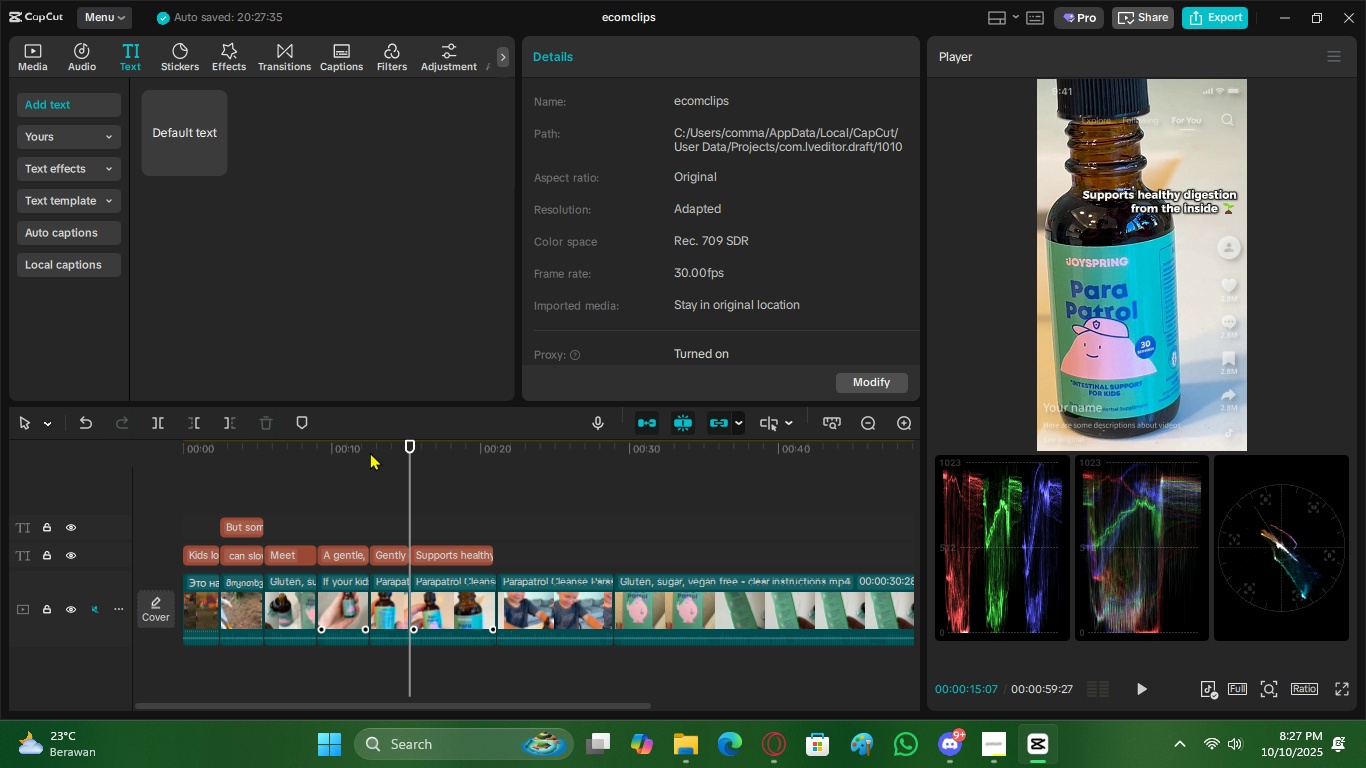 
left_click_drag(start_coordinate=[370, 452], to_coordinate=[80, 453])
 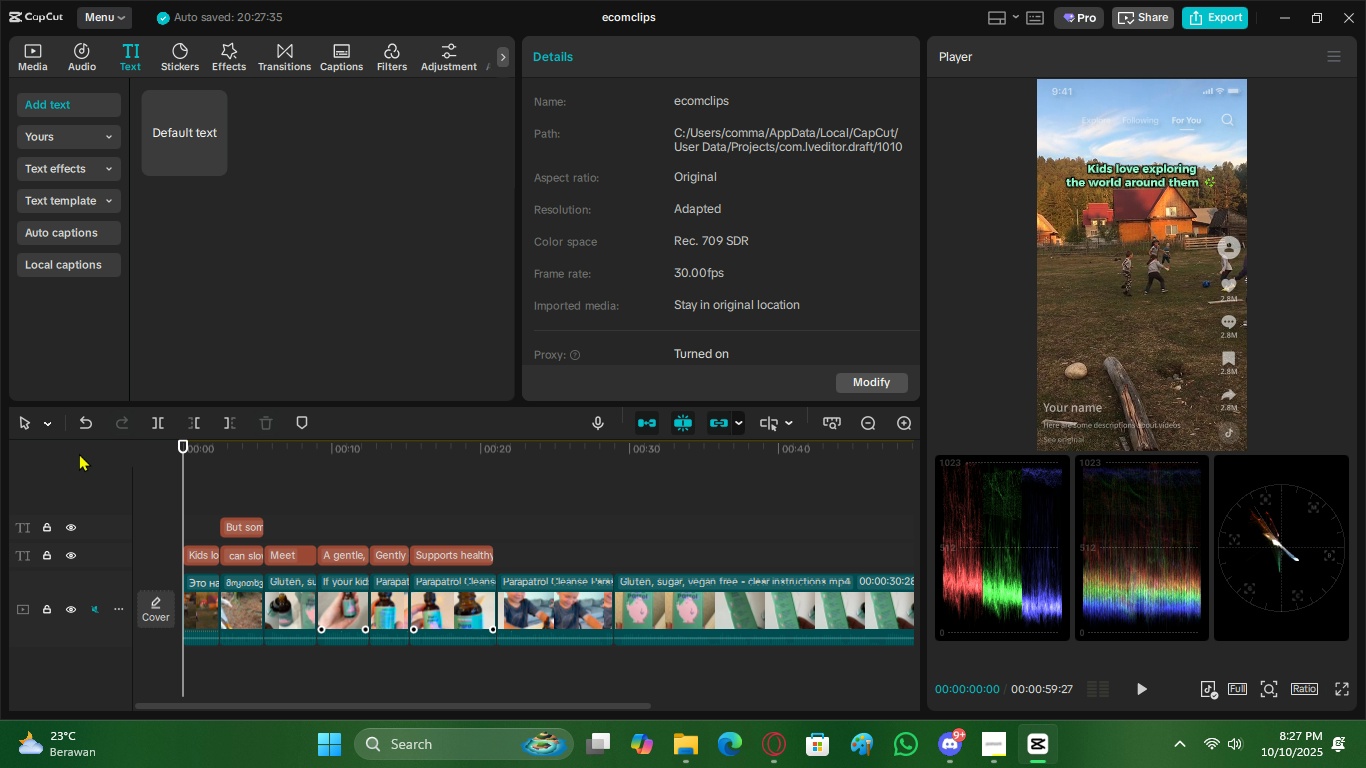 
key(Space)
 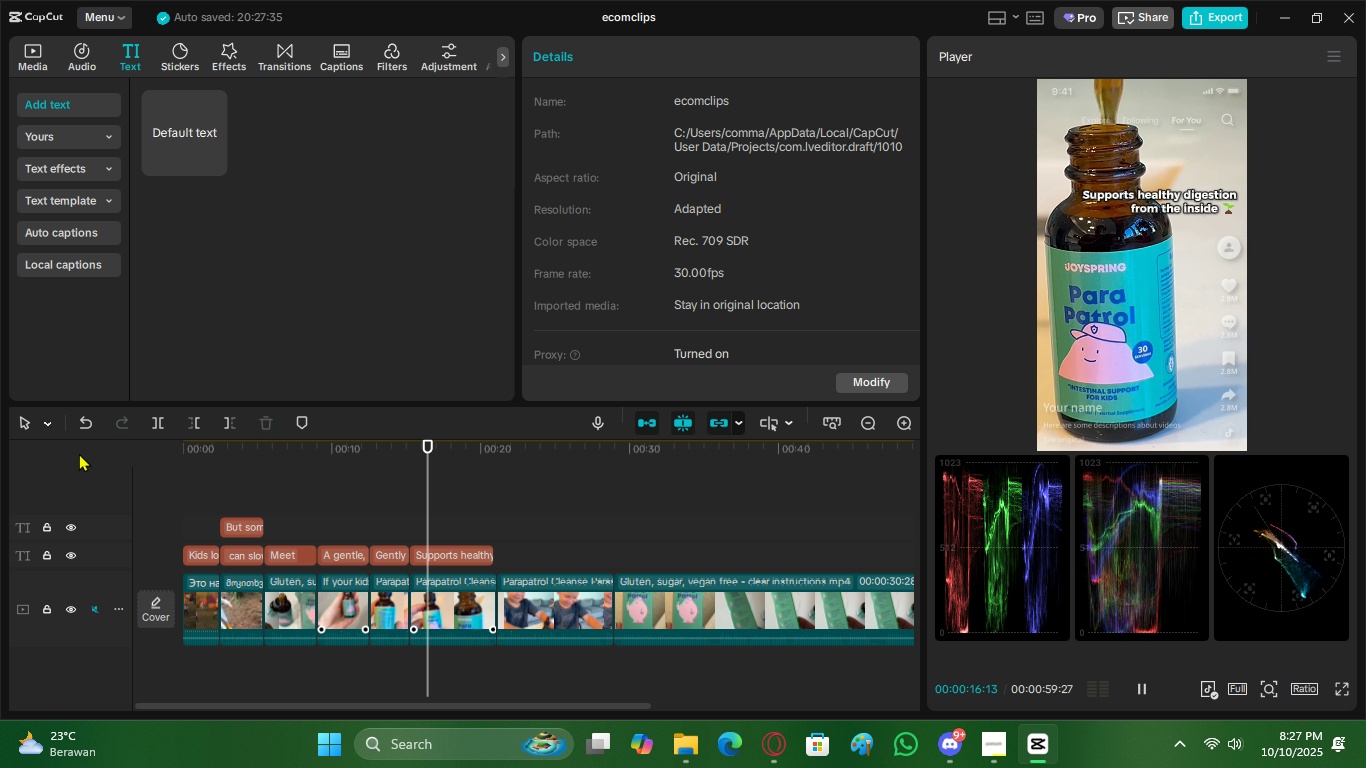 
wait(21.45)
 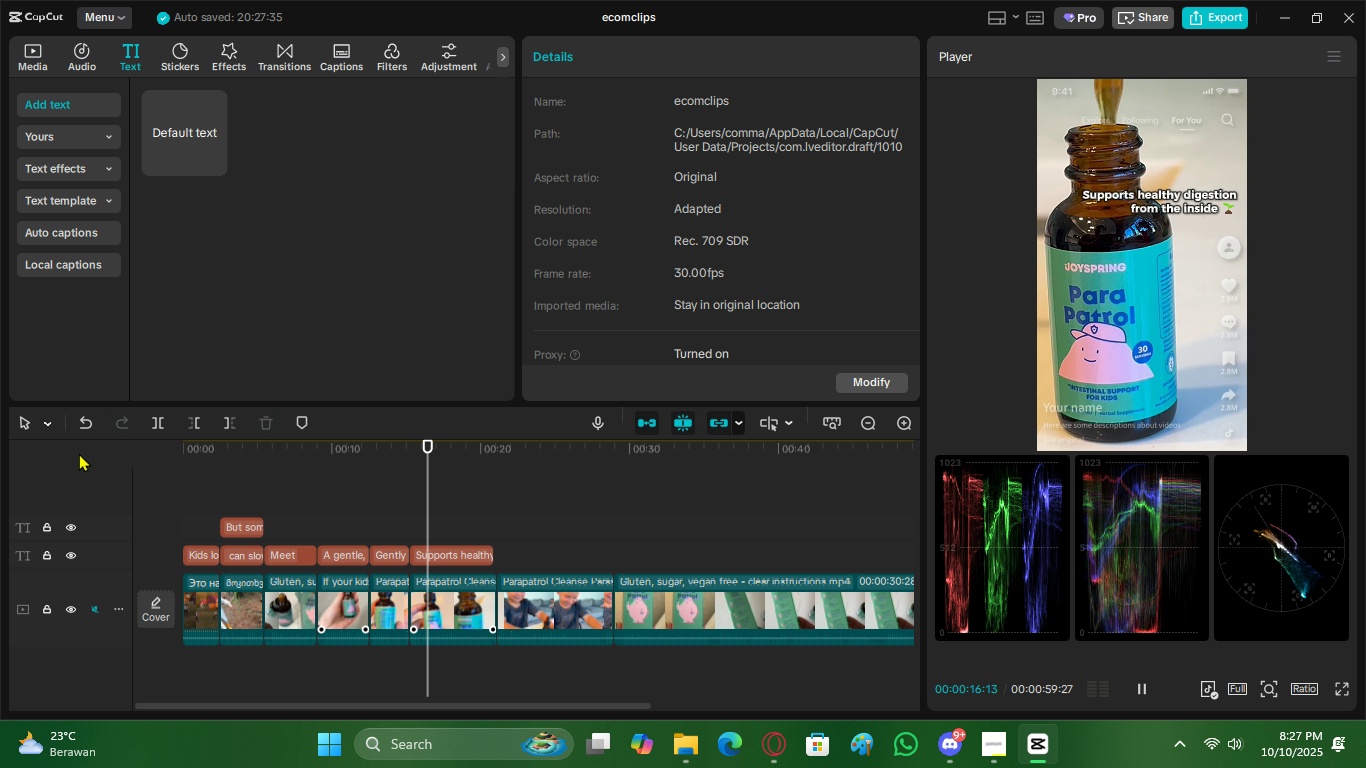 
key(Space)
 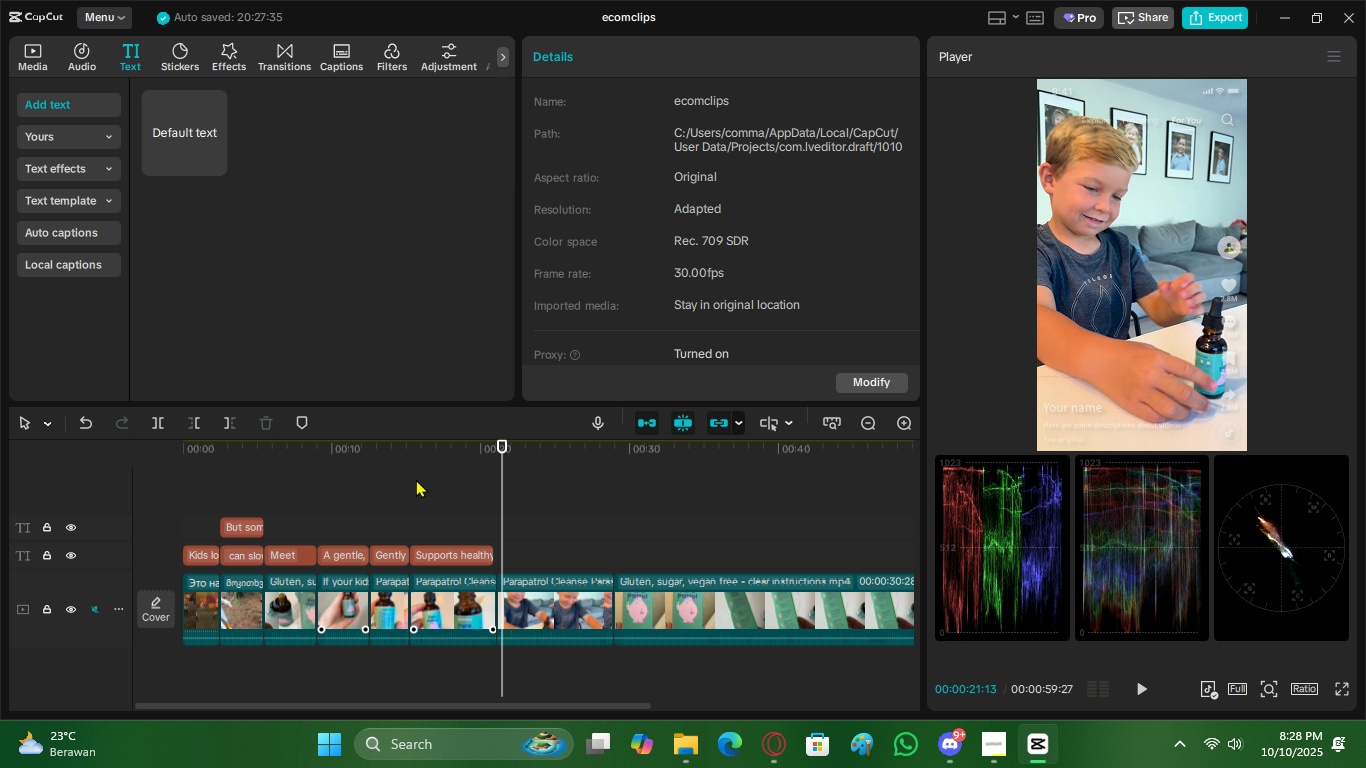 
left_click_drag(start_coordinate=[428, 457], to_coordinate=[425, 506])
 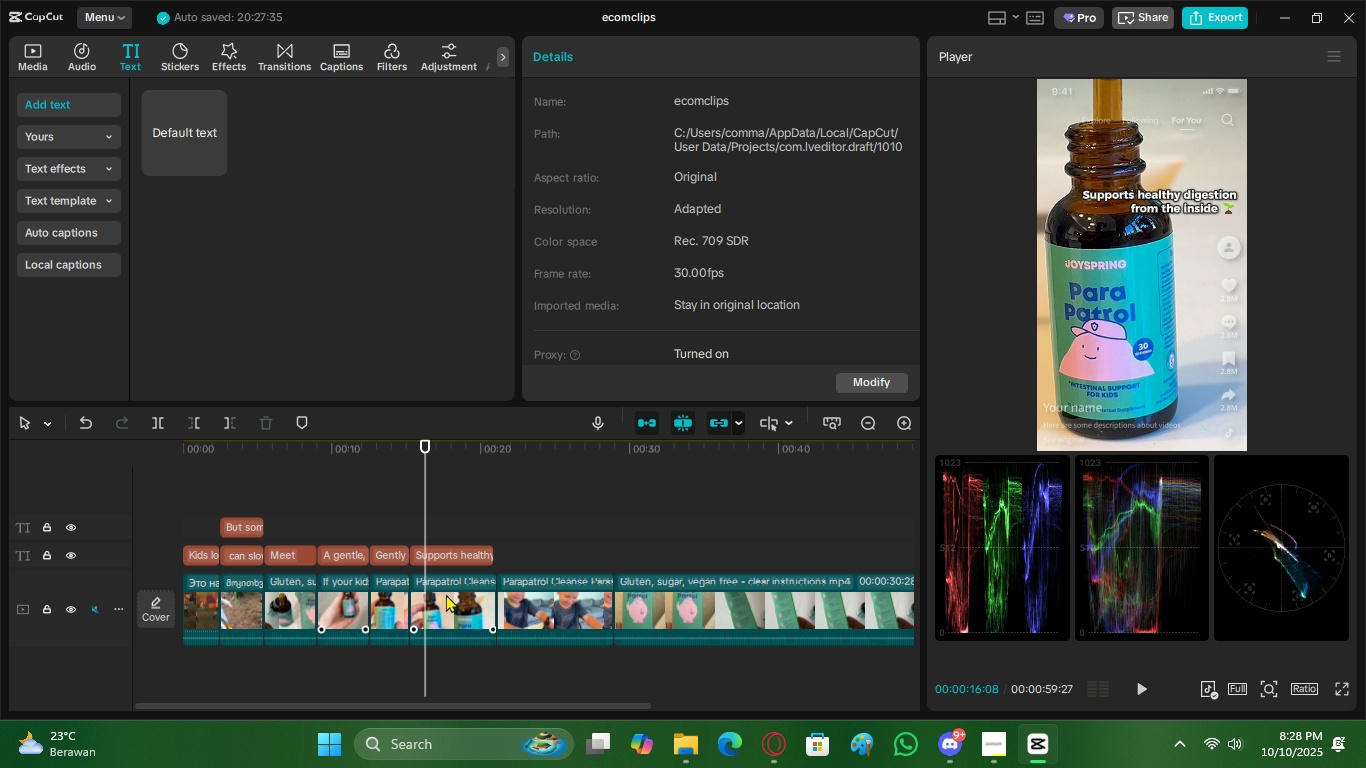 
key(C)
 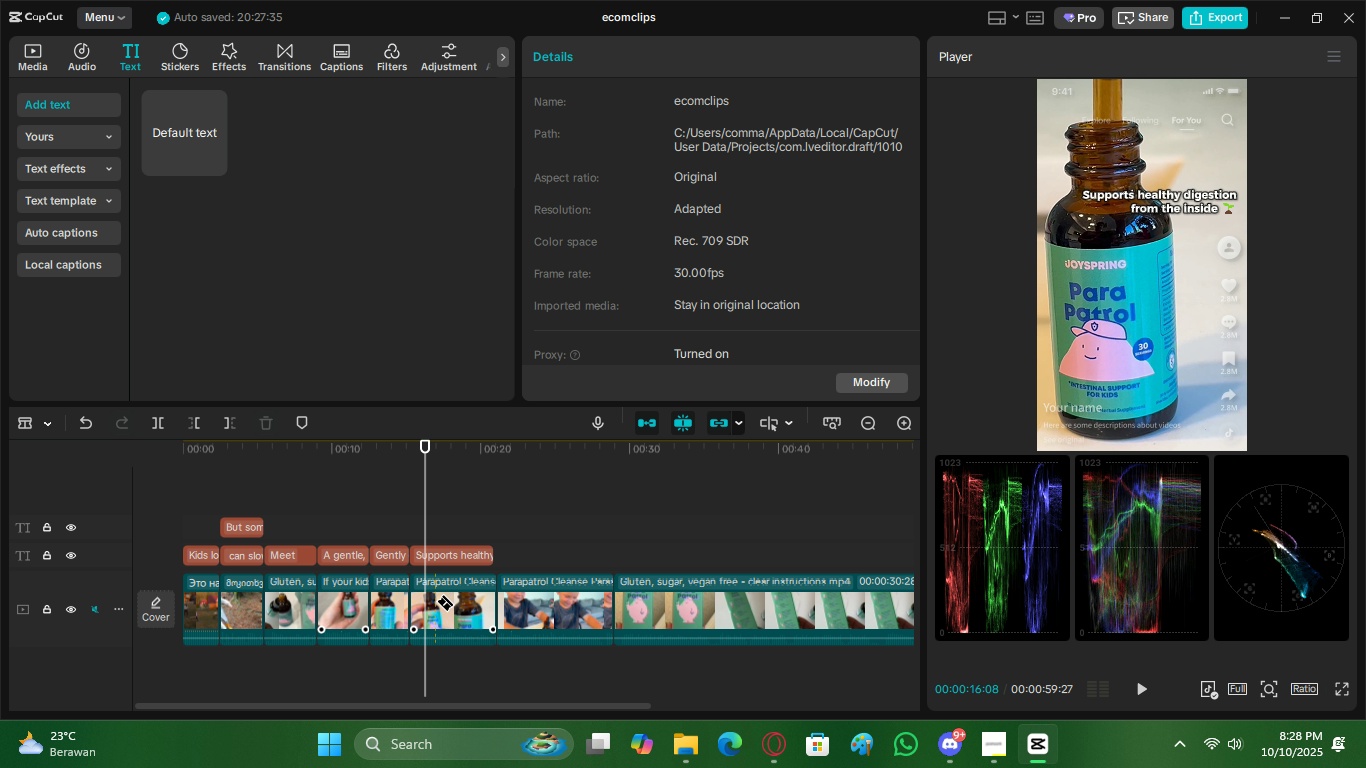 
hold_key(key=ShiftLeft, duration=1.03)
left_click([435, 601])
 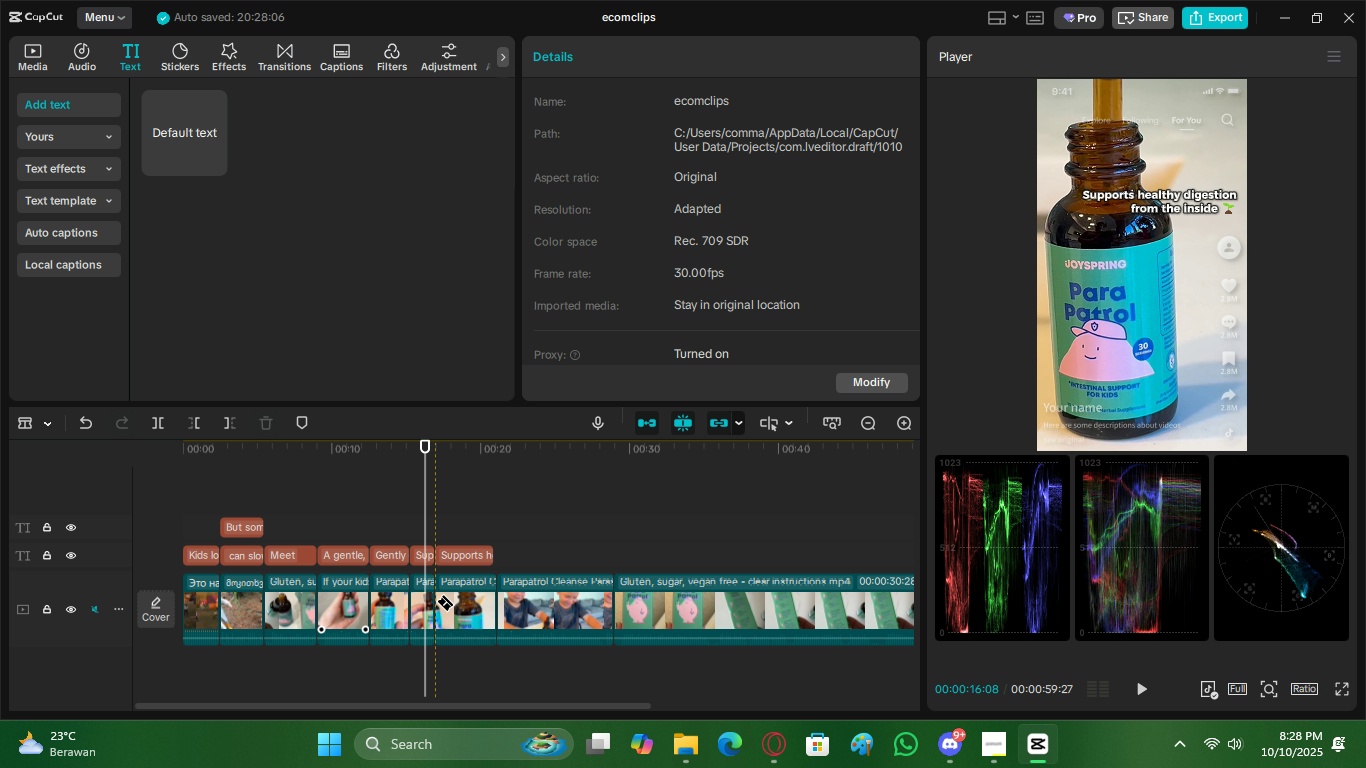 
left_click([435, 601])
 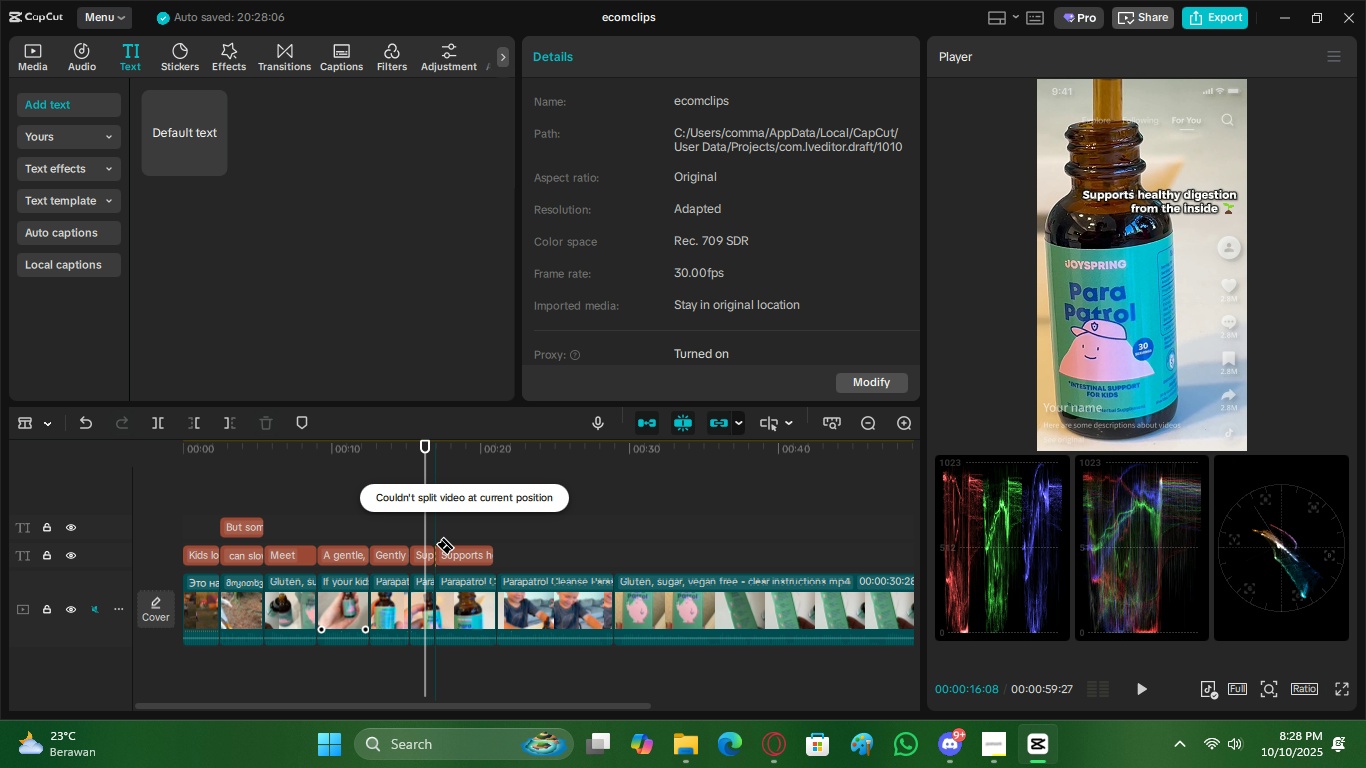 
key(V)
 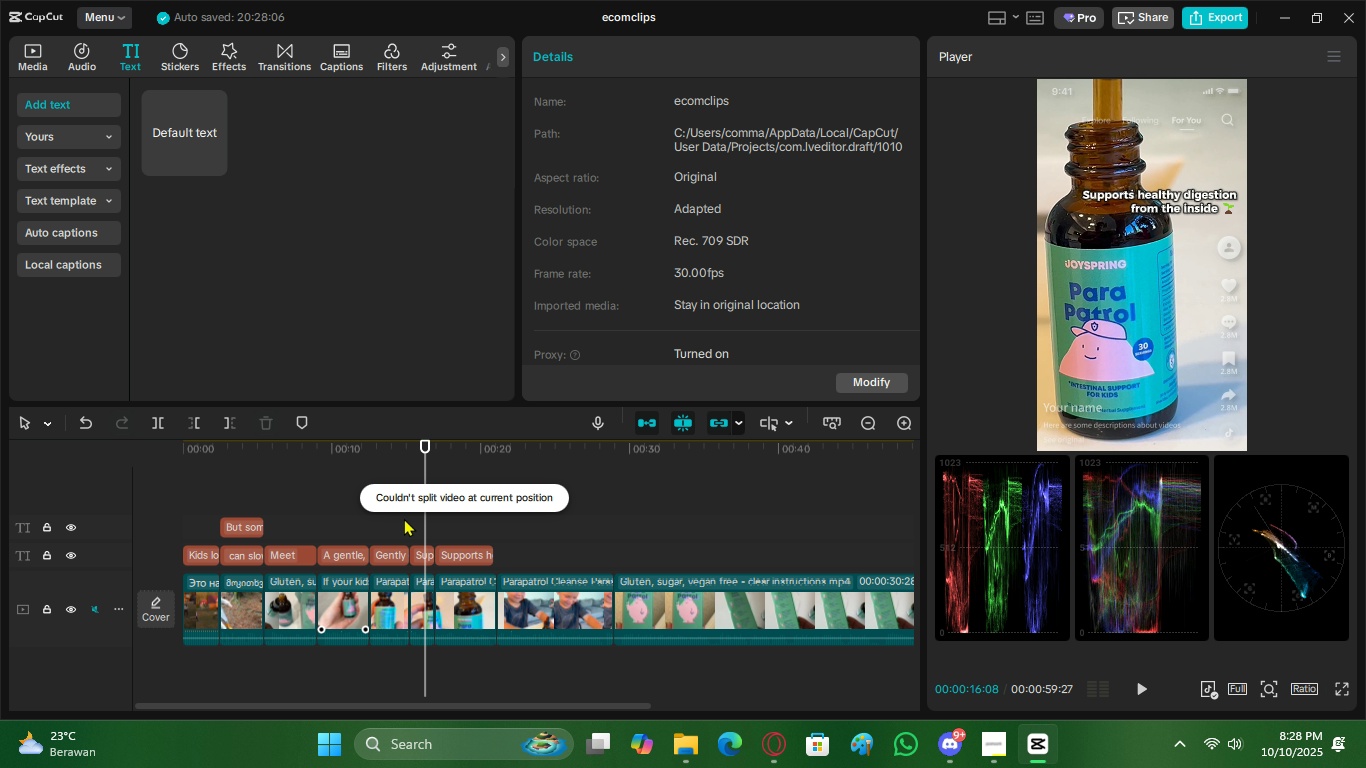 
left_click([404, 518])
 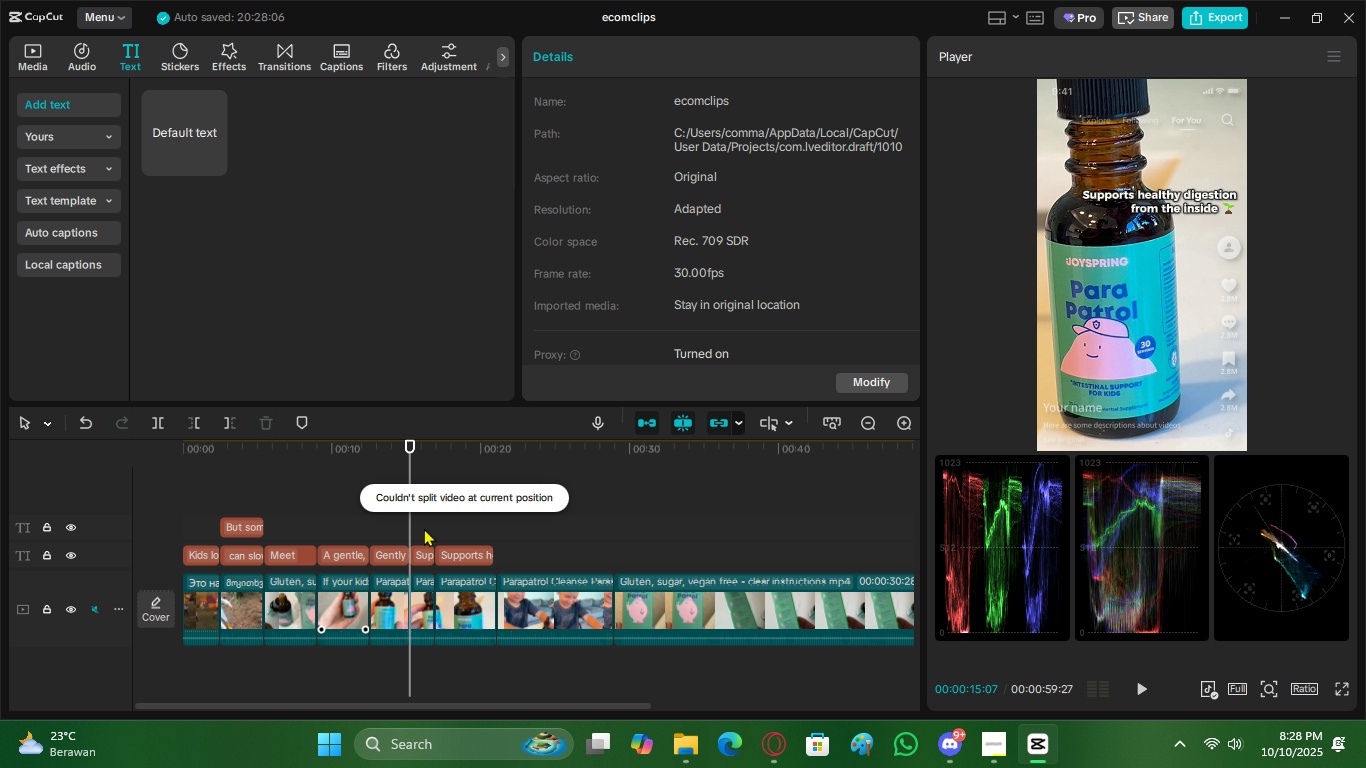 
left_click_drag(start_coordinate=[424, 528], to_coordinate=[420, 596])
 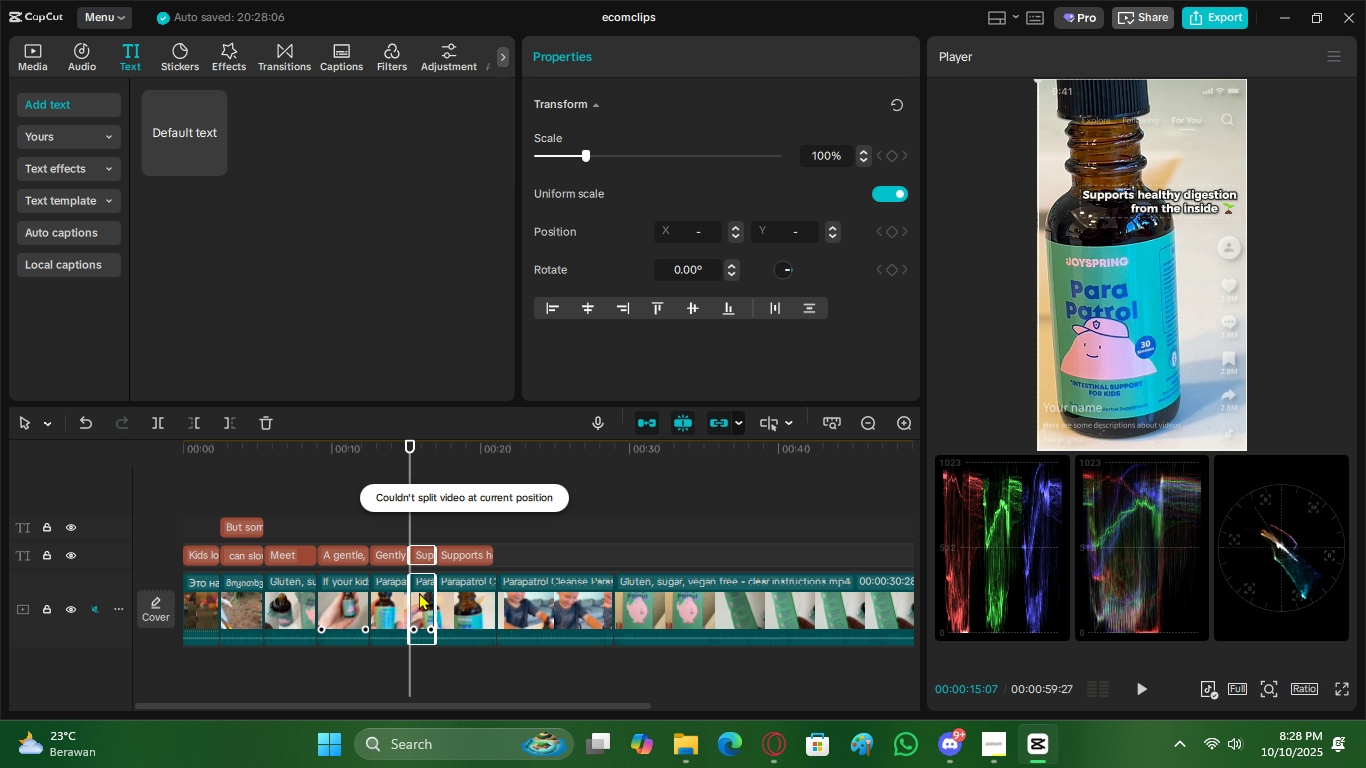 
key(X)
 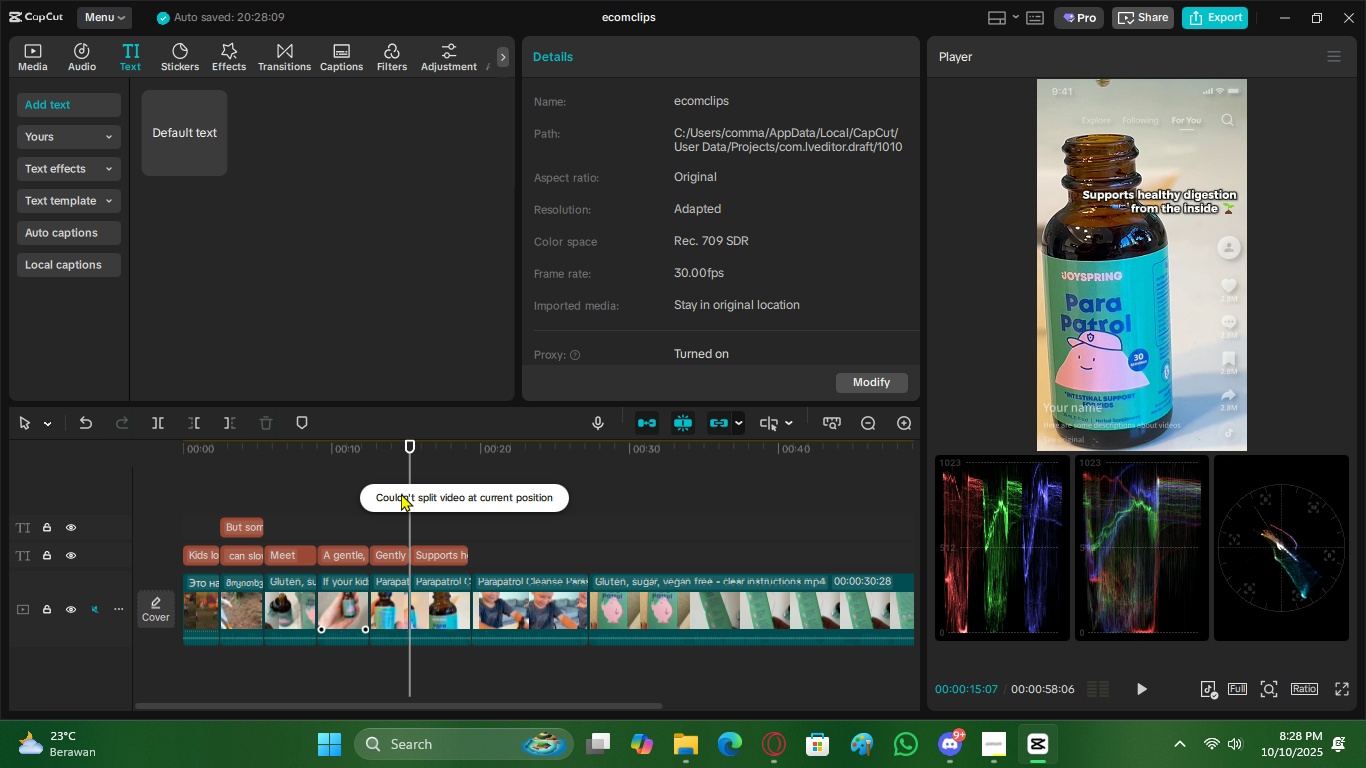 
left_click([401, 493])
 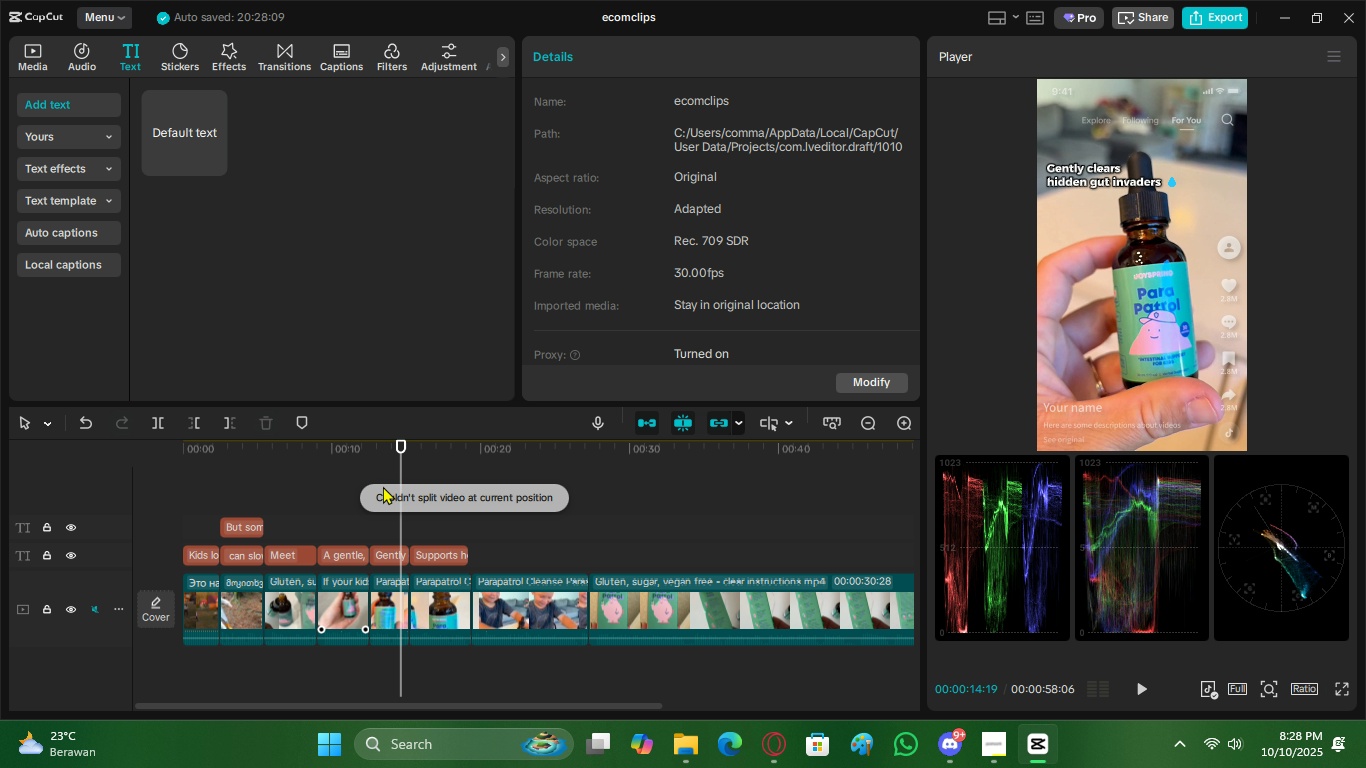 
left_click_drag(start_coordinate=[384, 485], to_coordinate=[383, 490])
 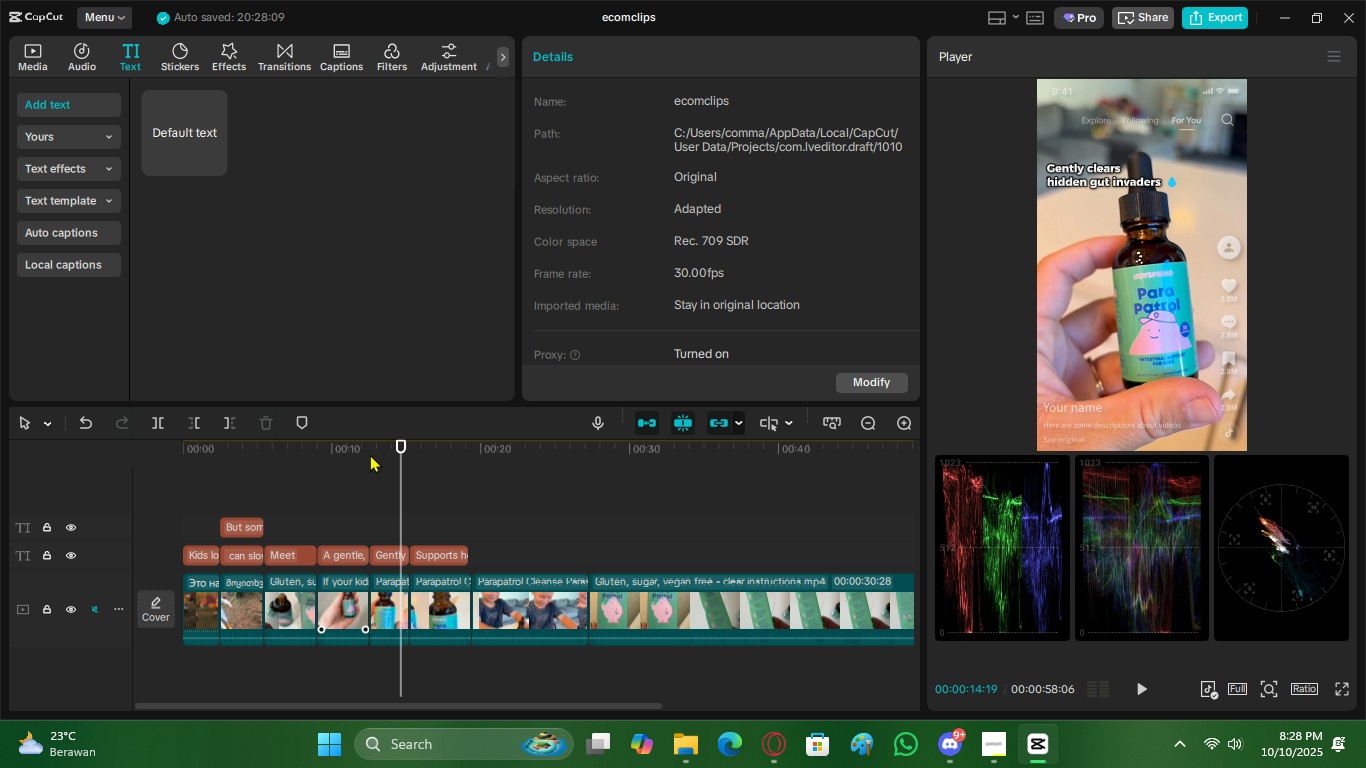 
left_click_drag(start_coordinate=[366, 447], to_coordinate=[29, 404])
 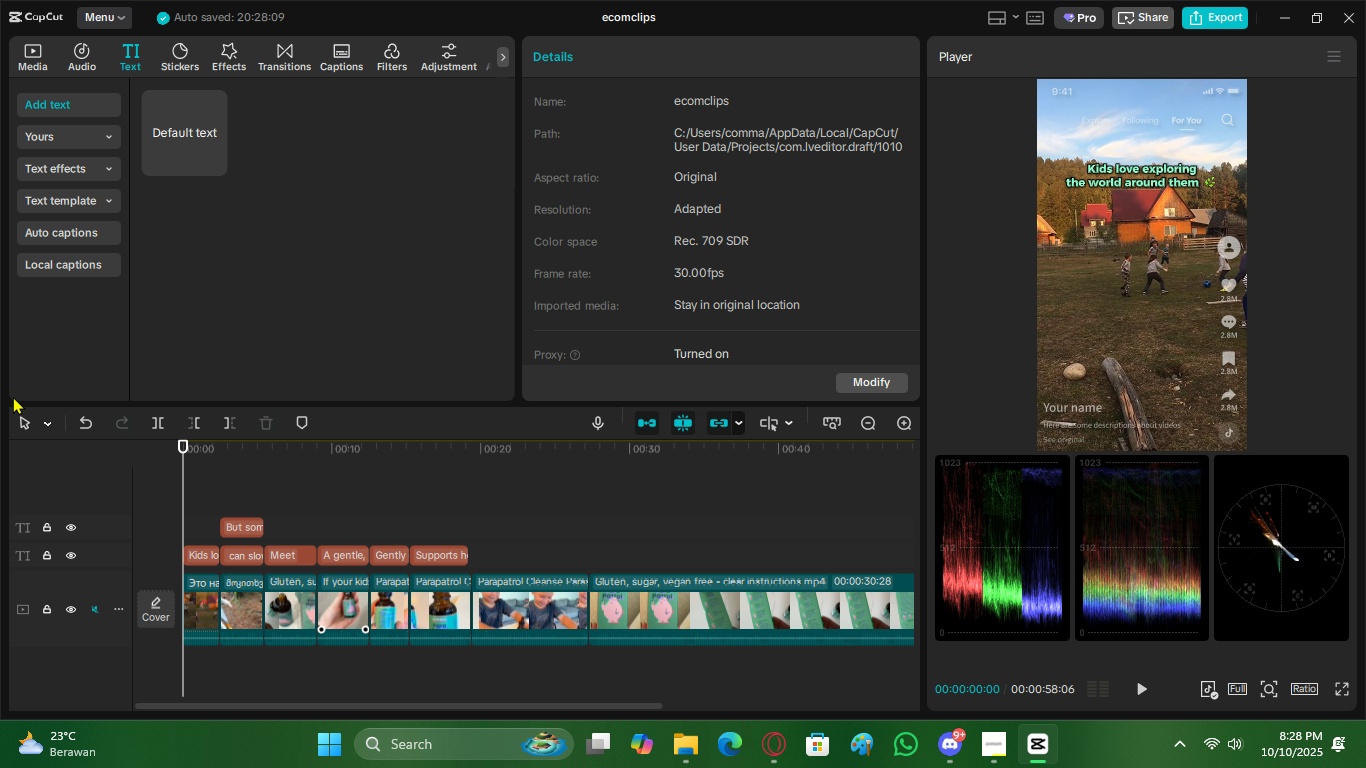 
key(Space)
 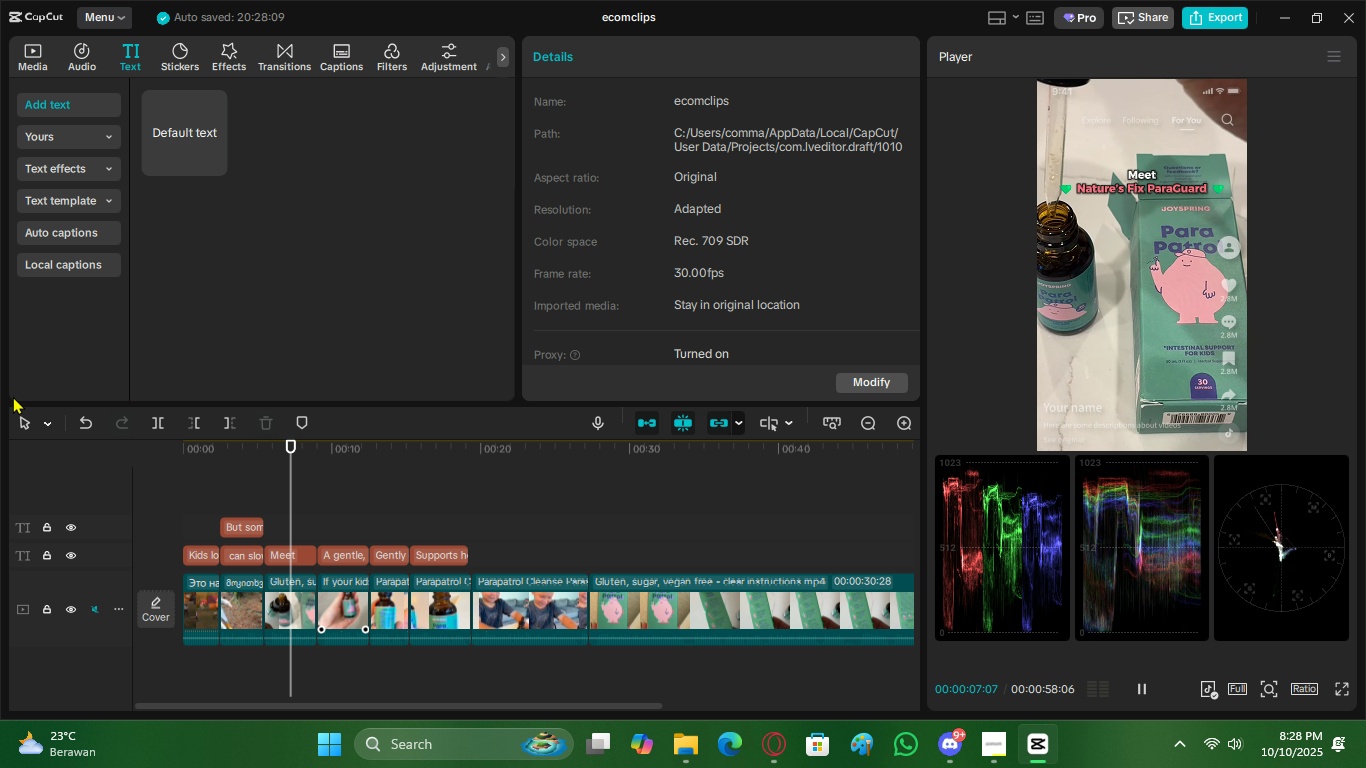 
wait(12.29)
 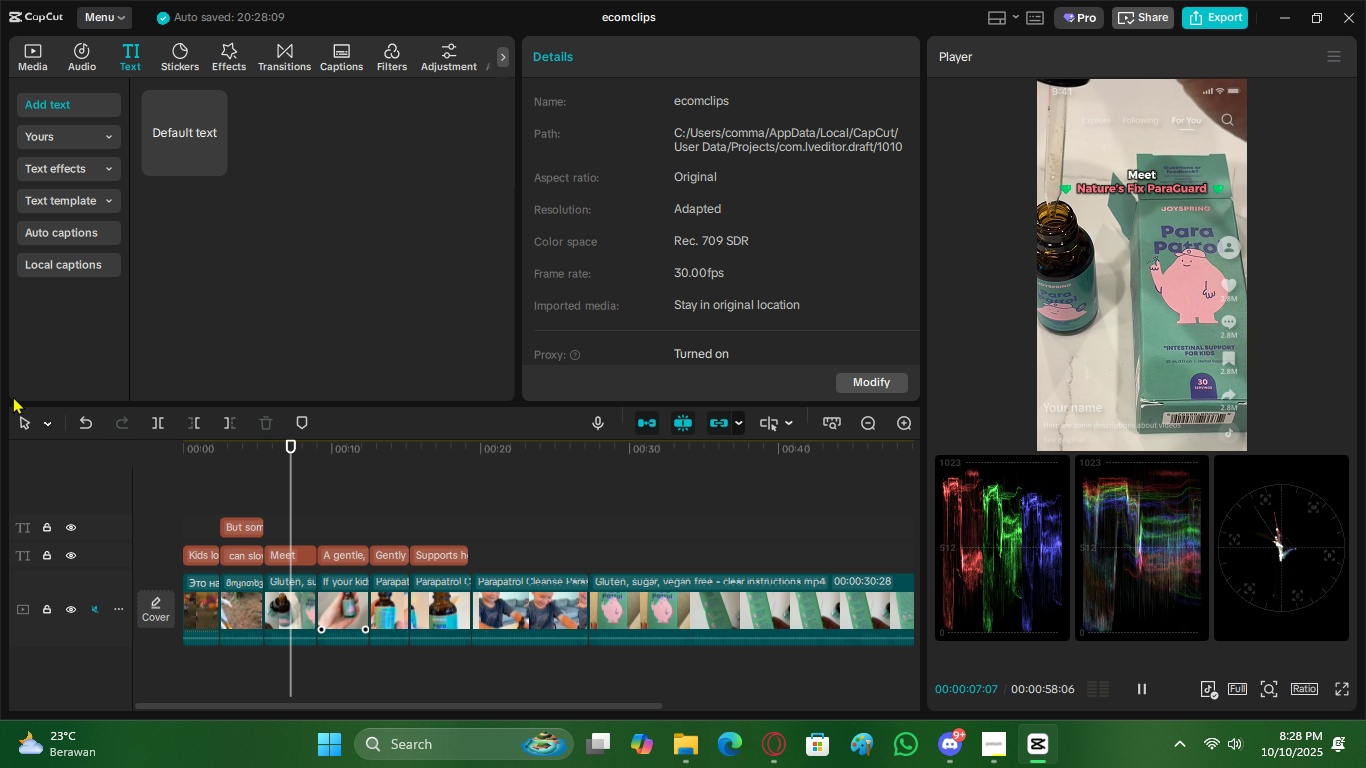 
key(Space)
 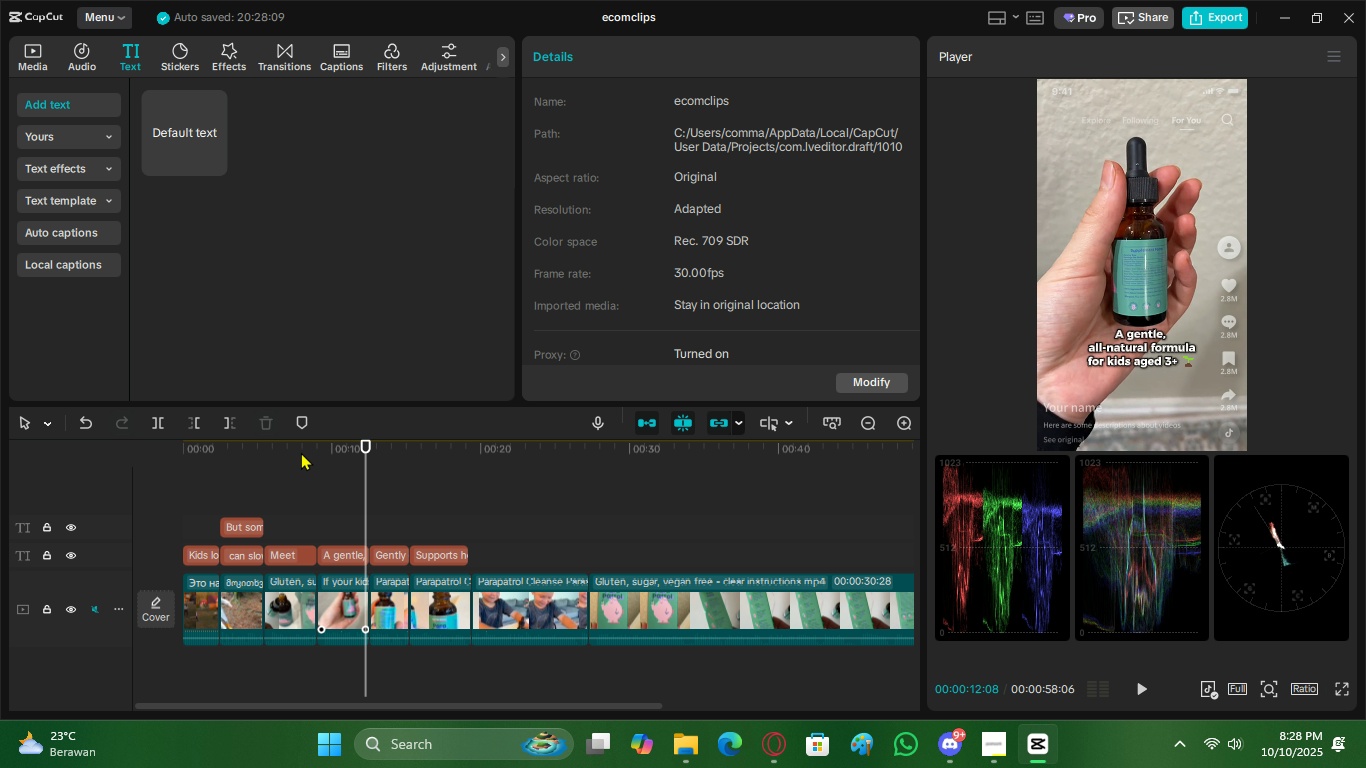 
left_click_drag(start_coordinate=[301, 452], to_coordinate=[311, 475])
 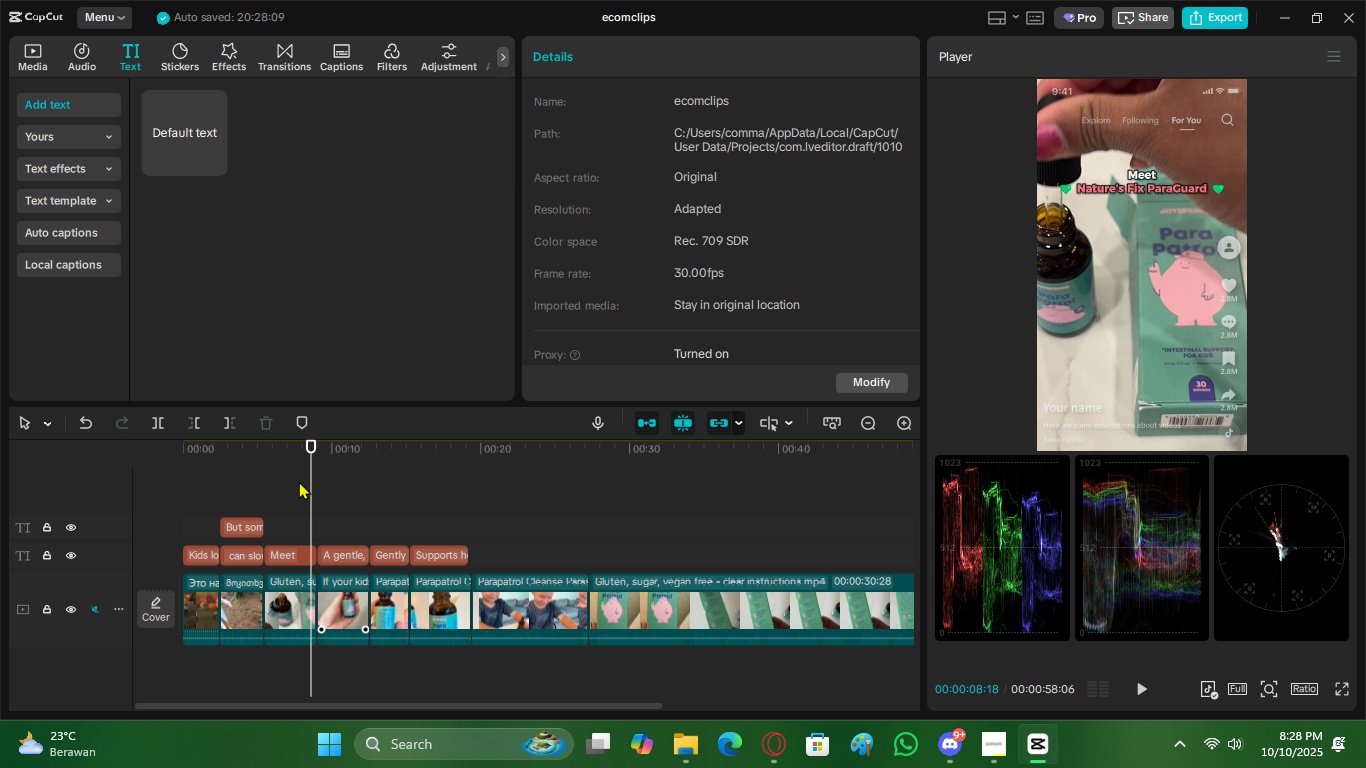 
left_click([299, 481])
 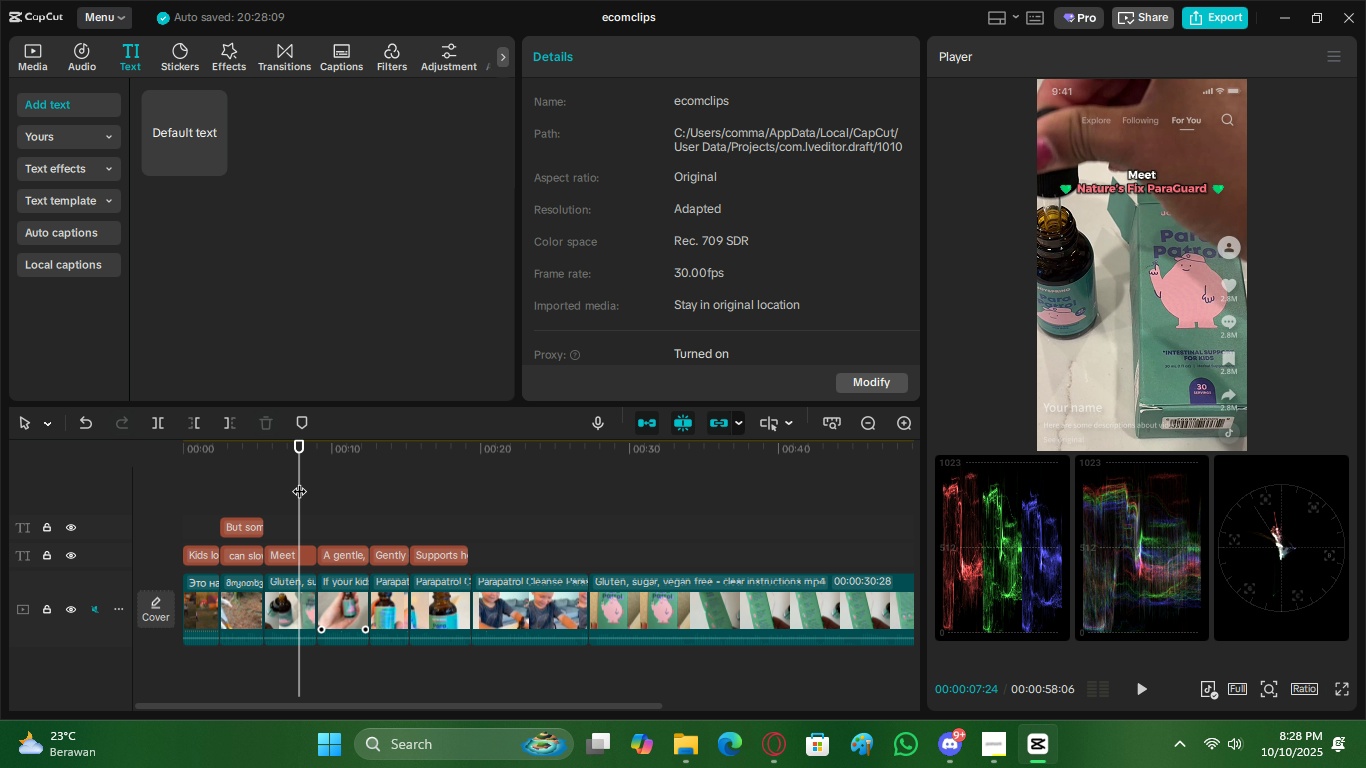 
key(Space)
 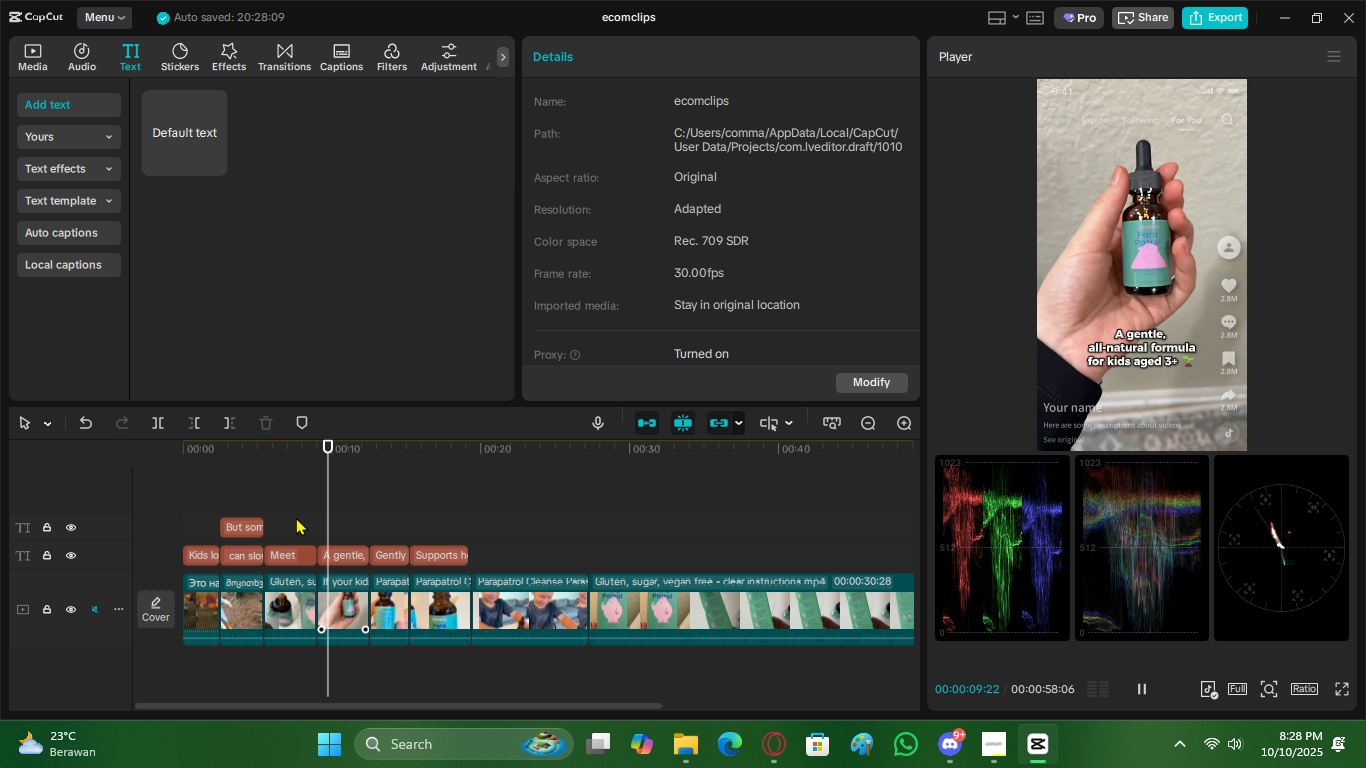 
left_click([288, 458])
 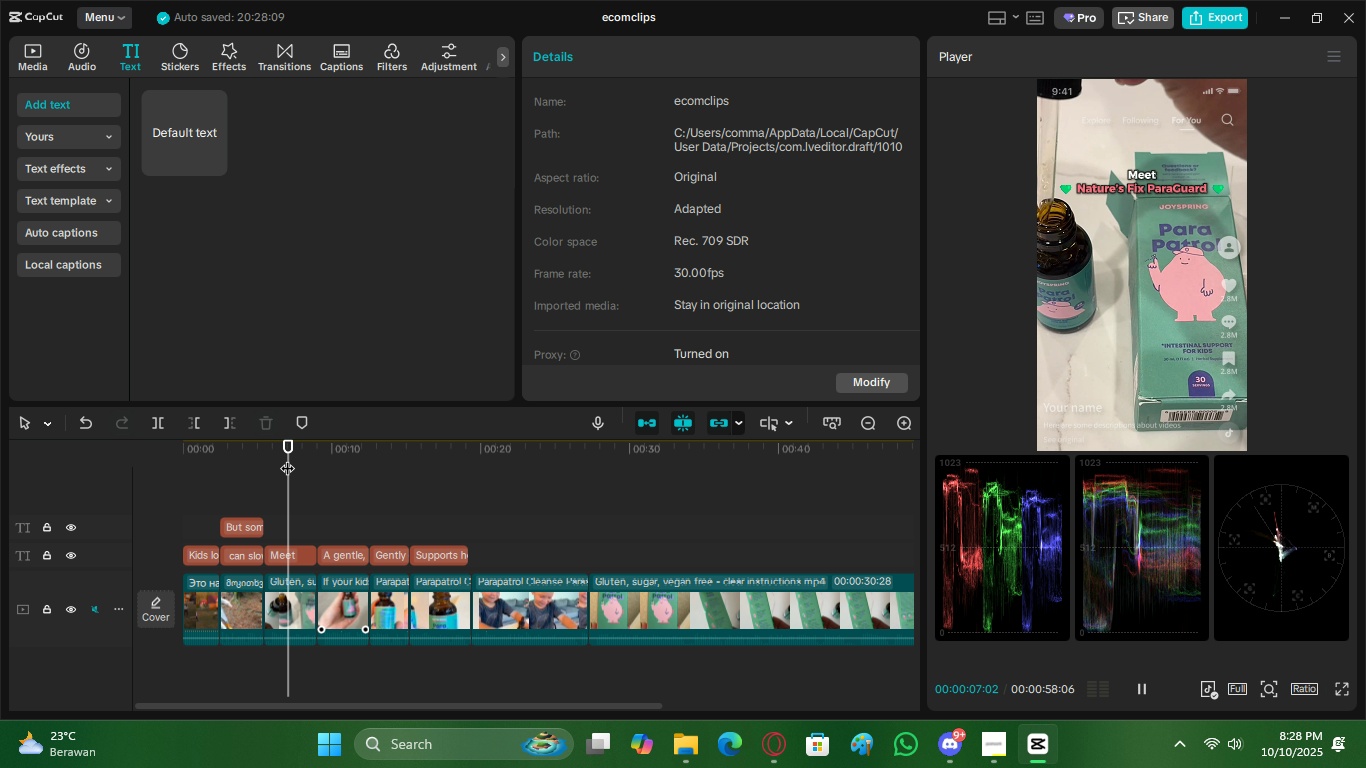 
key(Space)
 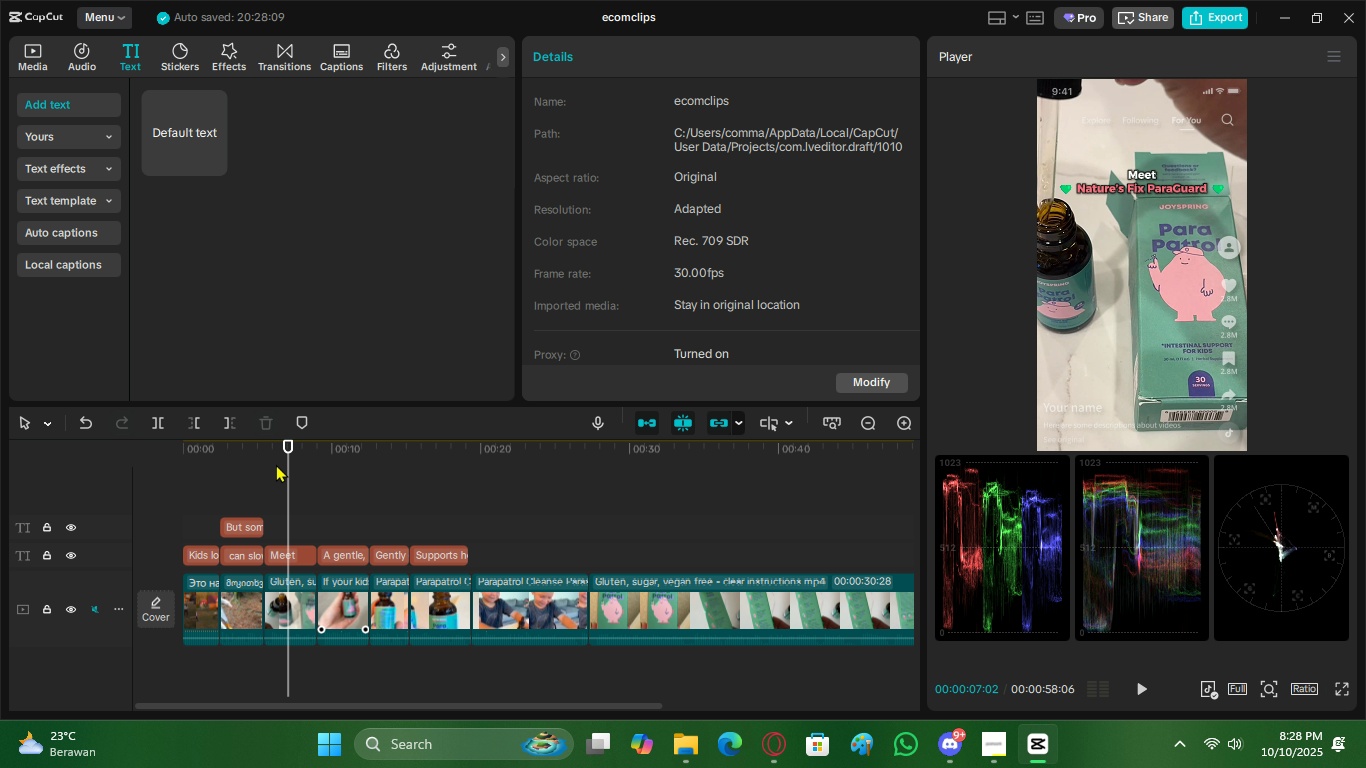 
left_click([274, 464])
 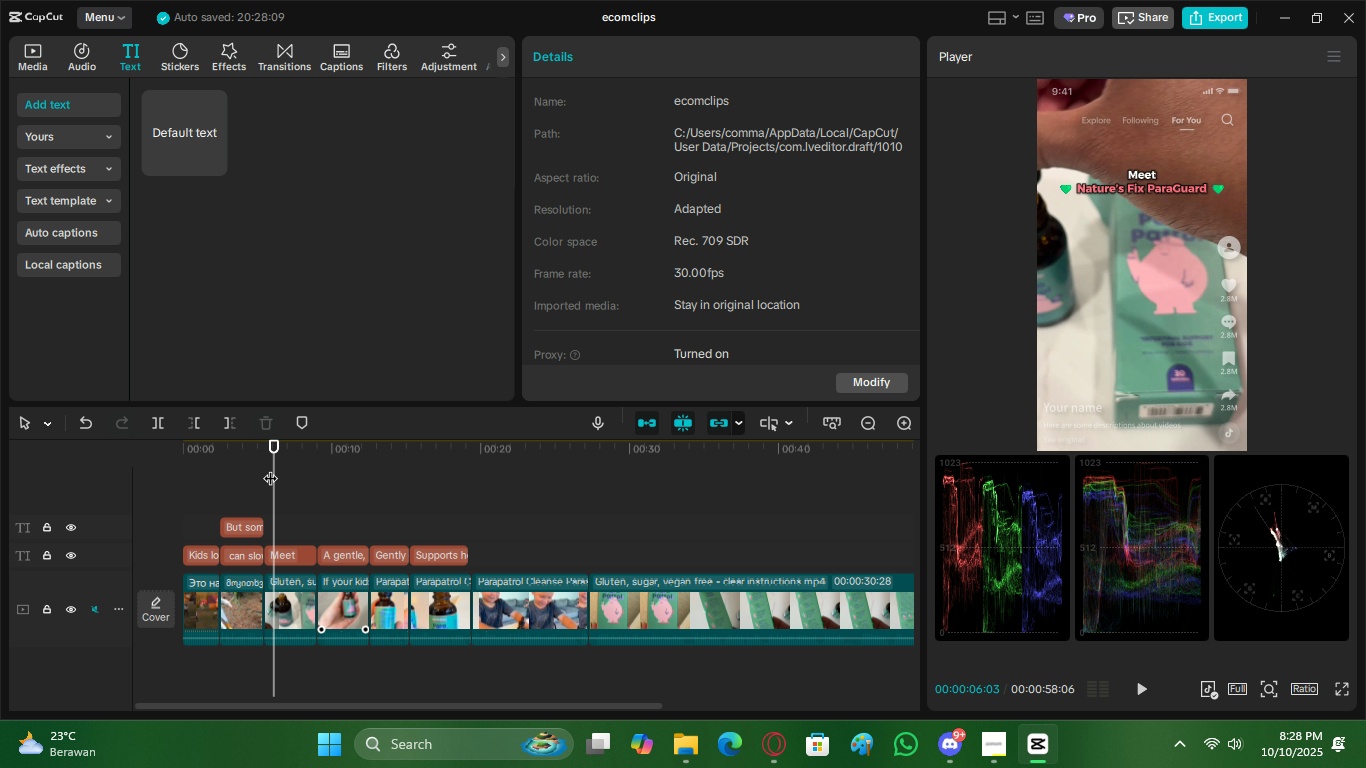 
key(Space)
 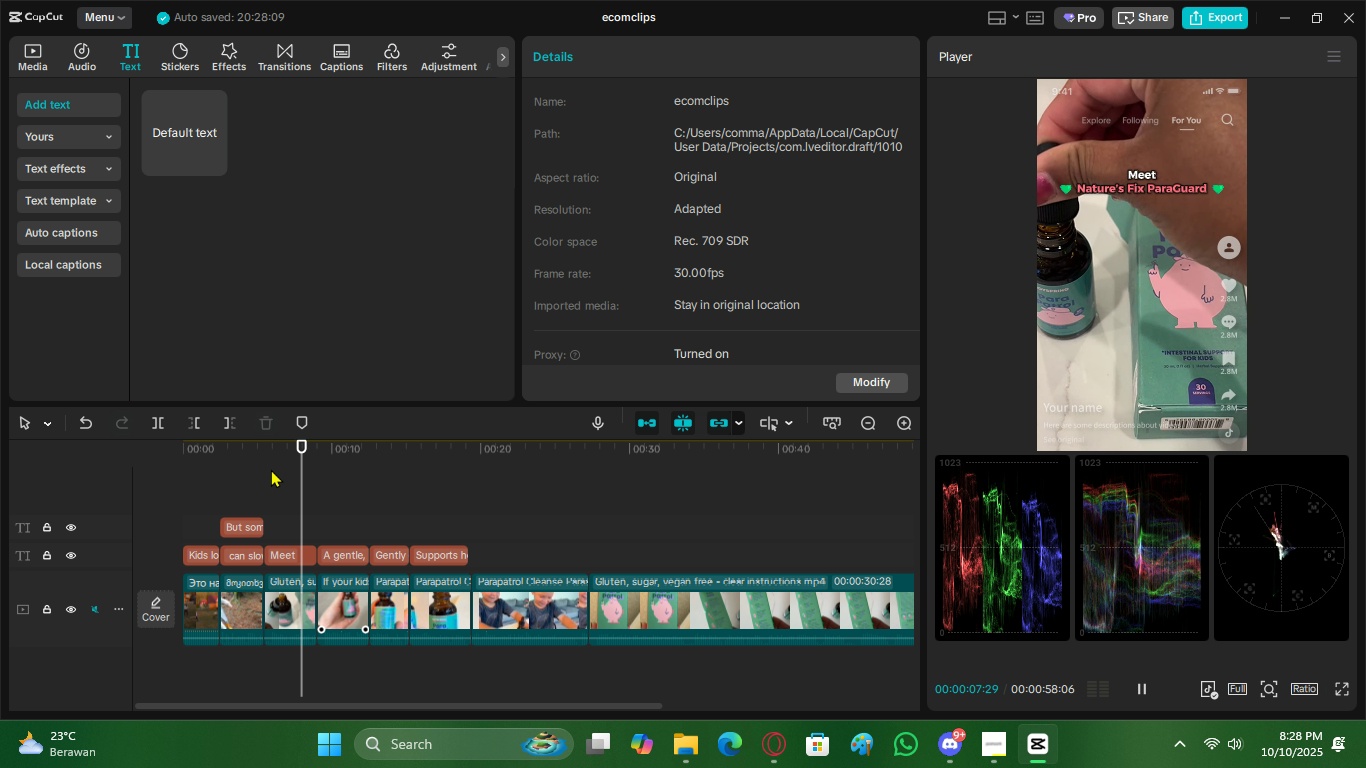 
key(Space)
 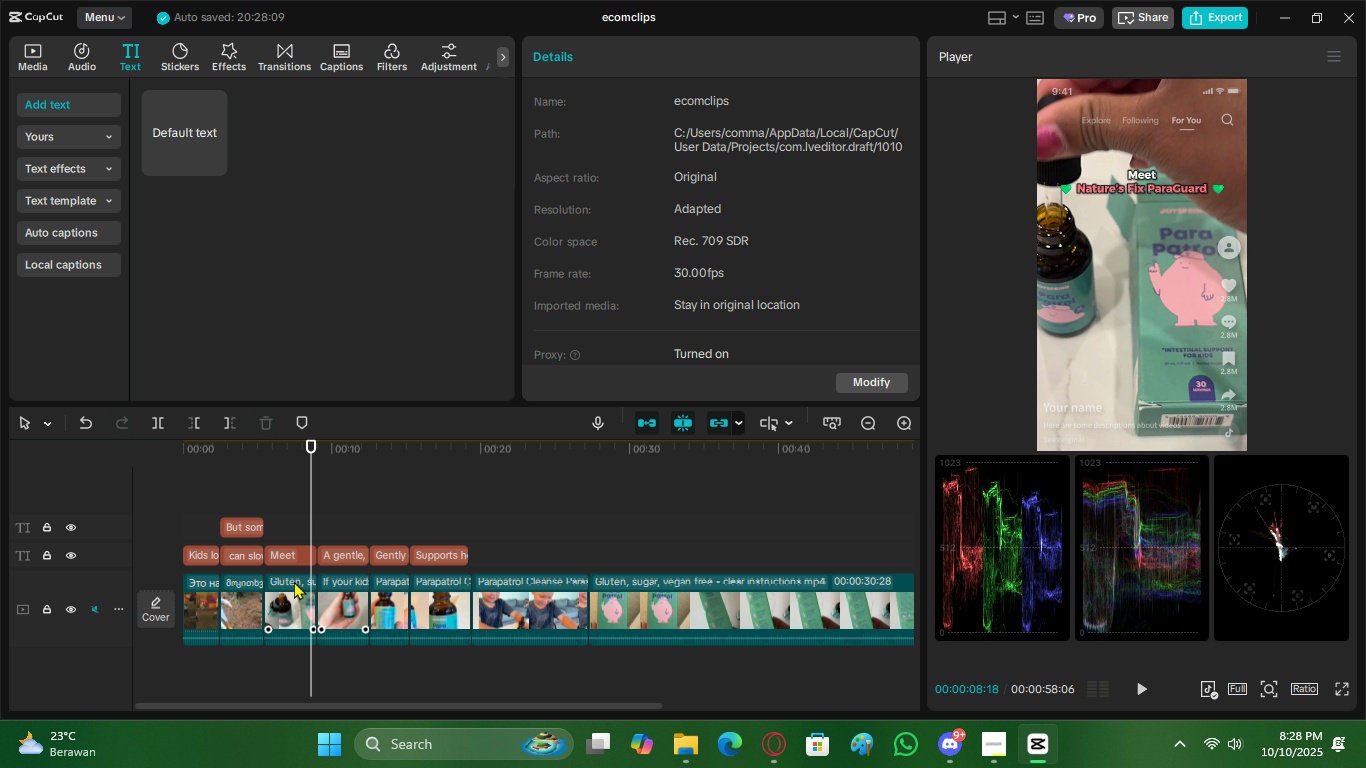 
left_click([294, 582])
 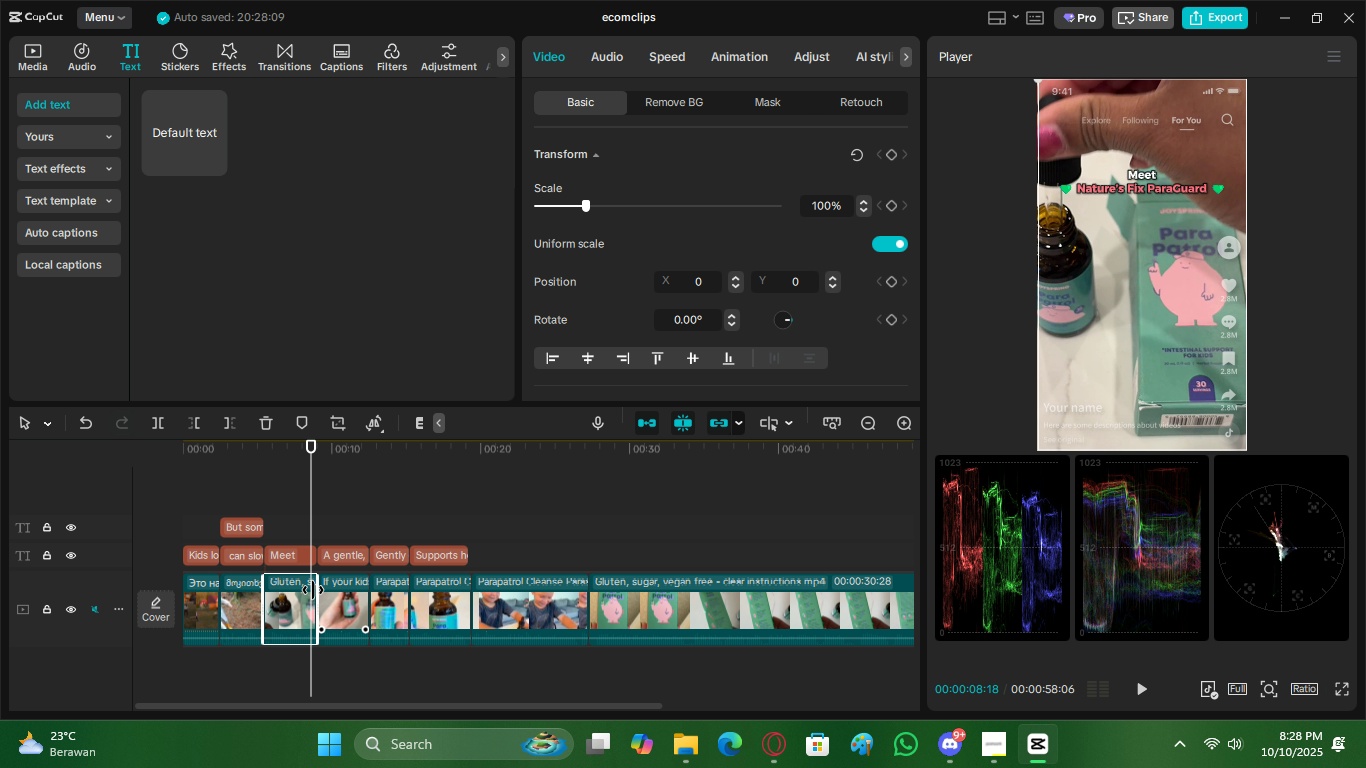 
left_click_drag(start_coordinate=[314, 591], to_coordinate=[383, 596])
 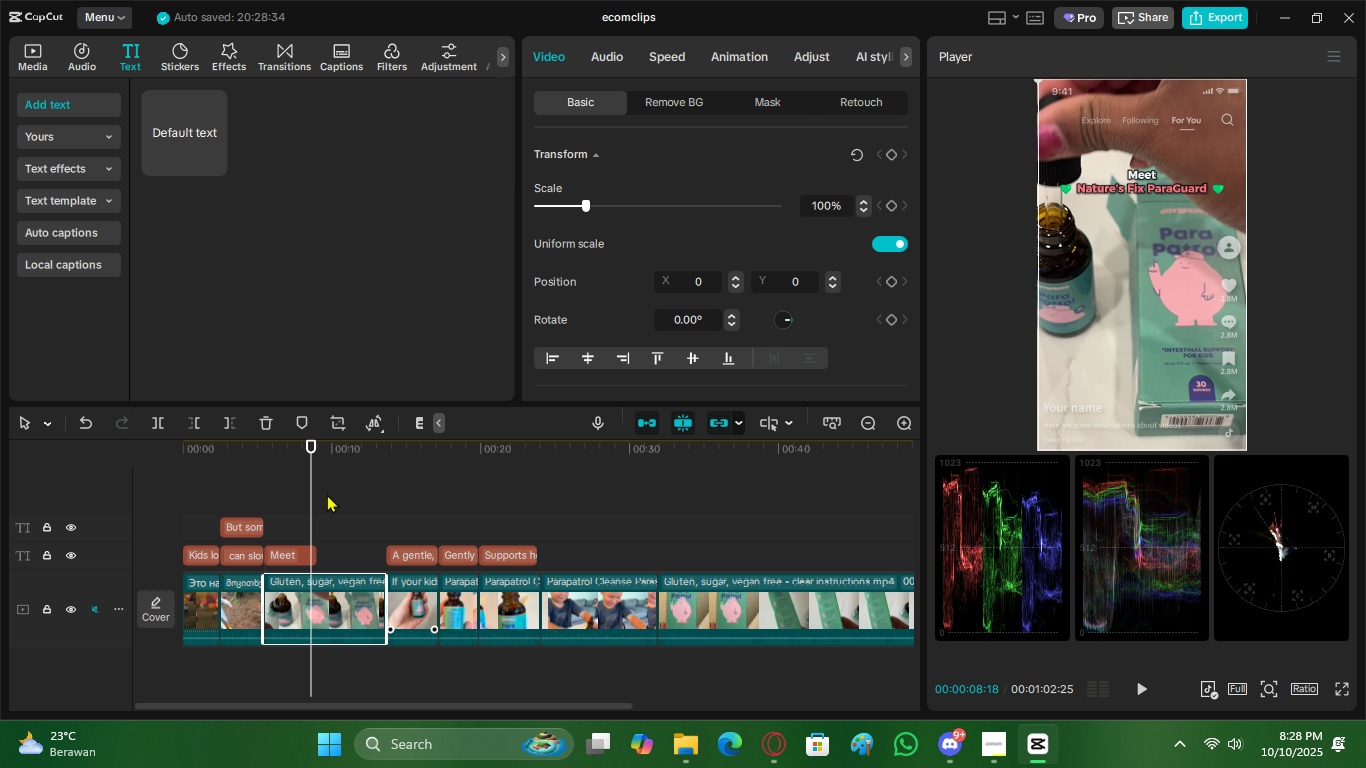 
left_click_drag(start_coordinate=[323, 454], to_coordinate=[386, 478])
 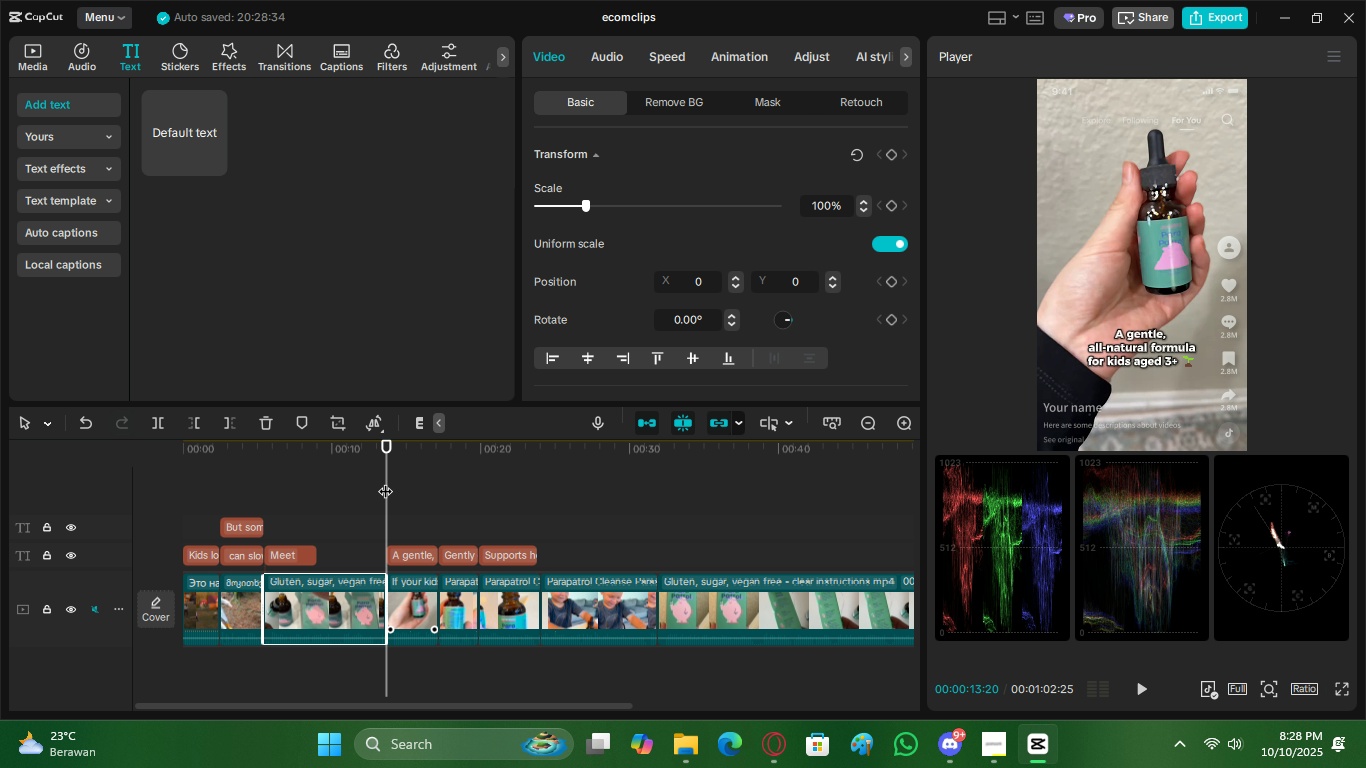 
key(Control+Z)
 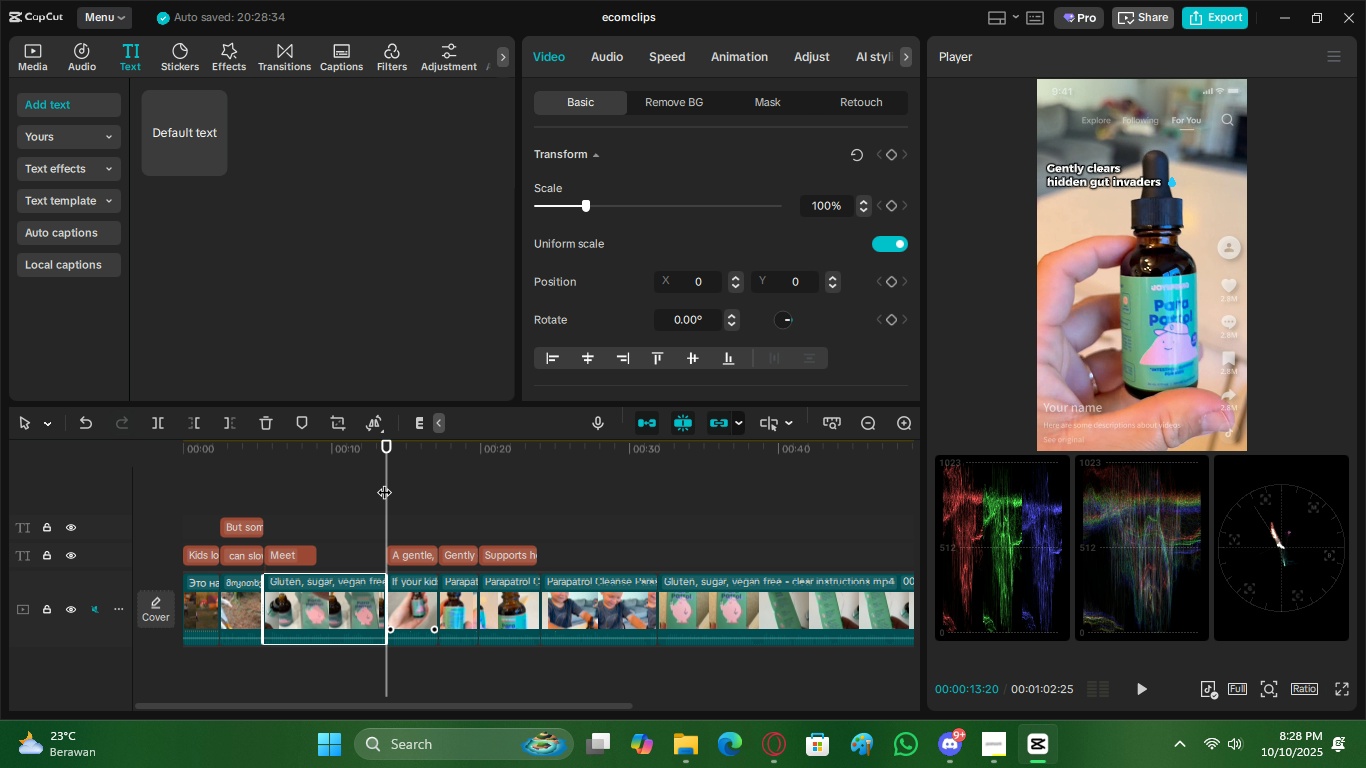 
key(Alt+Control+AltLeft)
 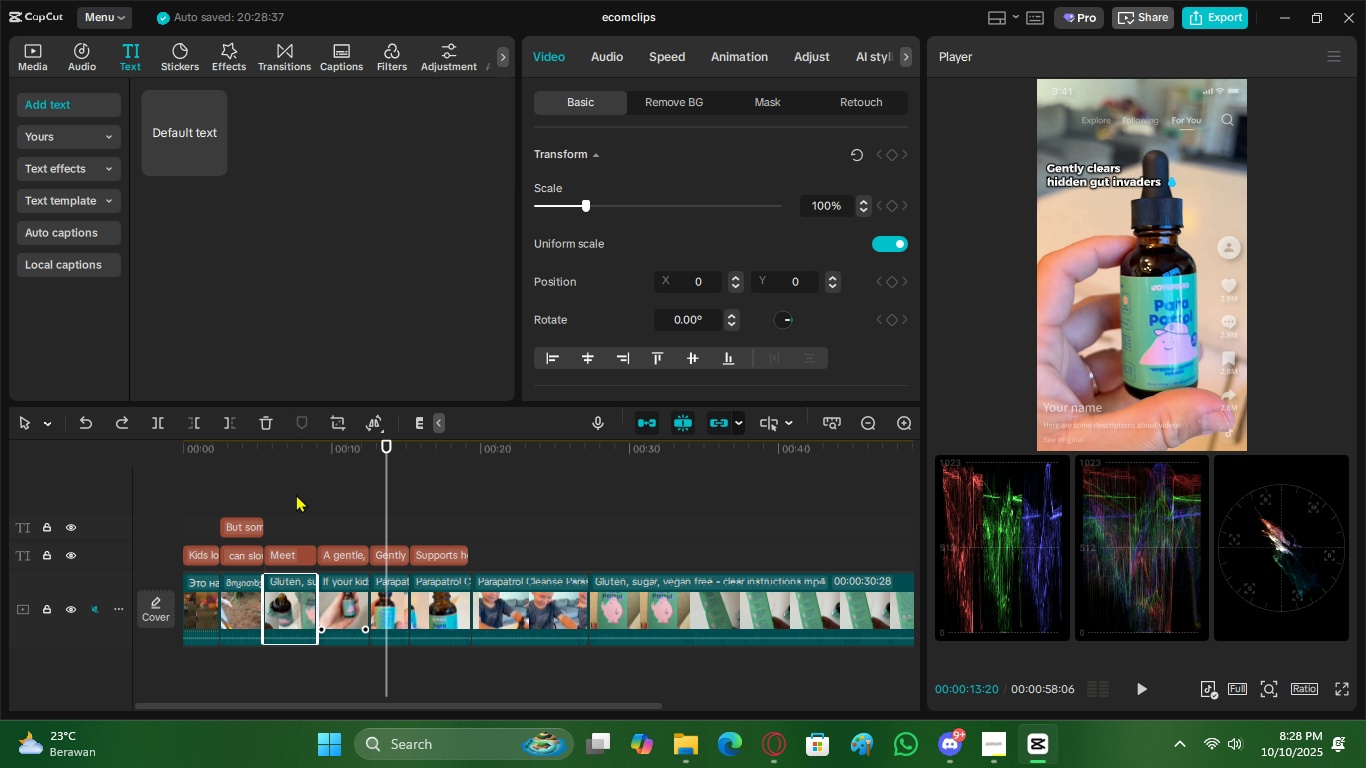 
left_click([287, 483])
 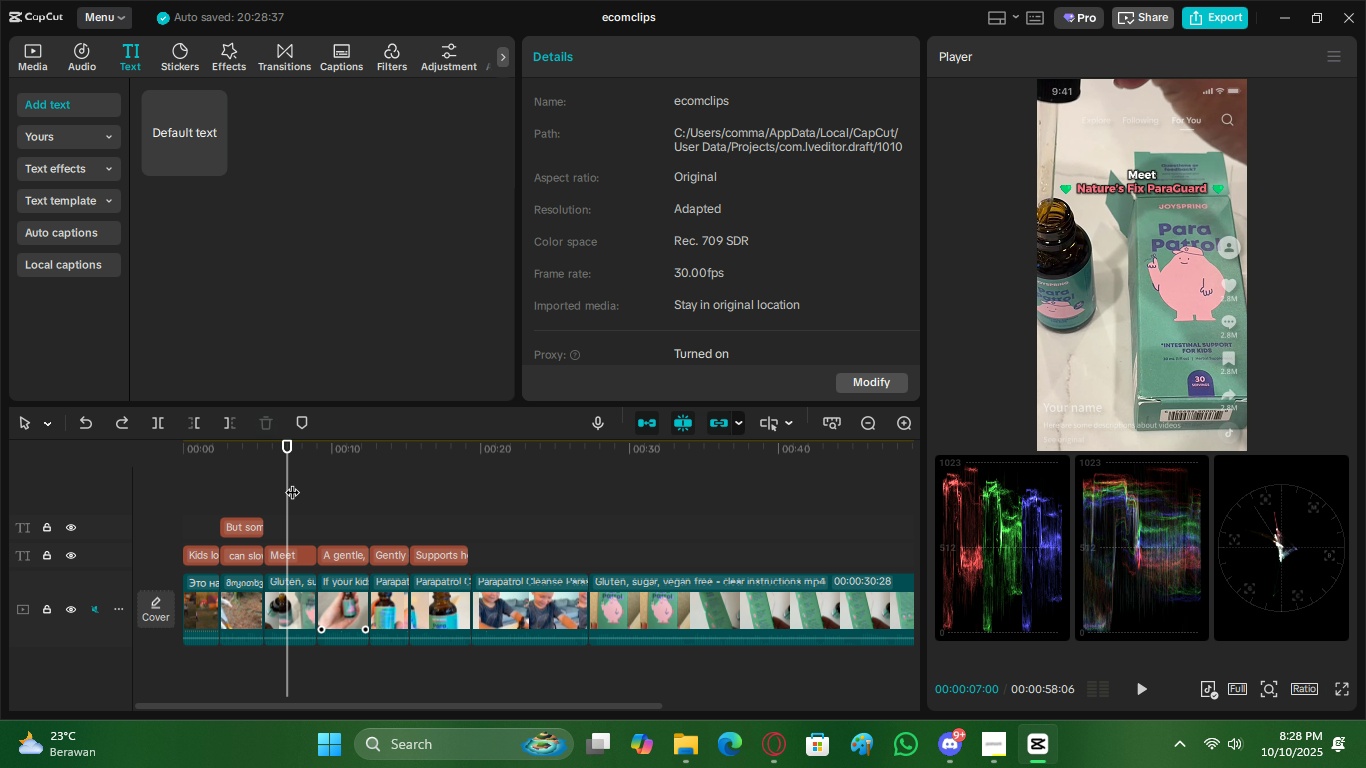 
key(Space)
 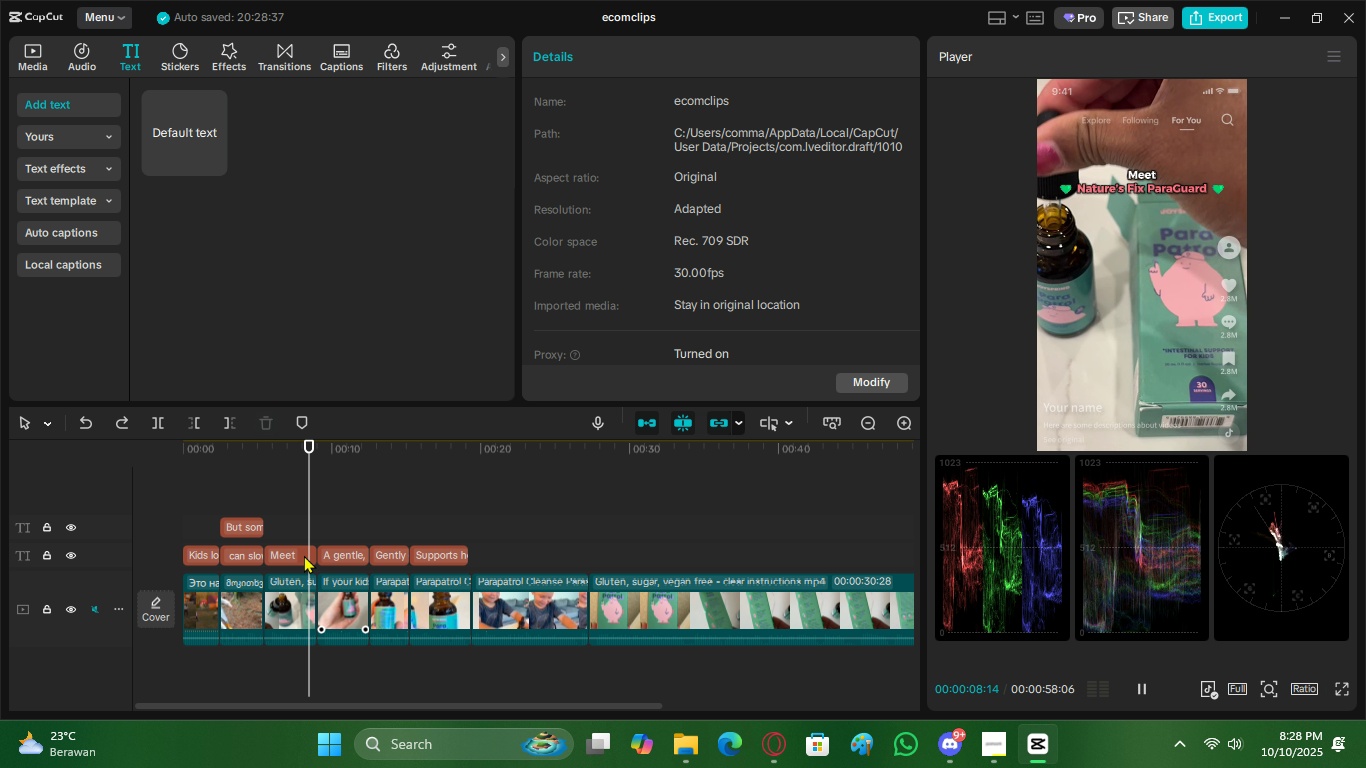 
key(Space)
 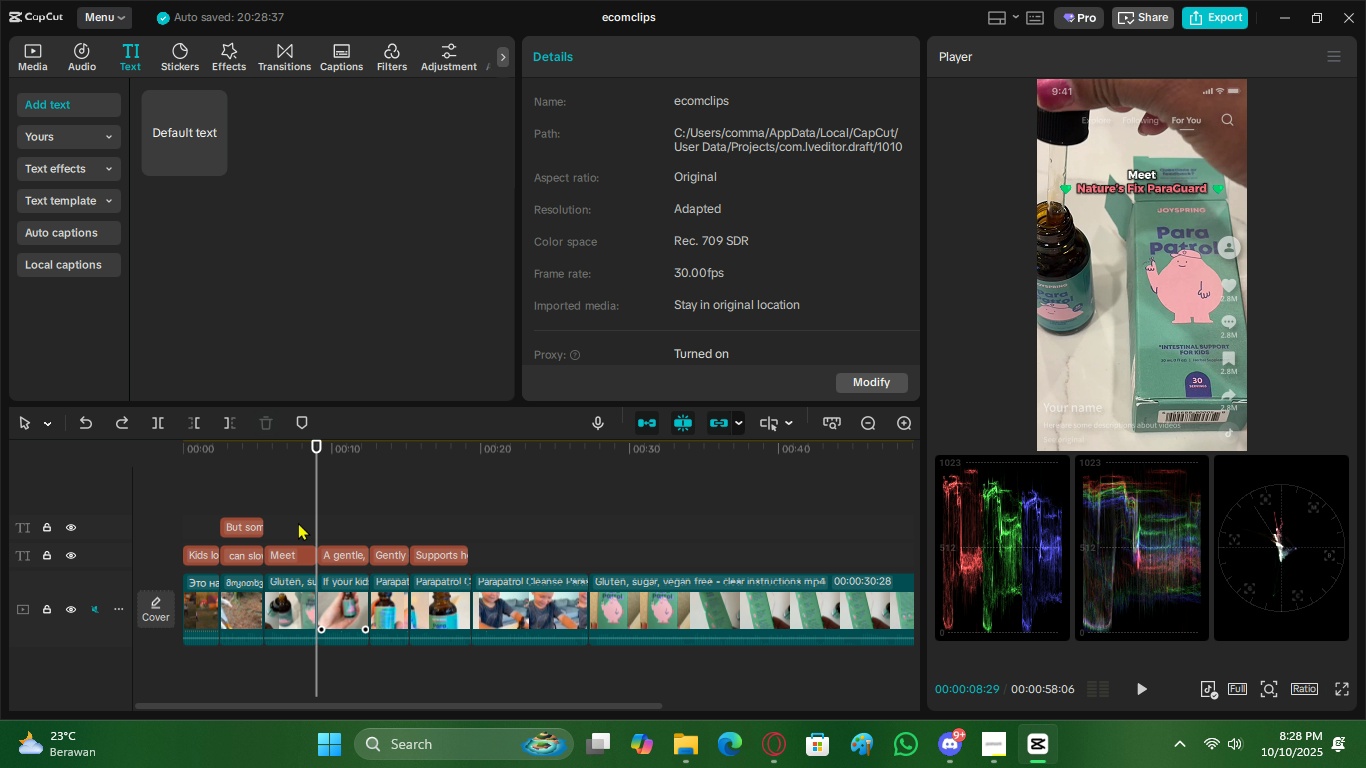 
left_click([298, 522])
 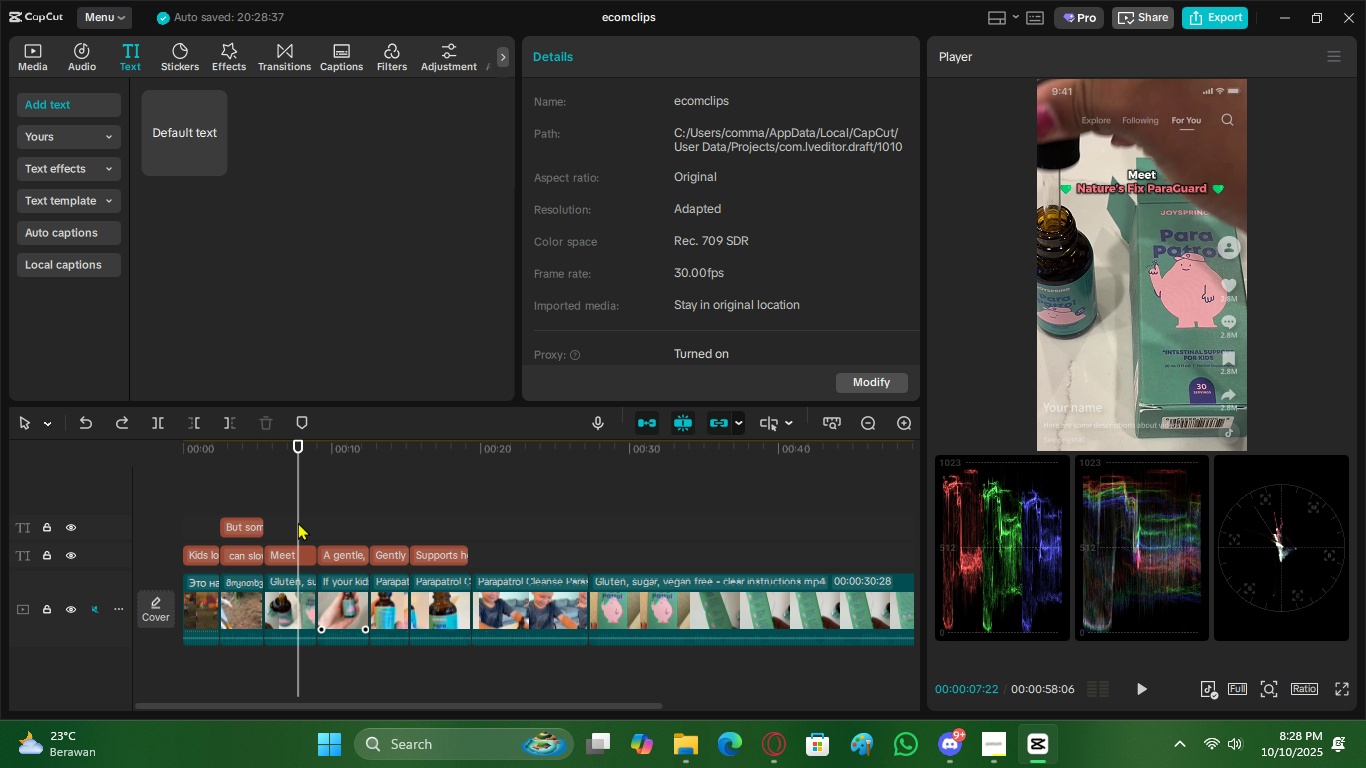 
key(Space)
 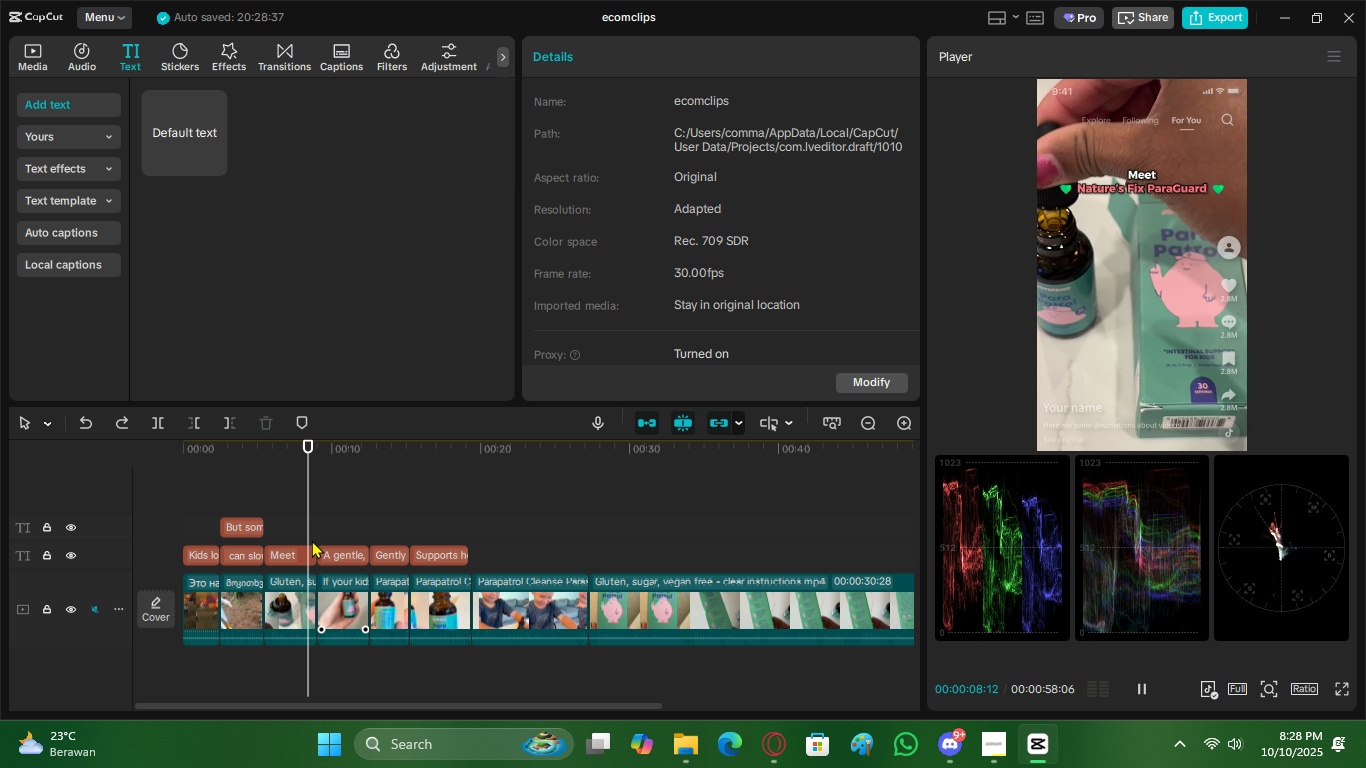 
key(Space)
 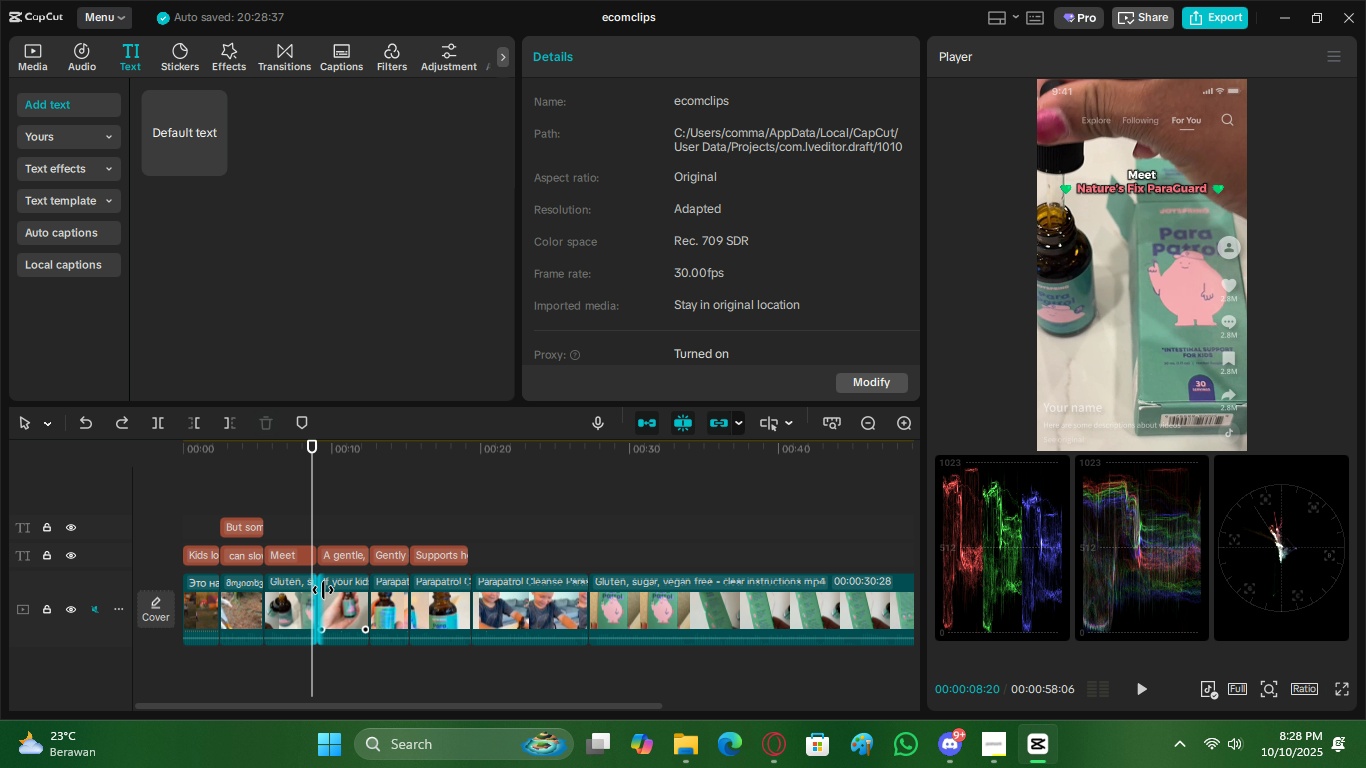 
key(C)
 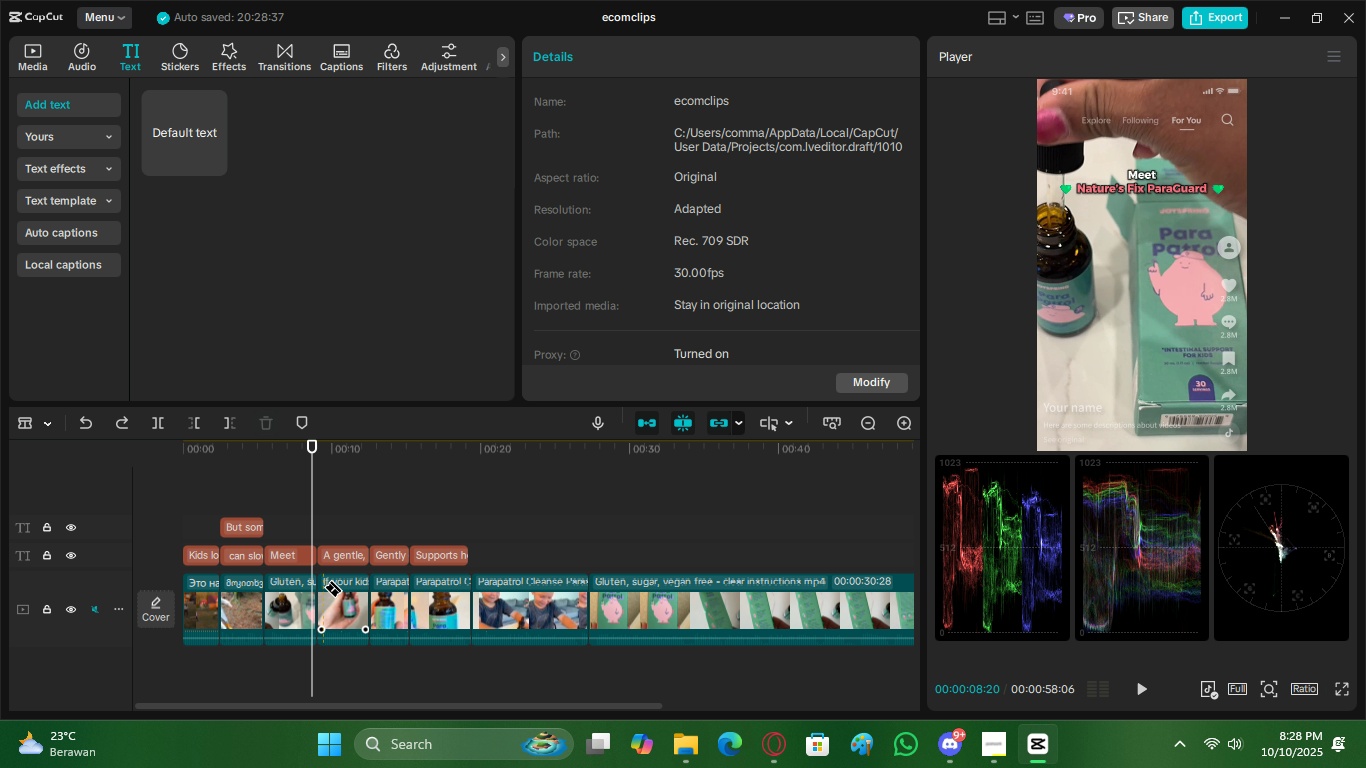 
hold_key(key=ShiftLeft, duration=0.9)
left_click([315, 596])
 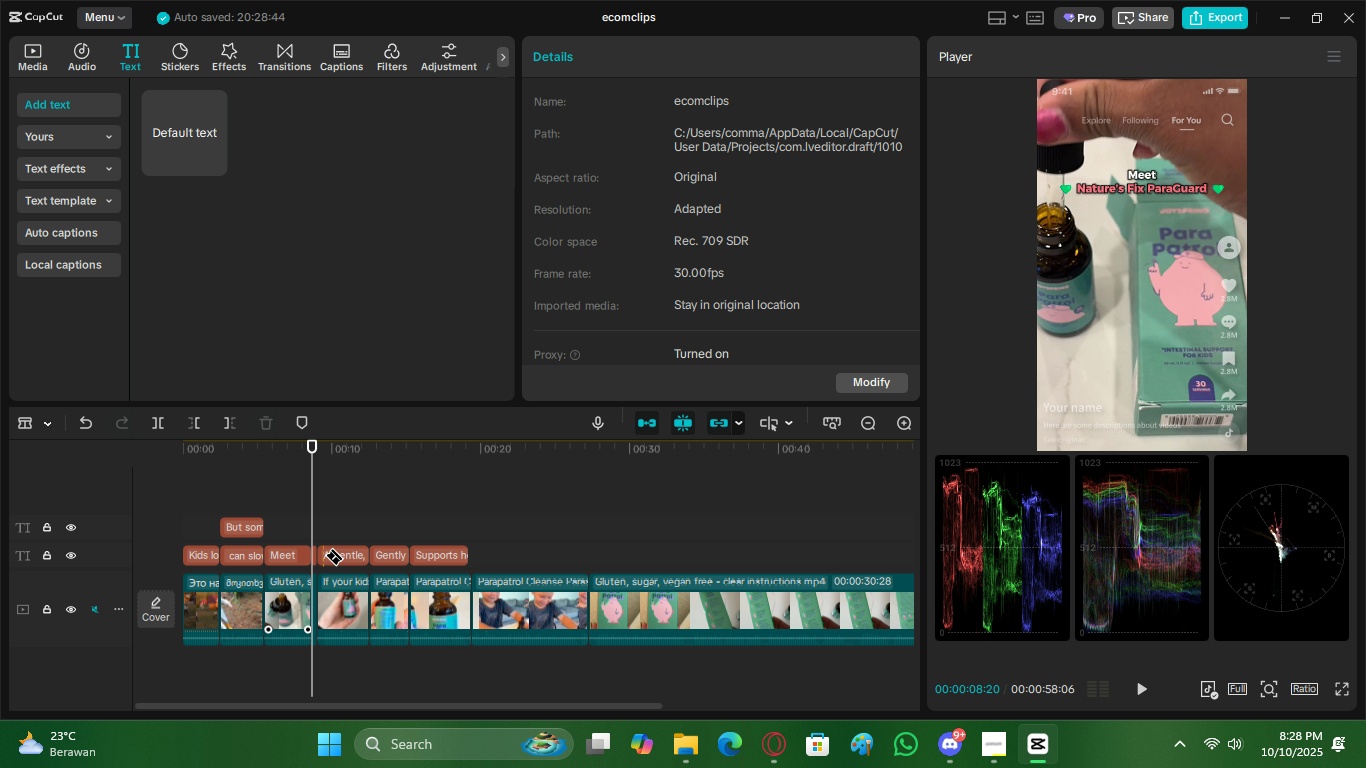 
key(V)
 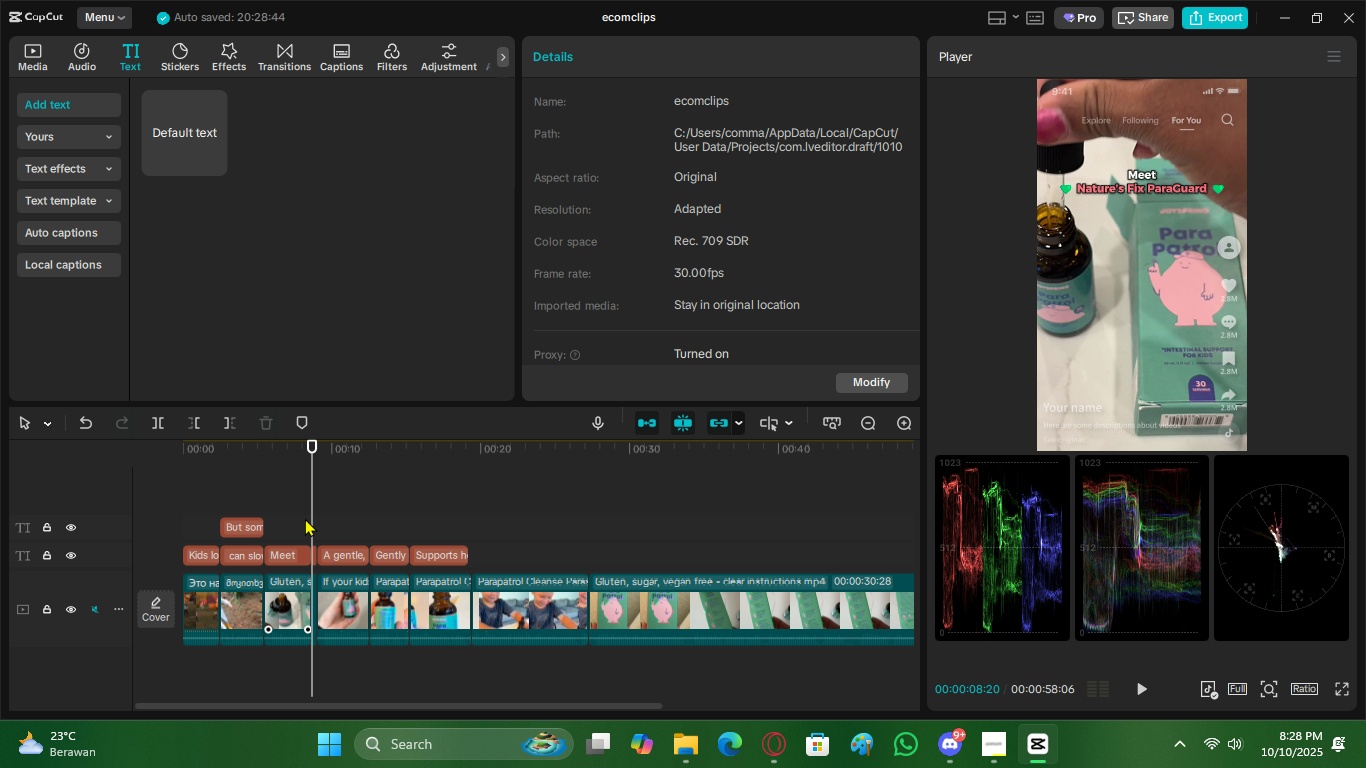 
left_click([305, 518])
 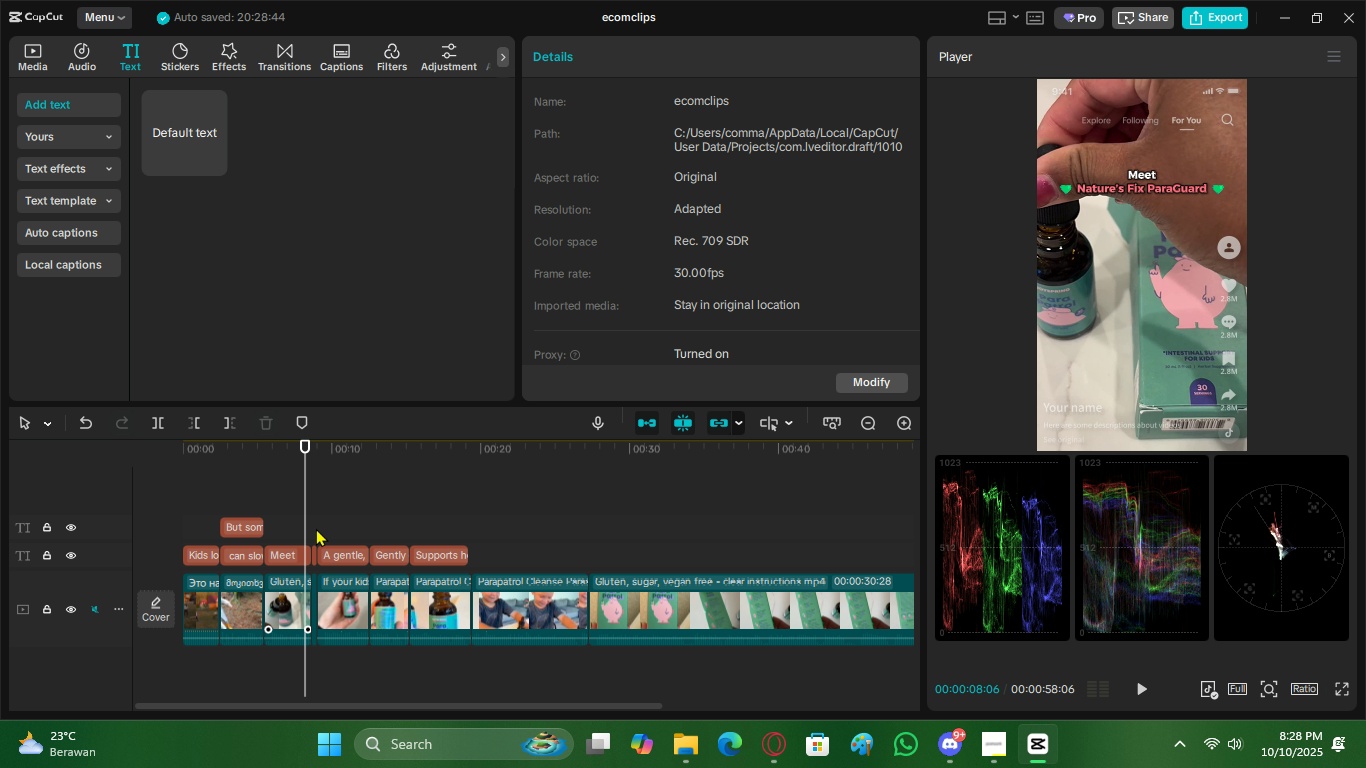 
left_click_drag(start_coordinate=[315, 527], to_coordinate=[314, 580])
 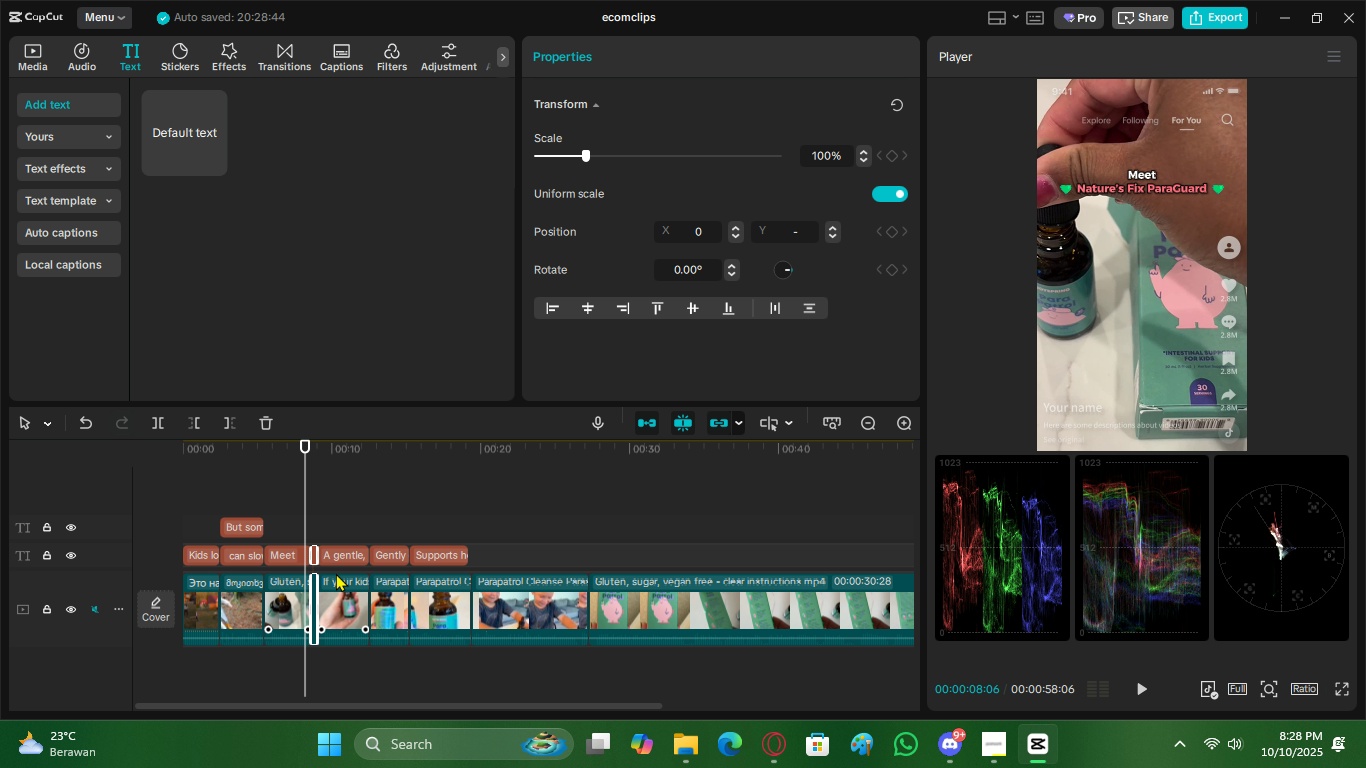 
key(X)
 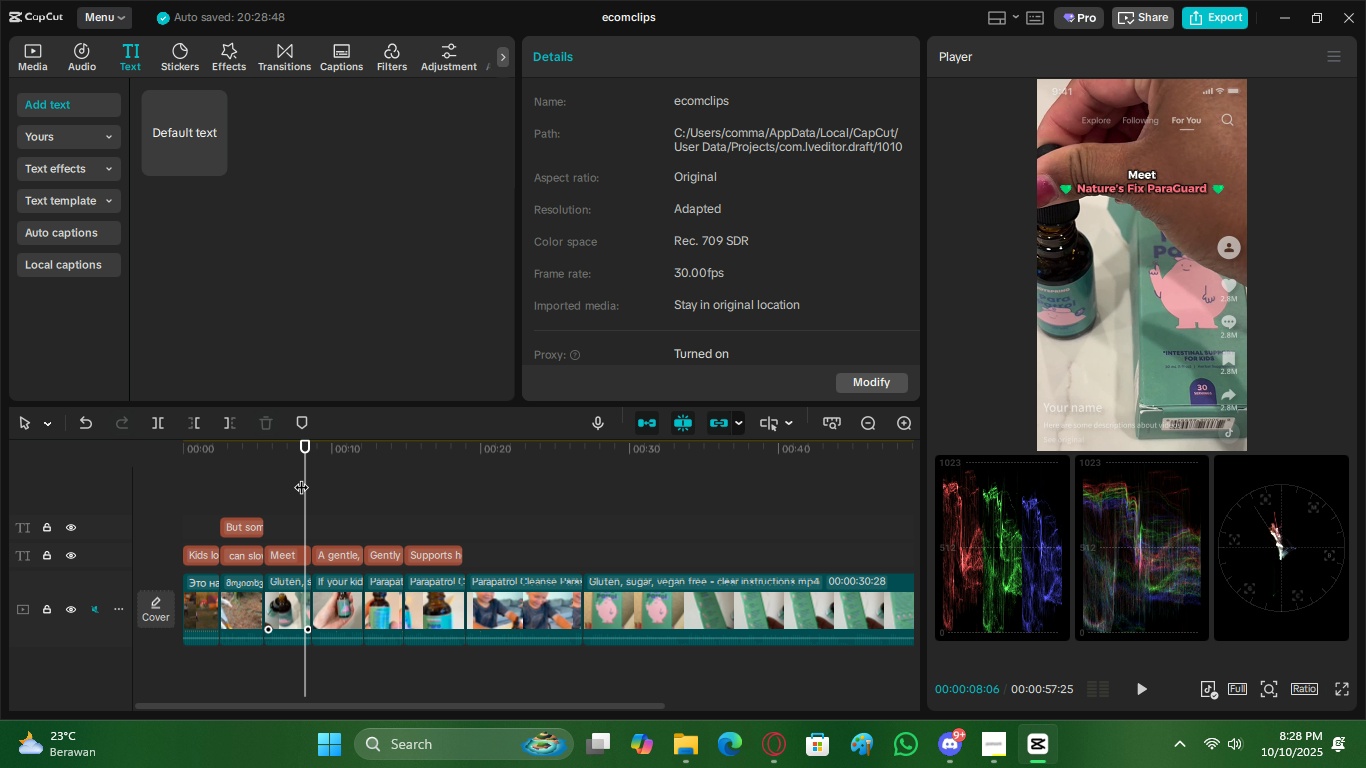 
left_click([301, 477])
 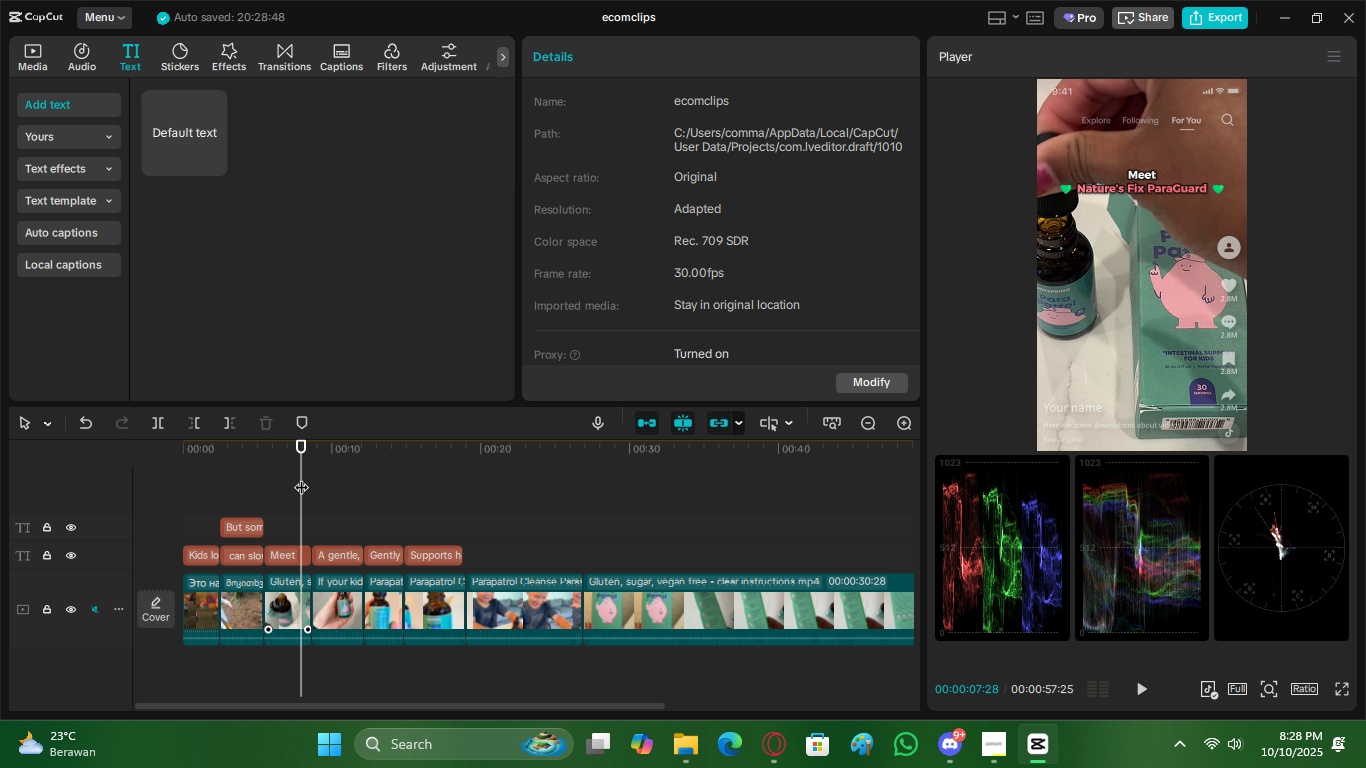 
key(Space)
 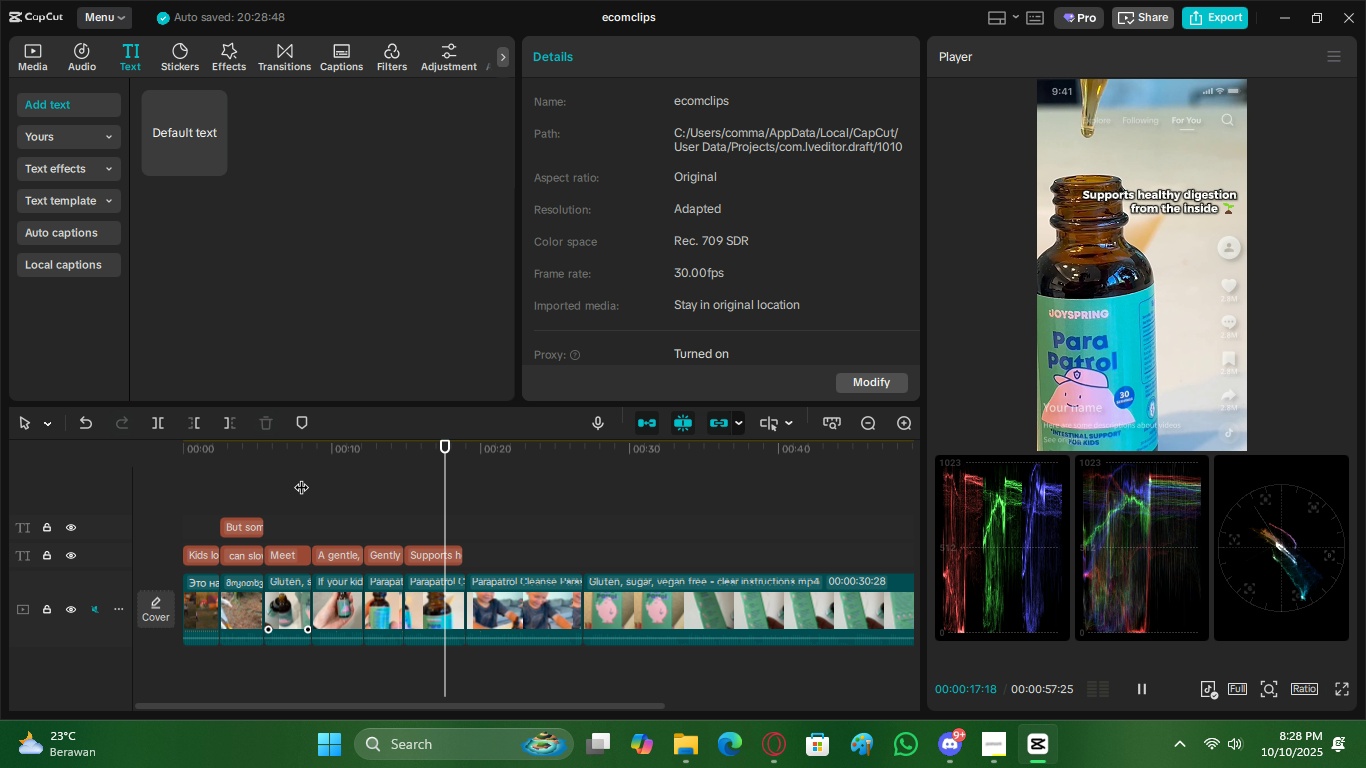 
wait(14.7)
 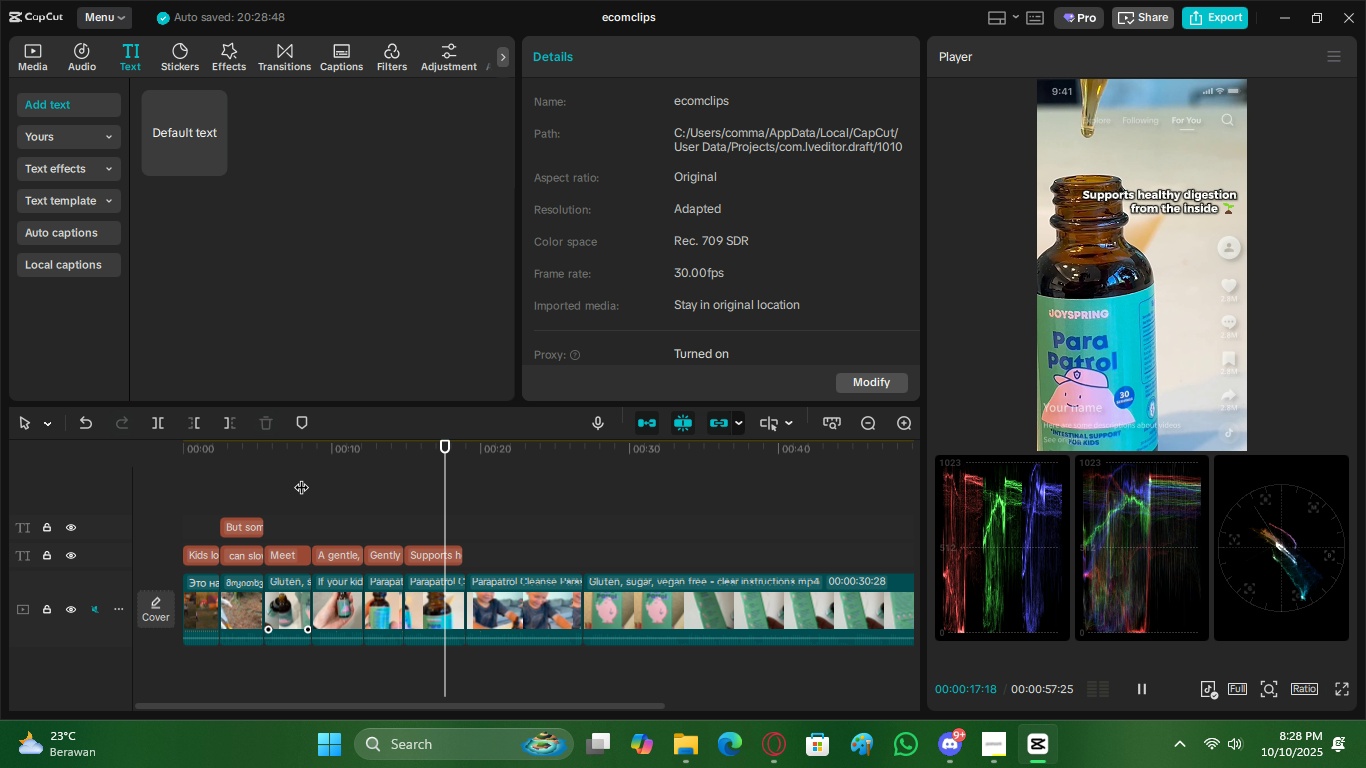 
key(Space)
 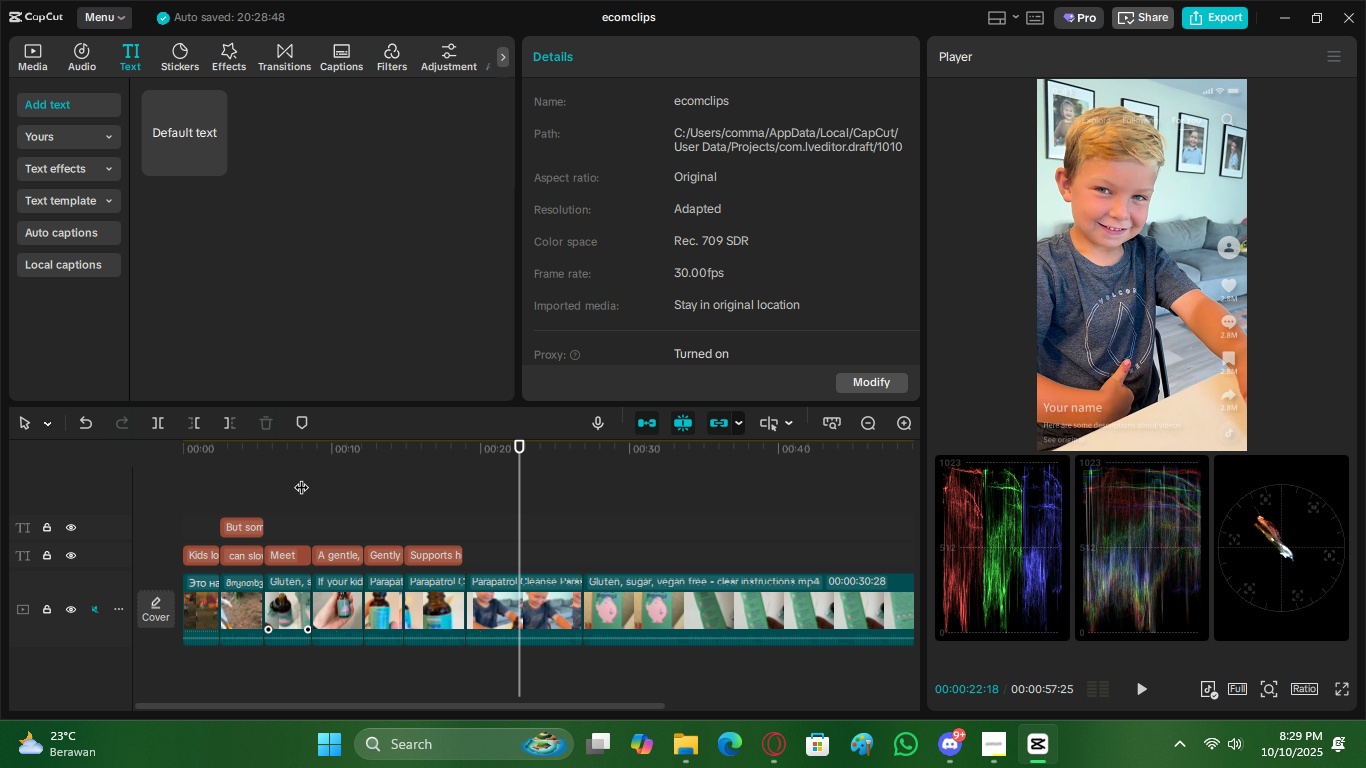 
wait(7.69)
 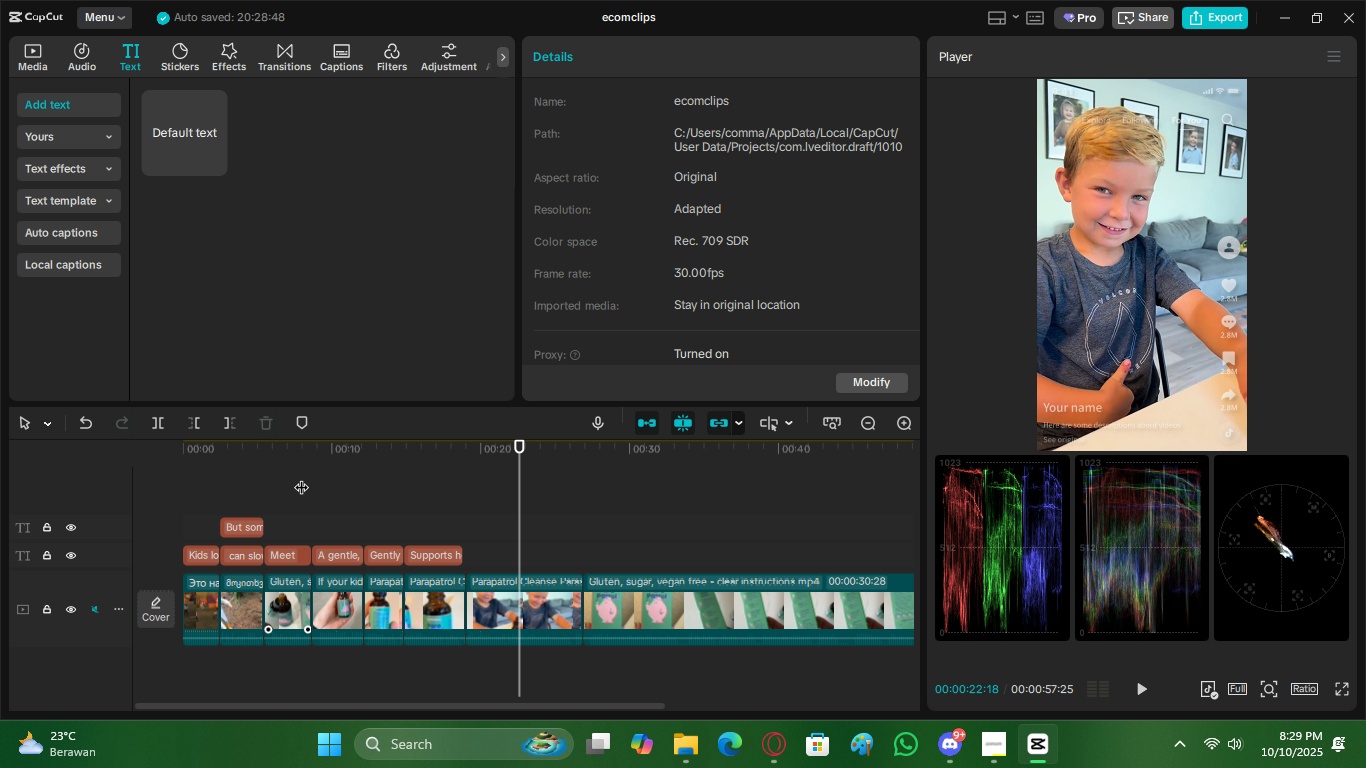 
left_click([768, 742])
 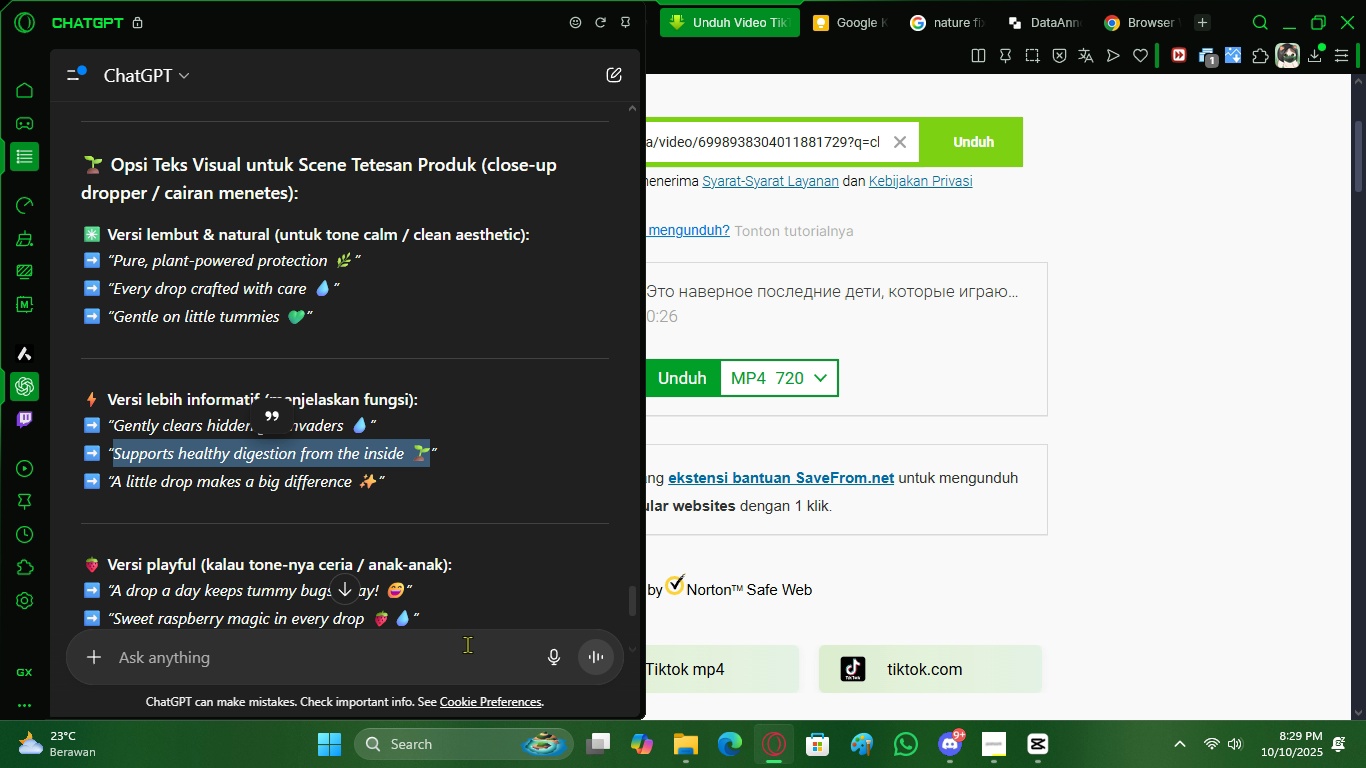 
left_click([467, 644])
 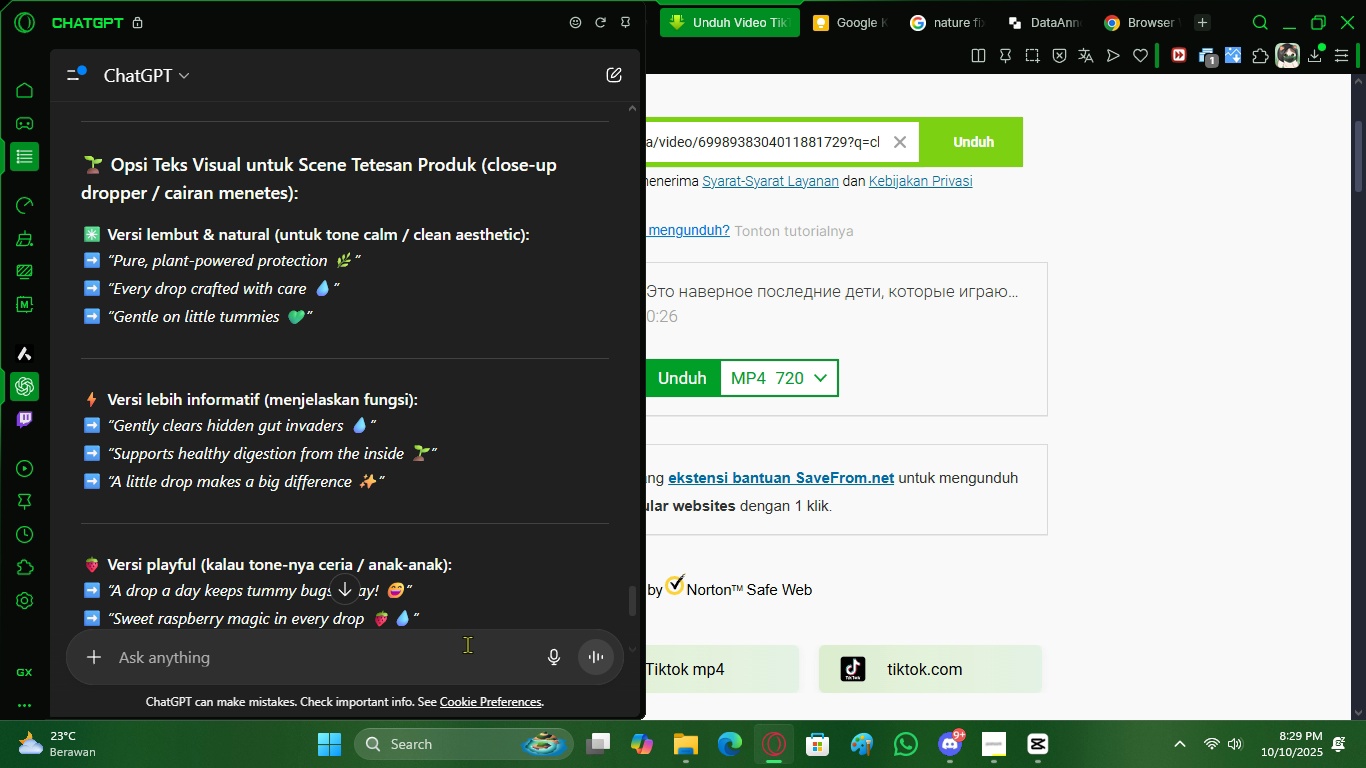 
type(ada anak kei)
key(Backspace)
type(cil memegang produk lalu membuat )
key(Backspace)
key(Backspace)
key(Backspace)
key(Backspace)
key(Backspace)
key(Backspace)
type(ngusap perut, teks apa yang cocok)
 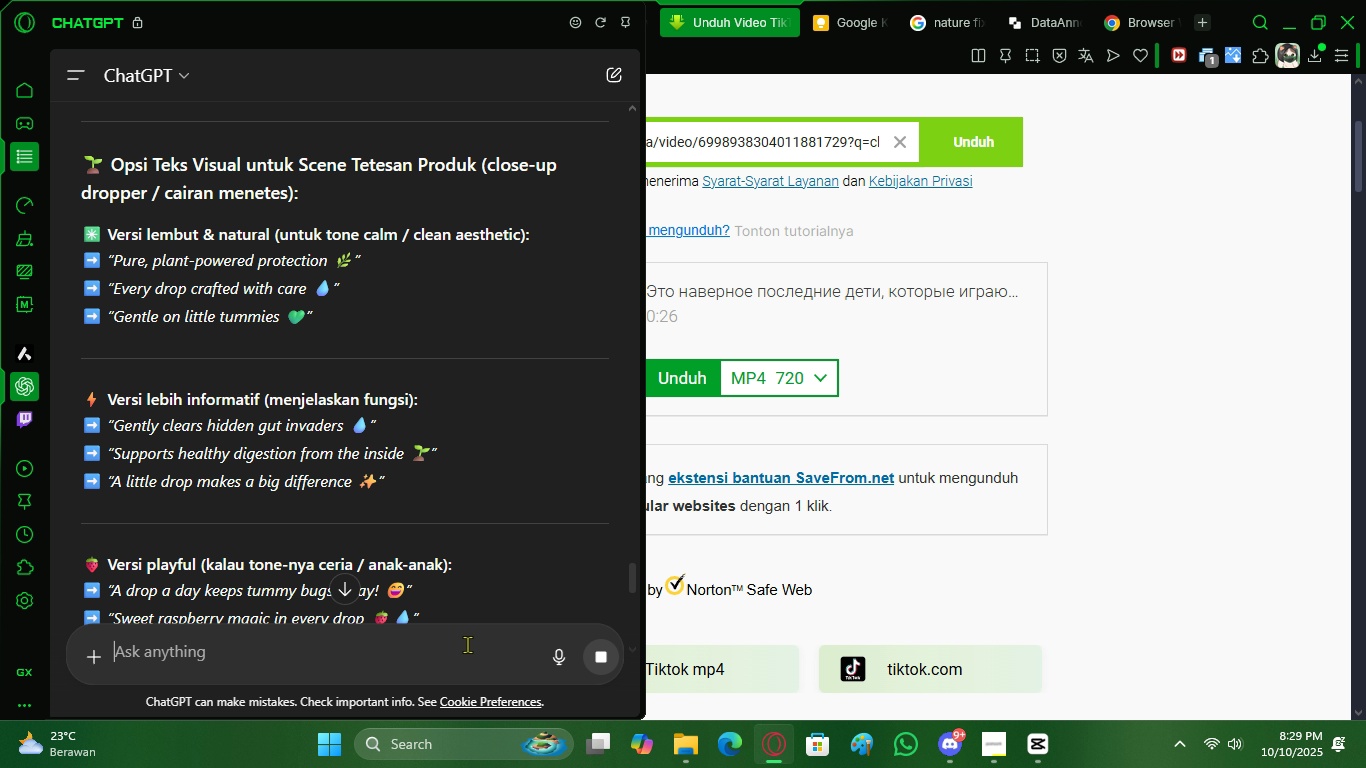 
key(Enter)
 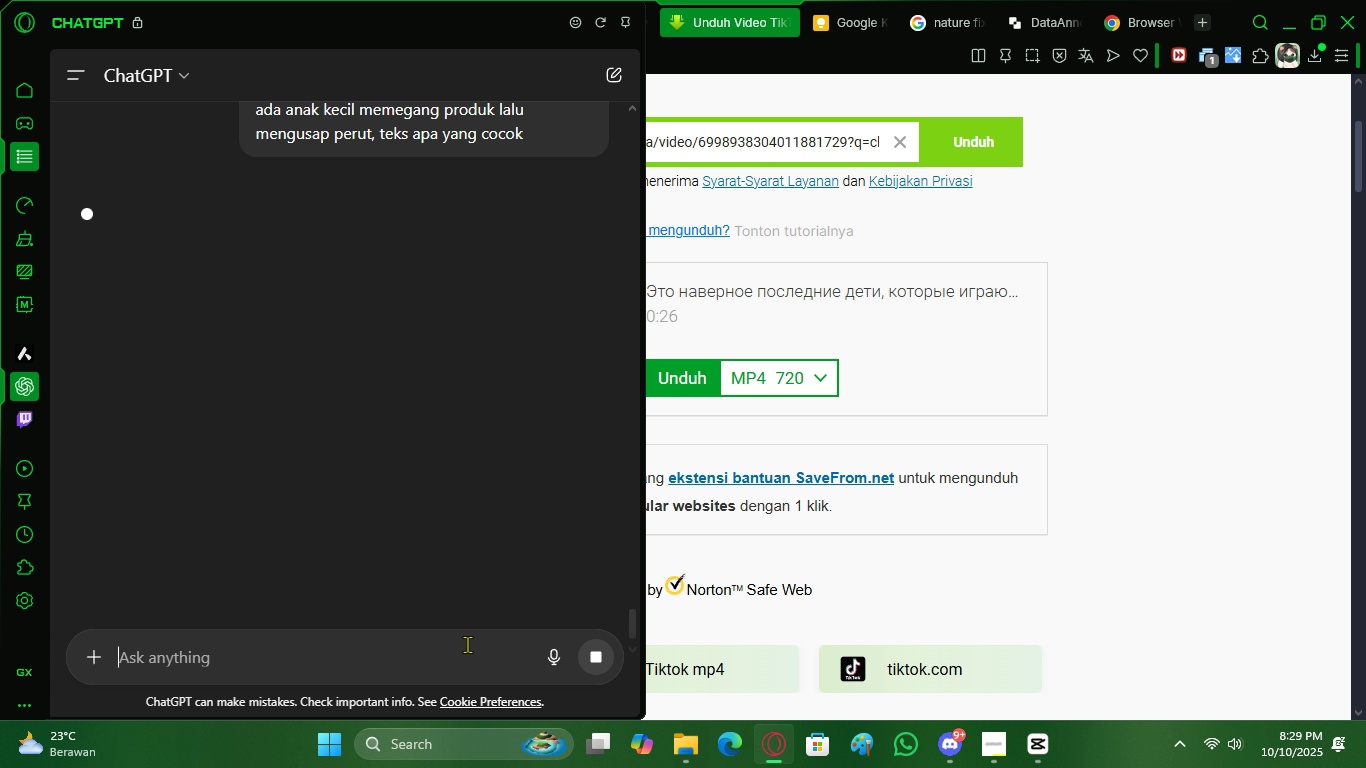 
scroll: coordinate [397, 506], scroll_direction: up, amount: 11.0
 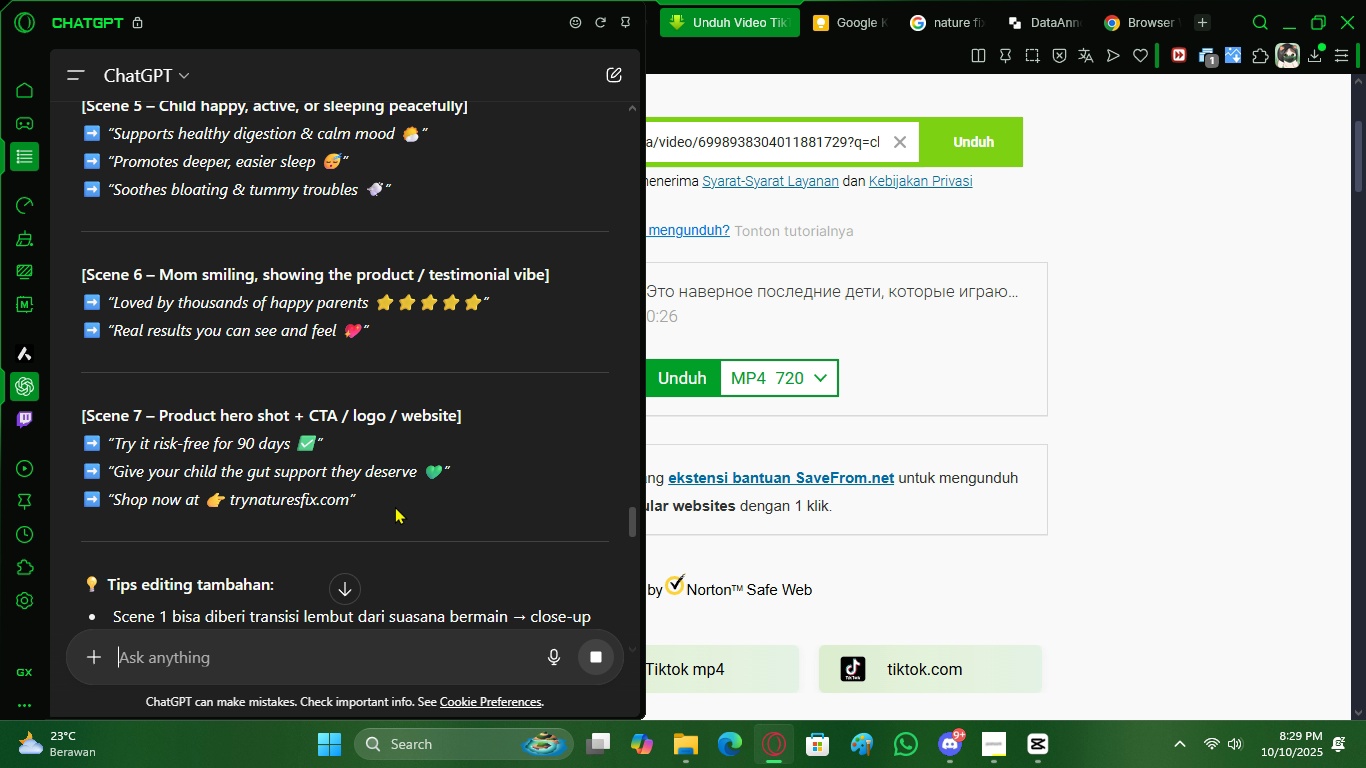 
scroll: coordinate [395, 506], scroll_direction: down, amount: 14.0
 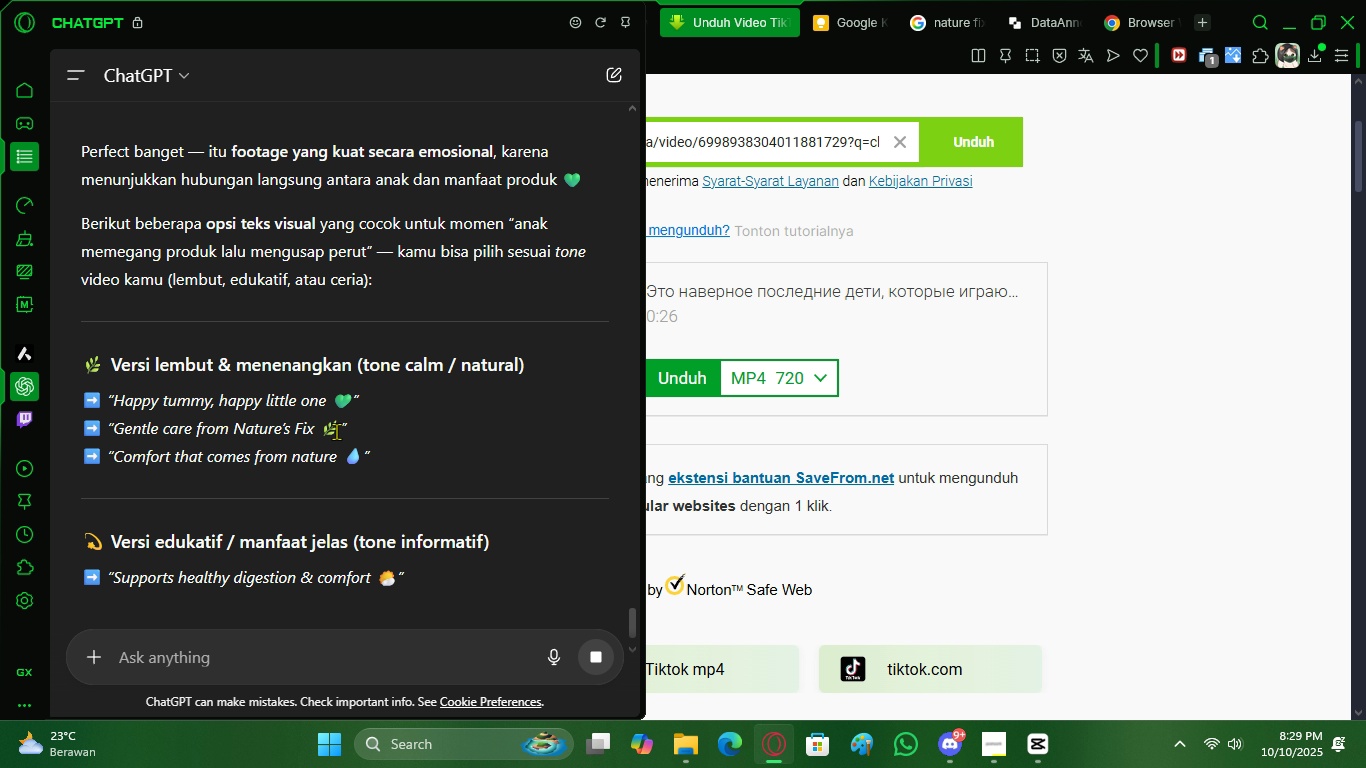 
left_click_drag(start_coordinate=[353, 394], to_coordinate=[118, 398])
 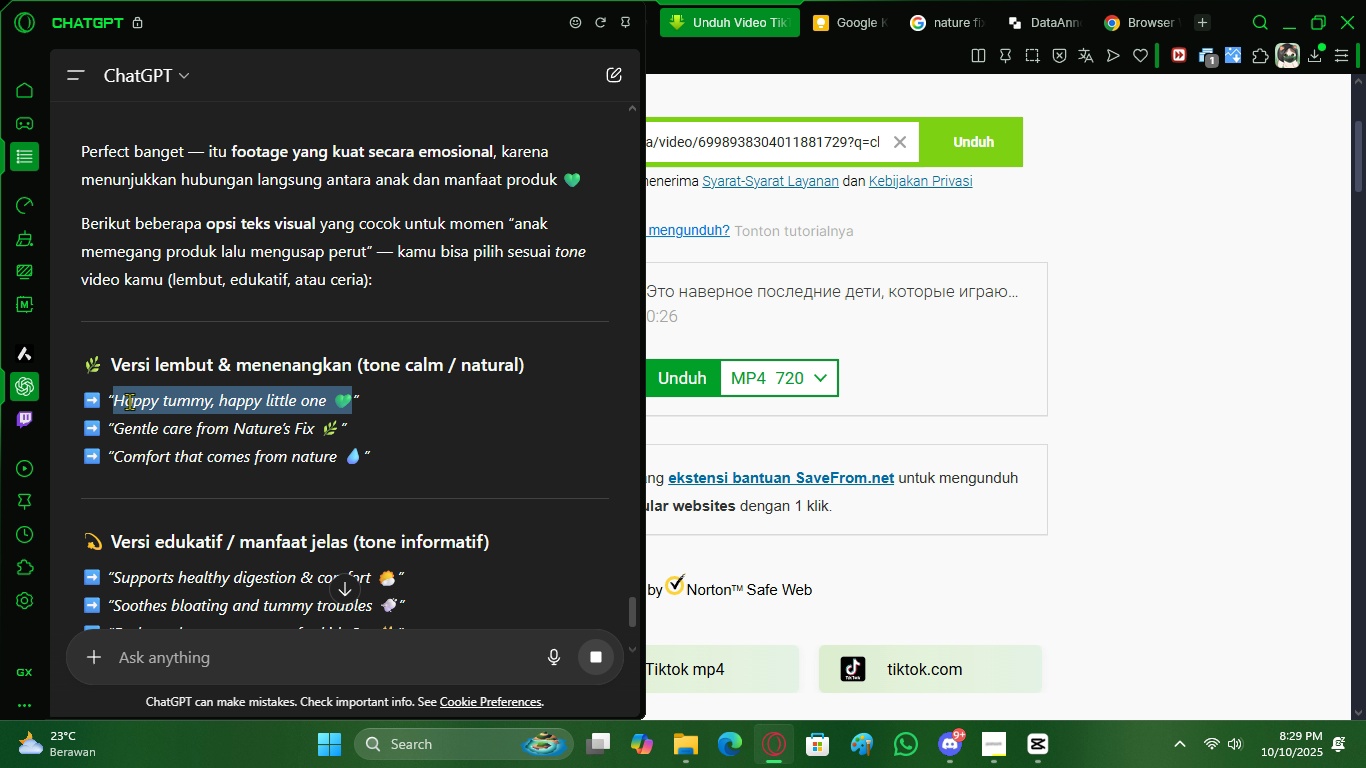 
key(Control+C)
 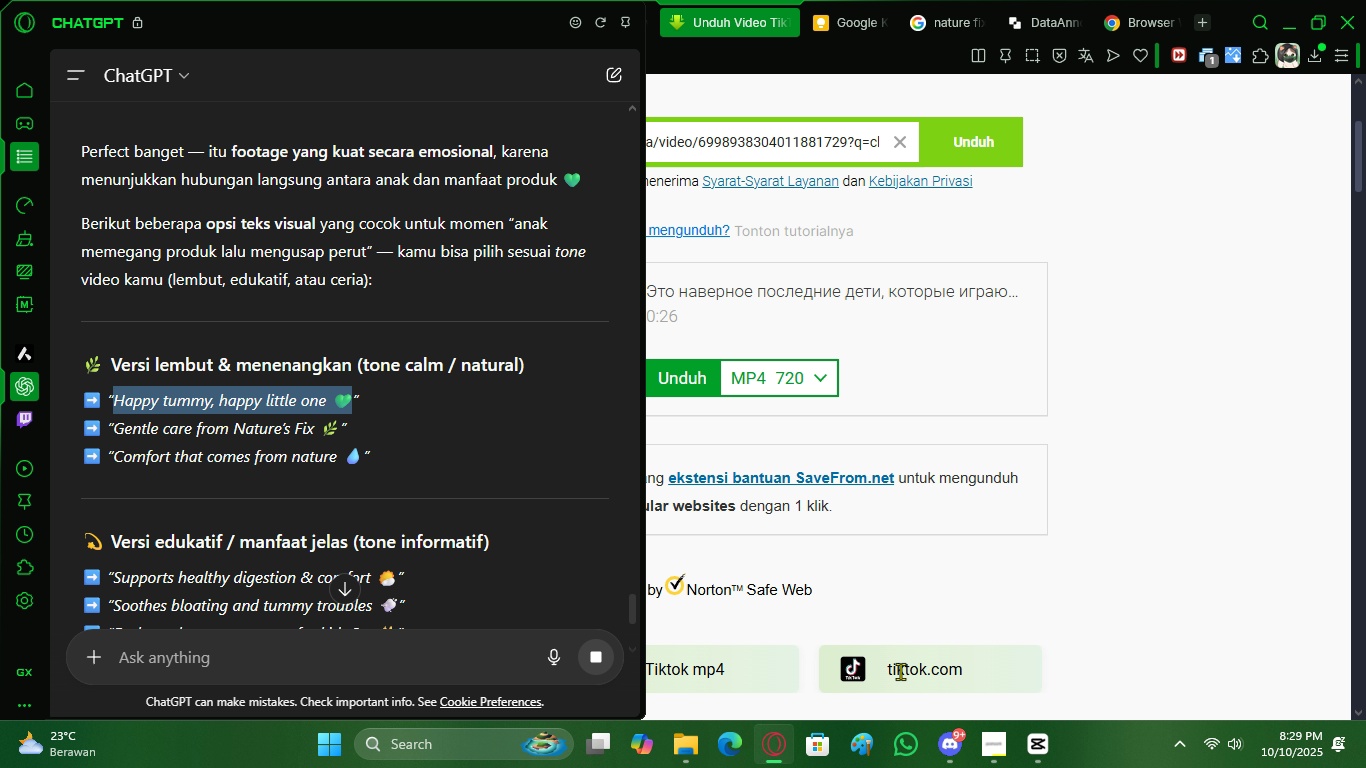 
key(Control+ControlLeft)
 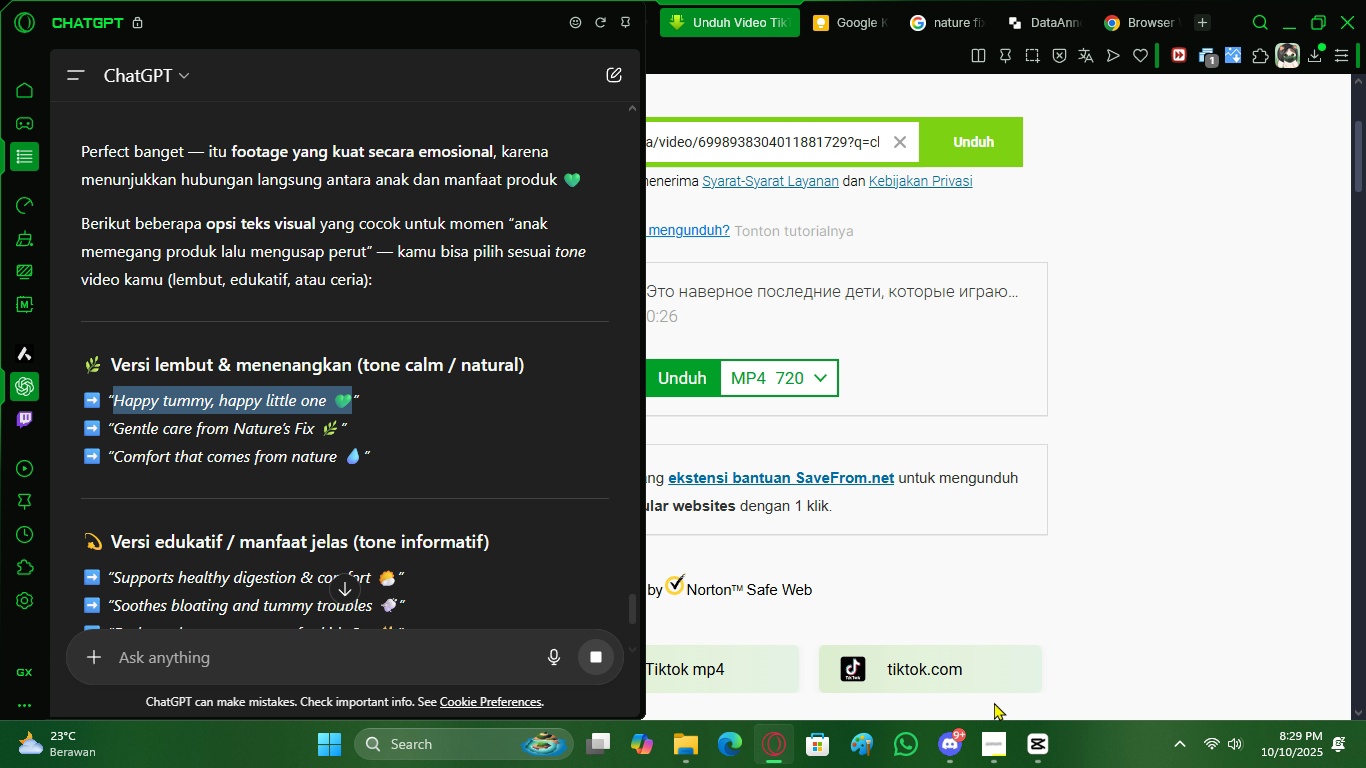 
key(Control+C)
 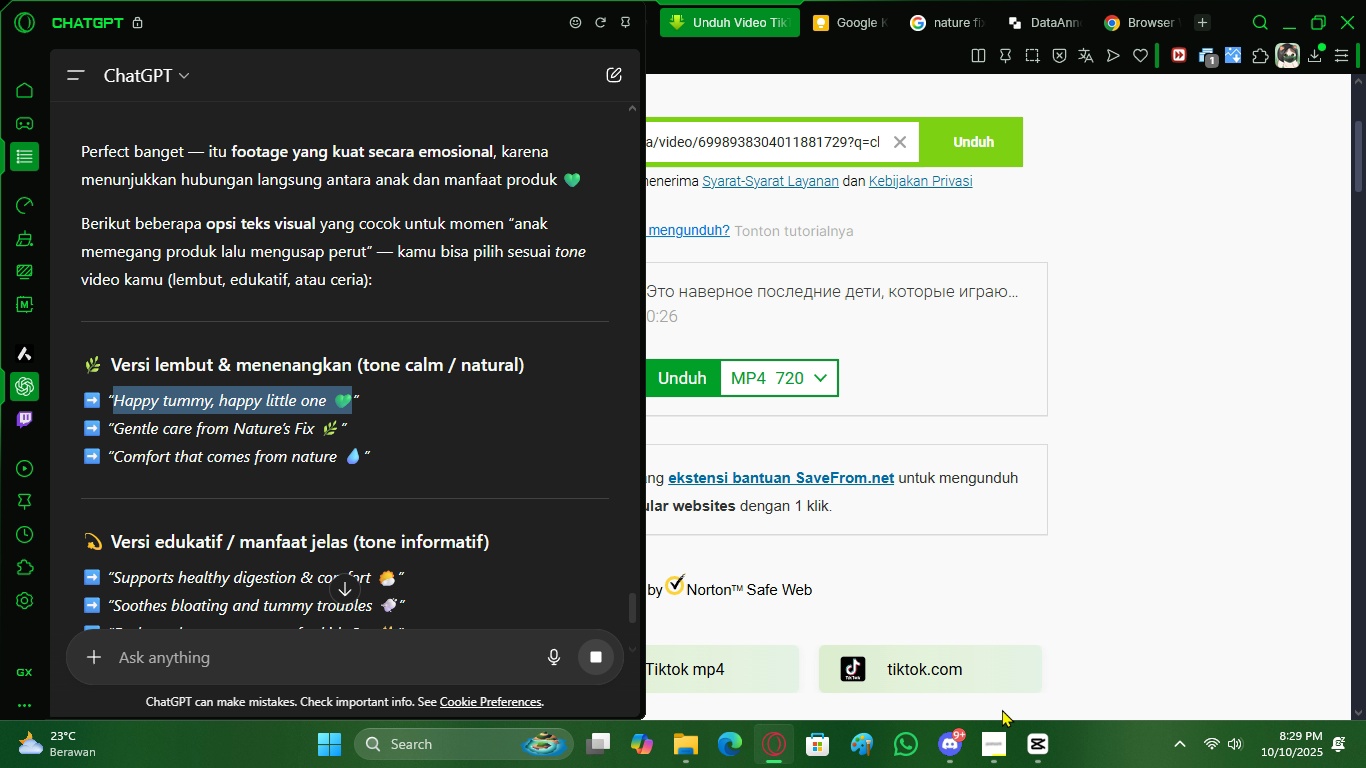 
key(Control+ControlLeft)
 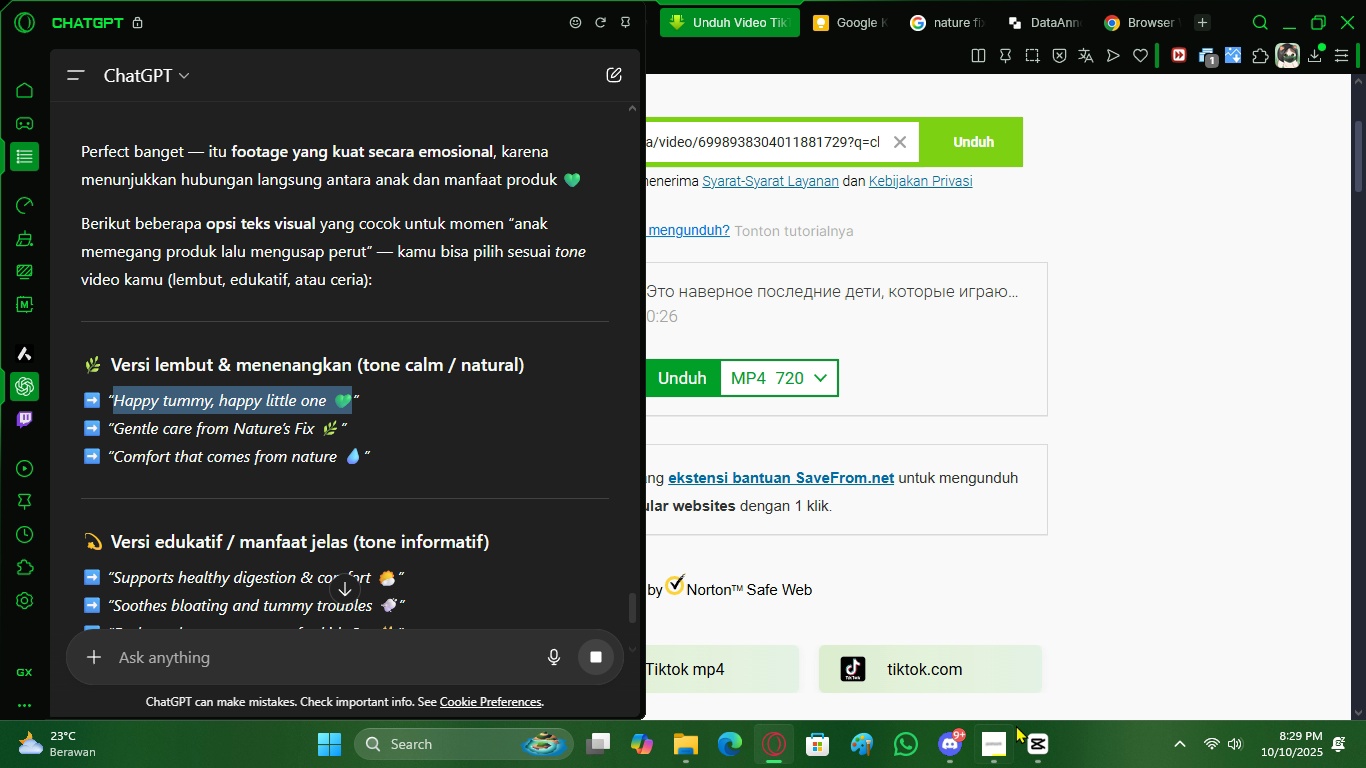 
key(Control+C)
 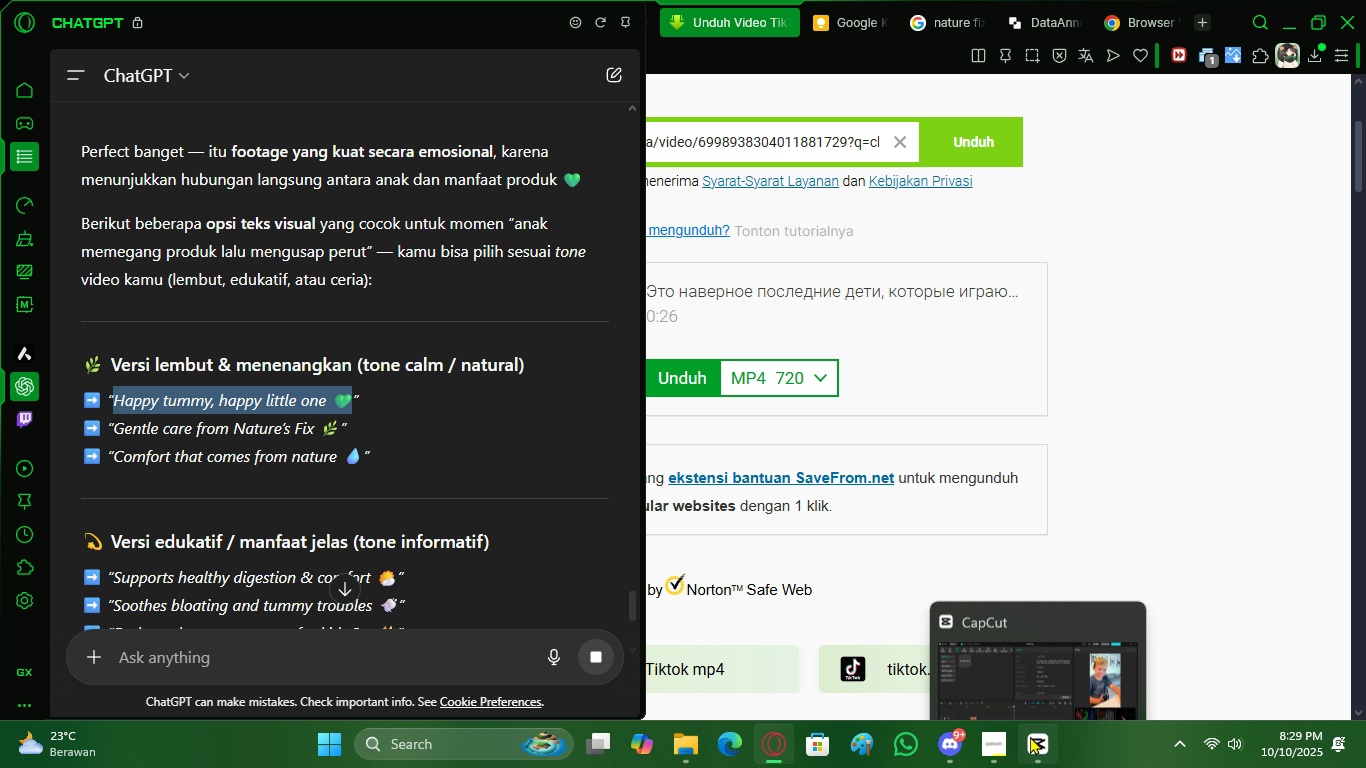 
left_click([1030, 736])
 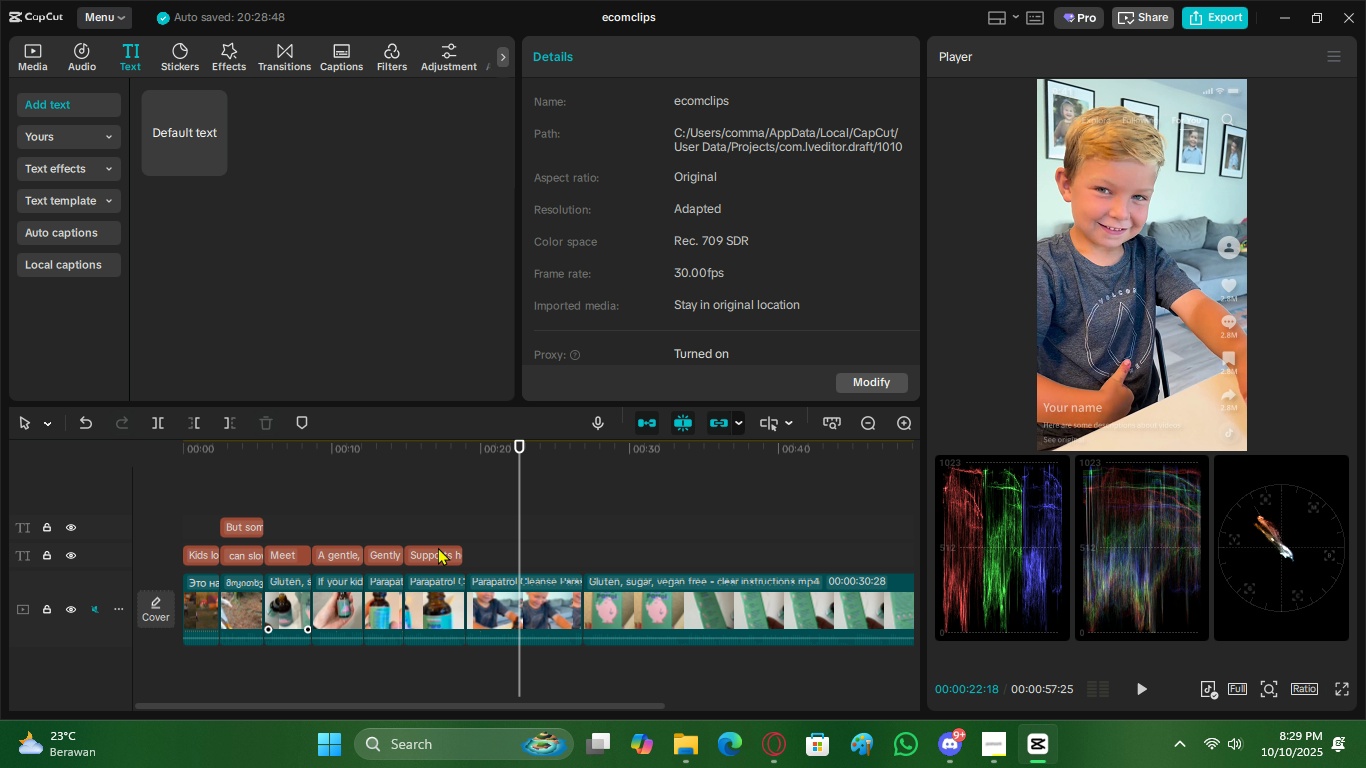 
hold_key(key=AltLeft, duration=1.54)
left_click_drag(start_coordinate=[440, 549], to_coordinate=[508, 555])
 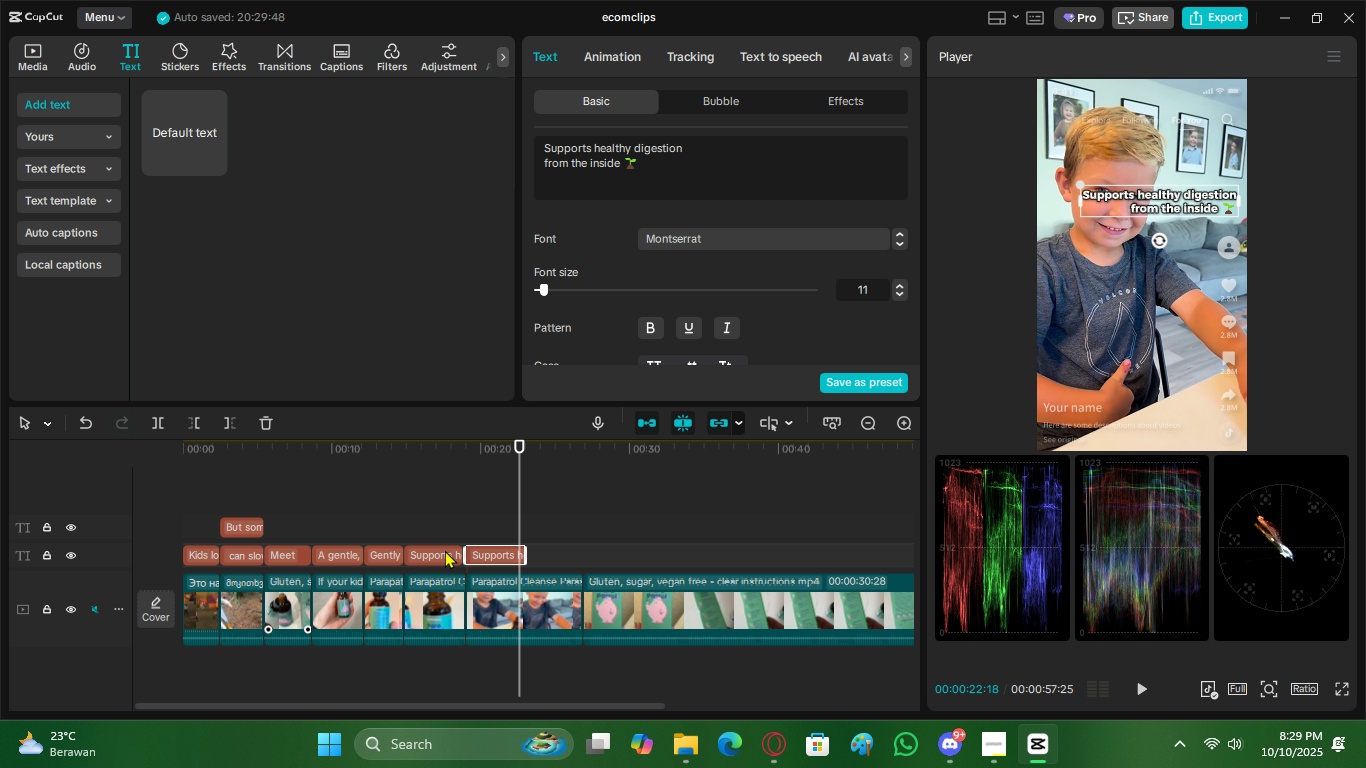 
hold_key(key=AltLeft, duration=0.76)
 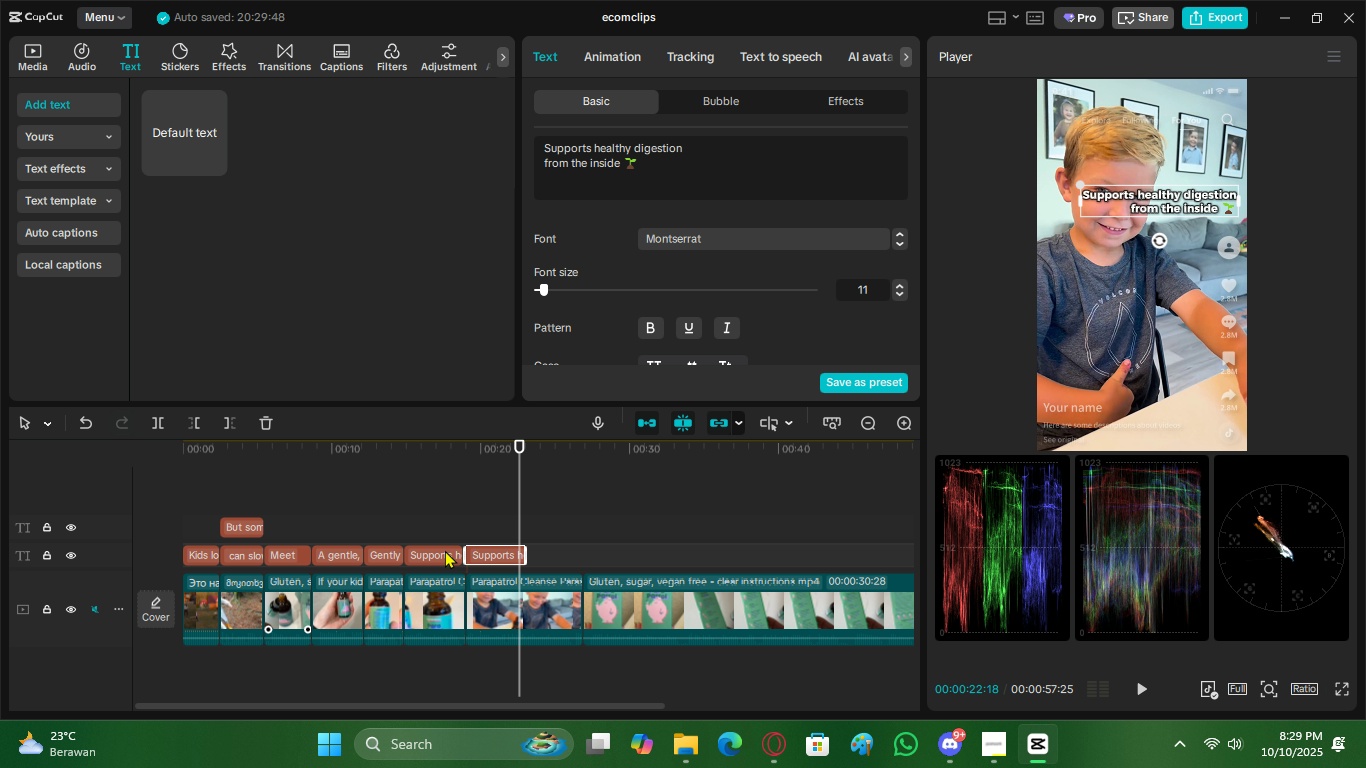 
left_click([445, 550])
 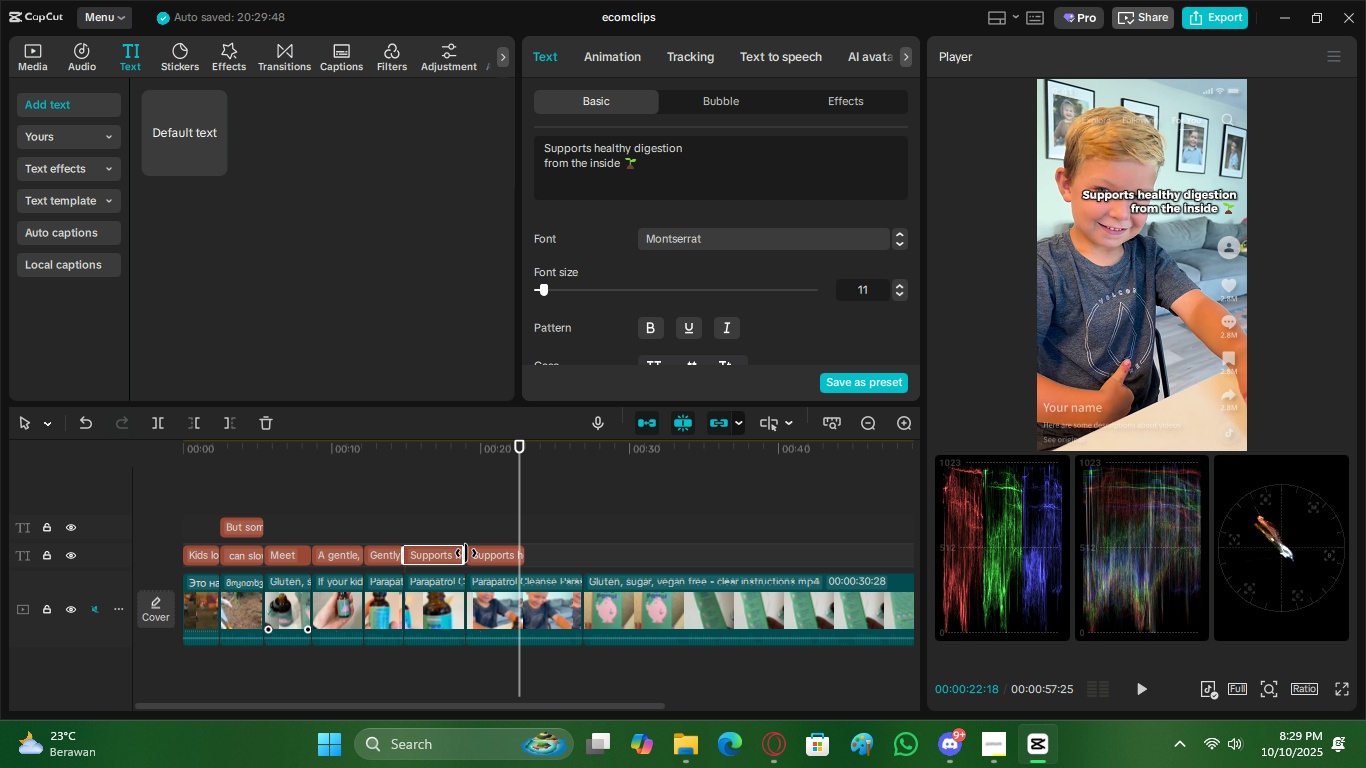 
left_click_drag(start_coordinate=[466, 553], to_coordinate=[491, 556])
 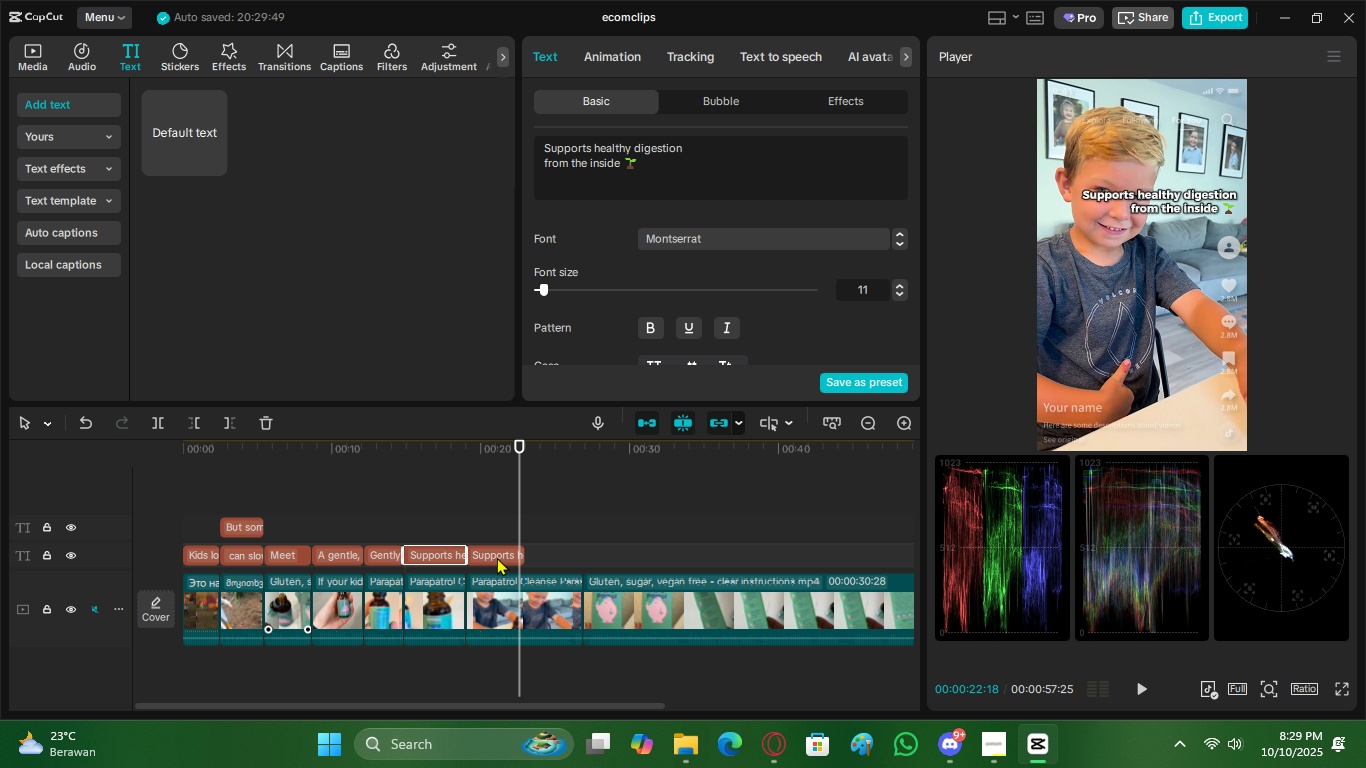 
left_click_drag(start_coordinate=[497, 557], to_coordinate=[581, 568])
 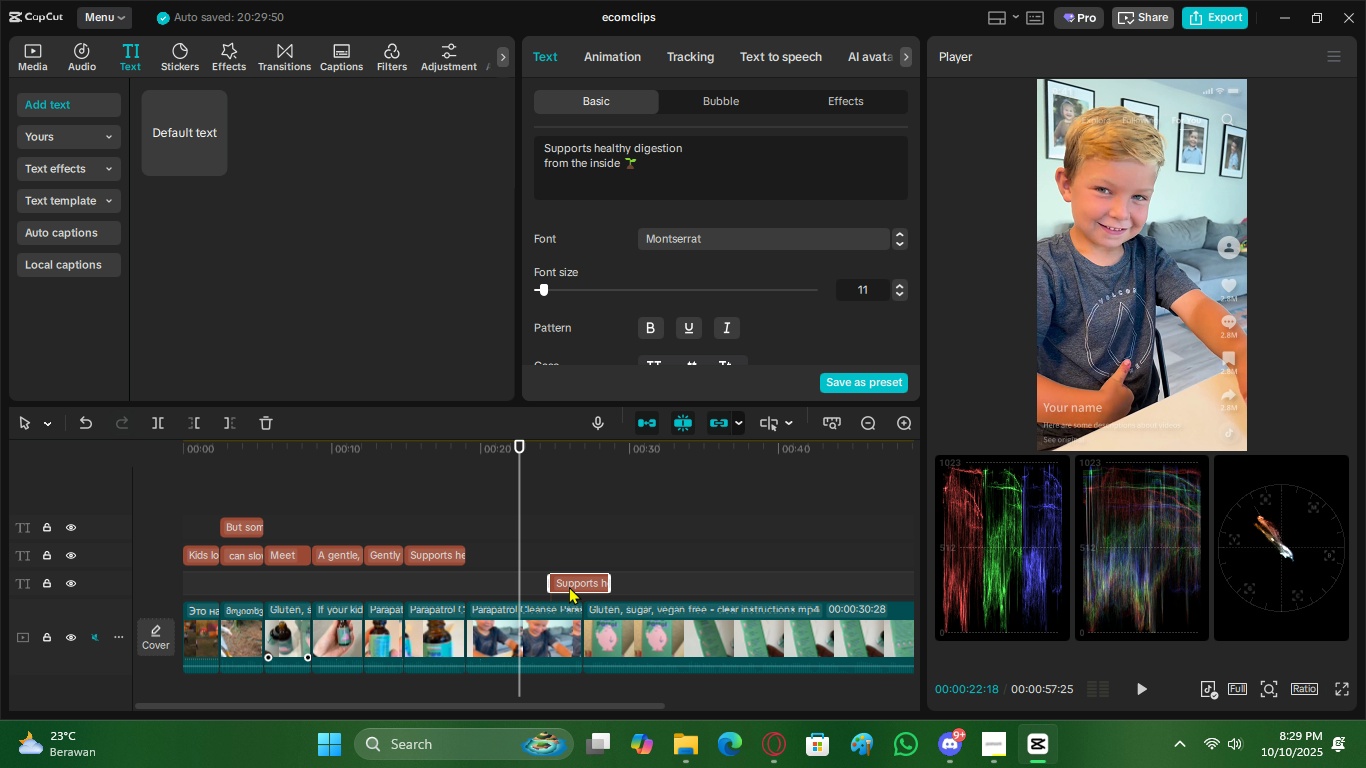 
left_click_drag(start_coordinate=[573, 584], to_coordinate=[581, 560])
 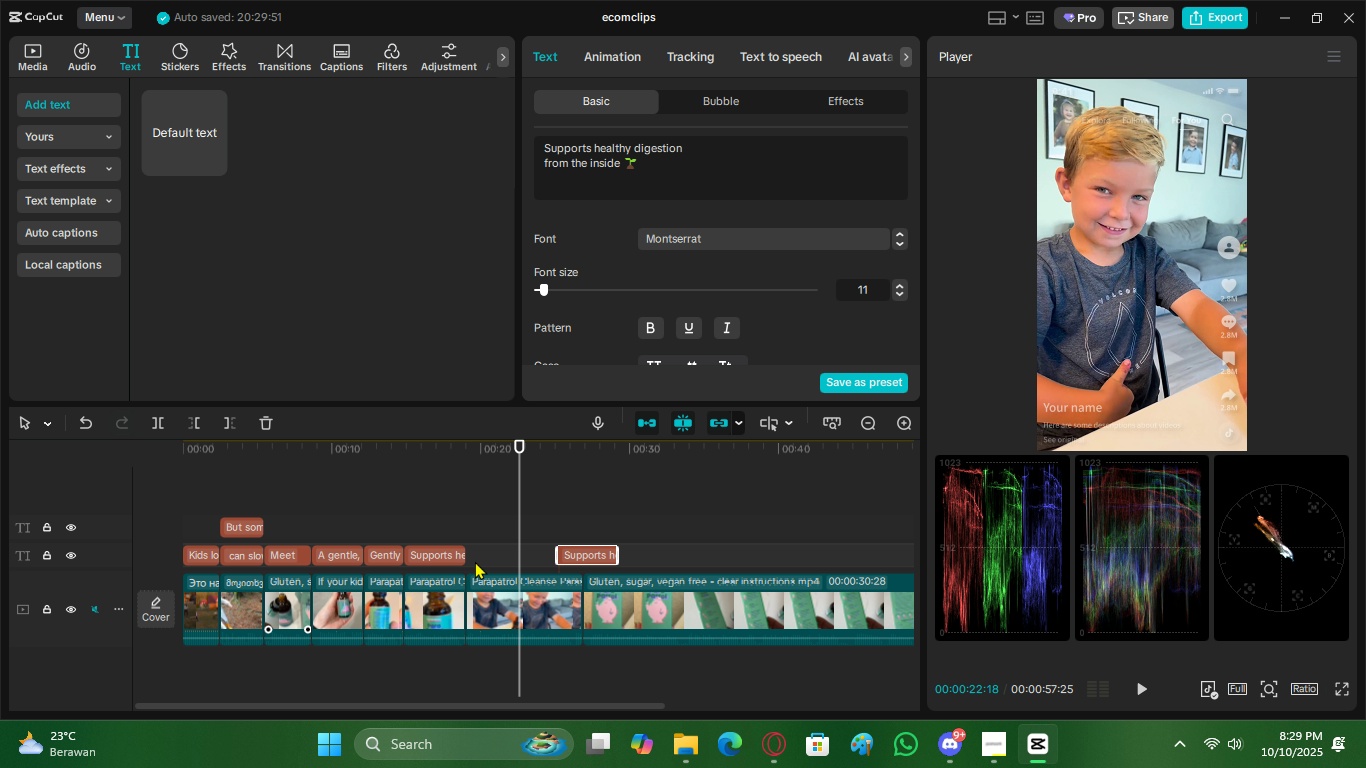 
mouse_move([496, 553])
 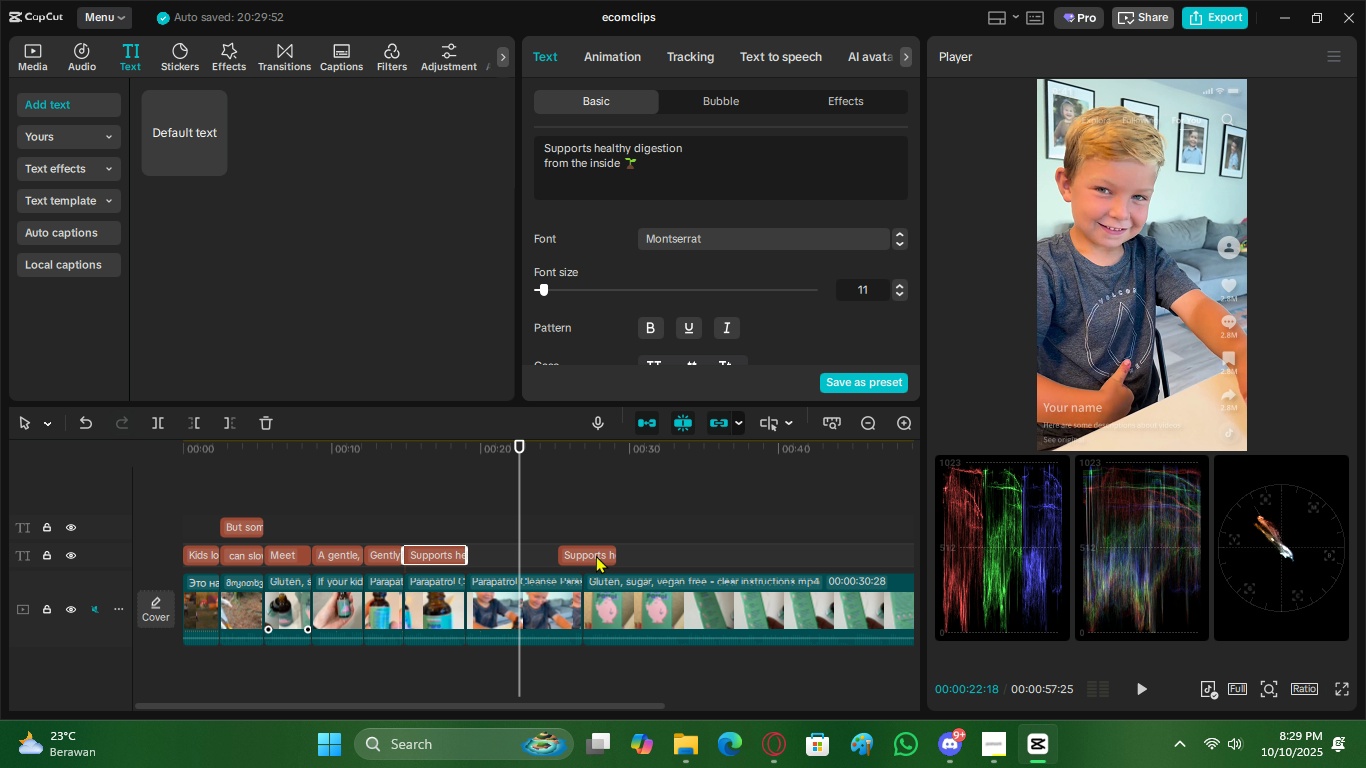 
left_click_drag(start_coordinate=[596, 555], to_coordinate=[508, 559])
 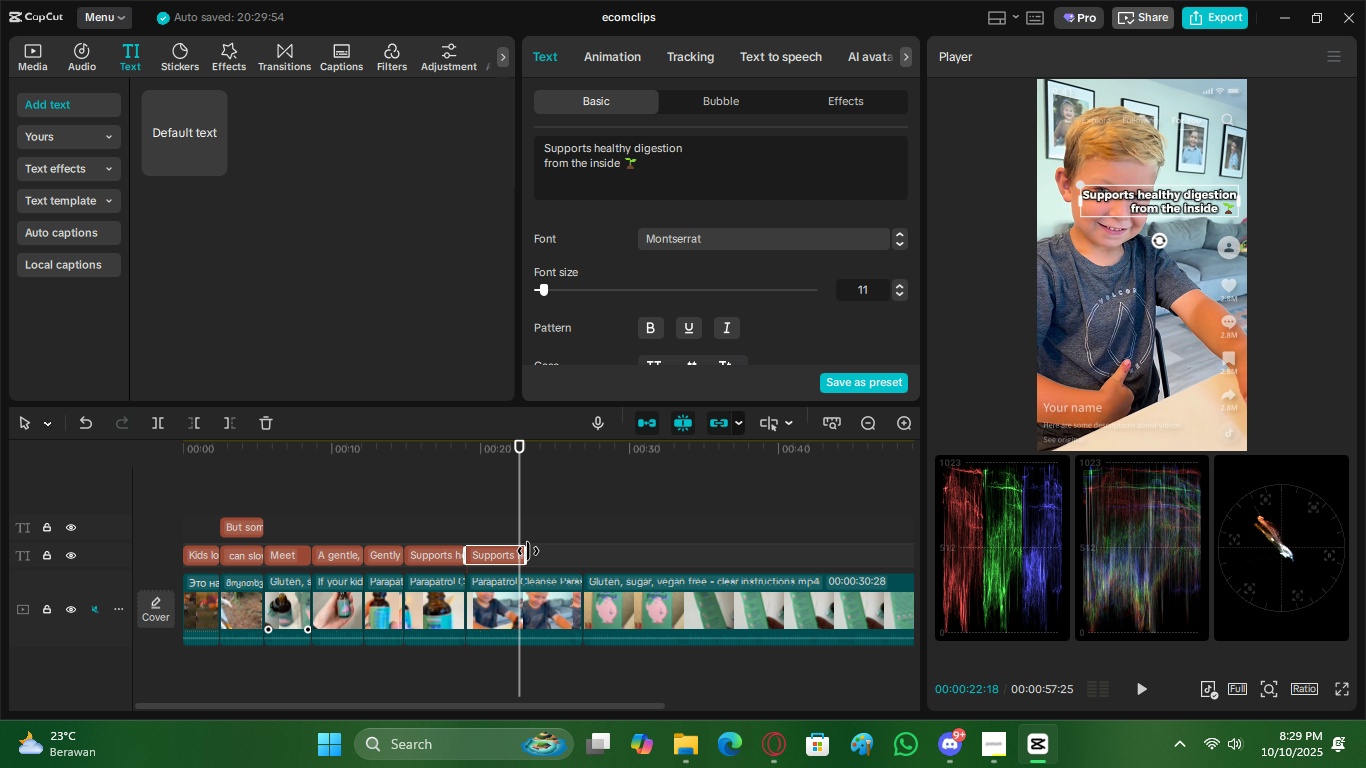 
left_click_drag(start_coordinate=[528, 551], to_coordinate=[583, 552])
 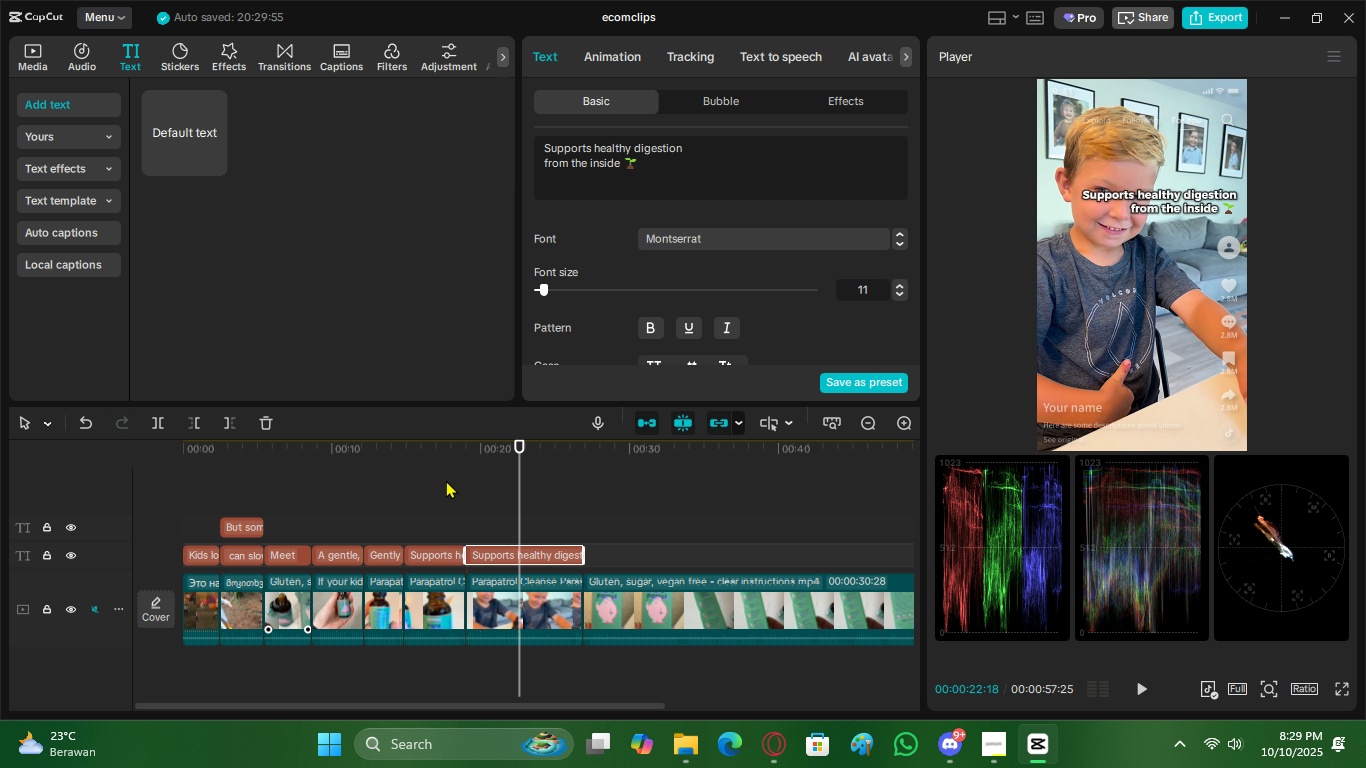 
left_click([446, 480])
 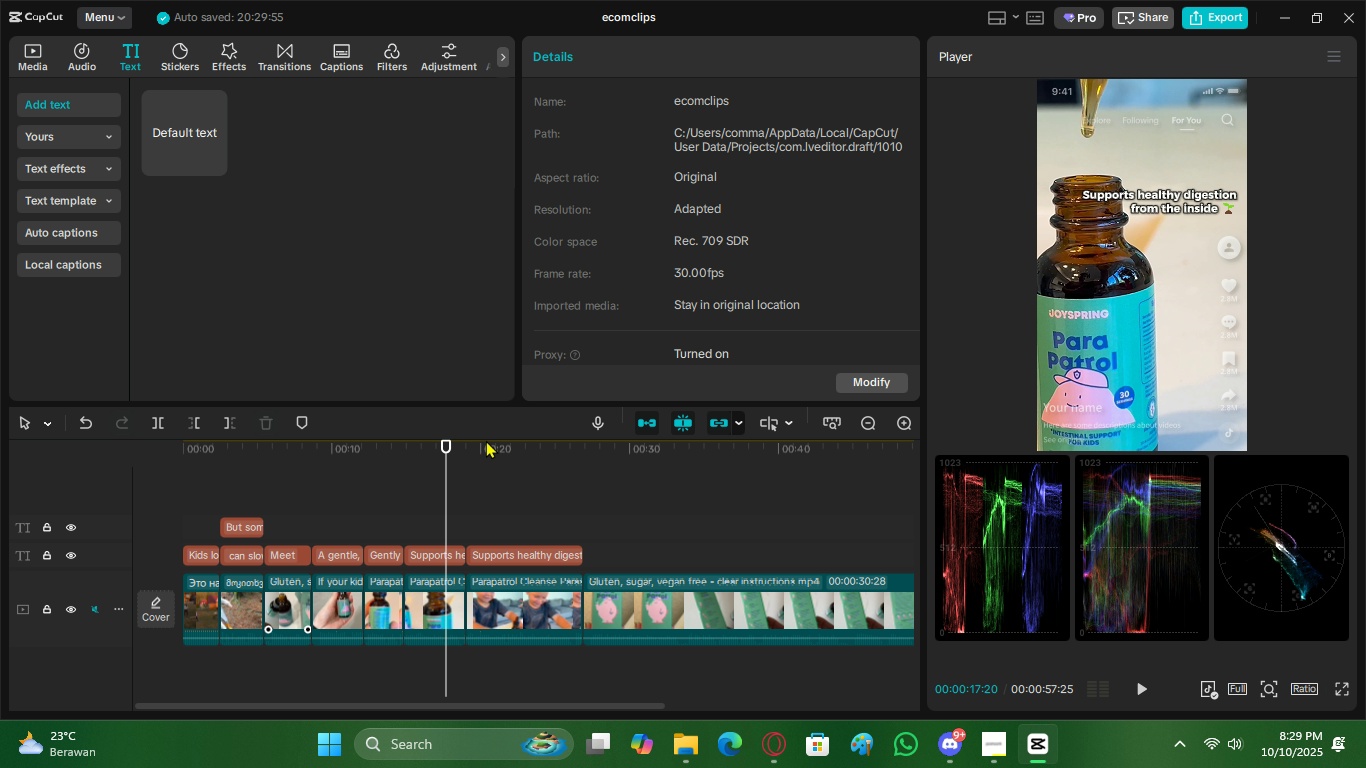 
left_click_drag(start_coordinate=[486, 440], to_coordinate=[496, 490])
 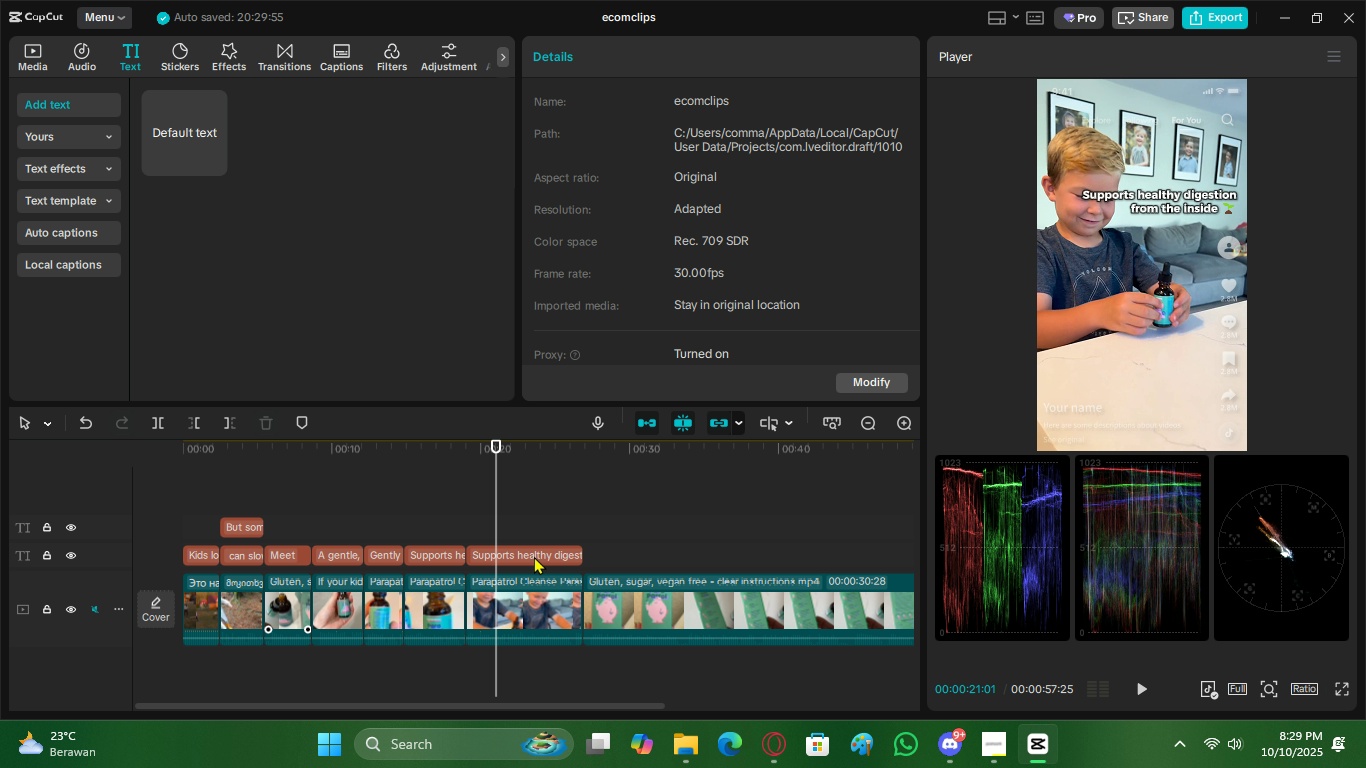 
left_click([534, 556])
 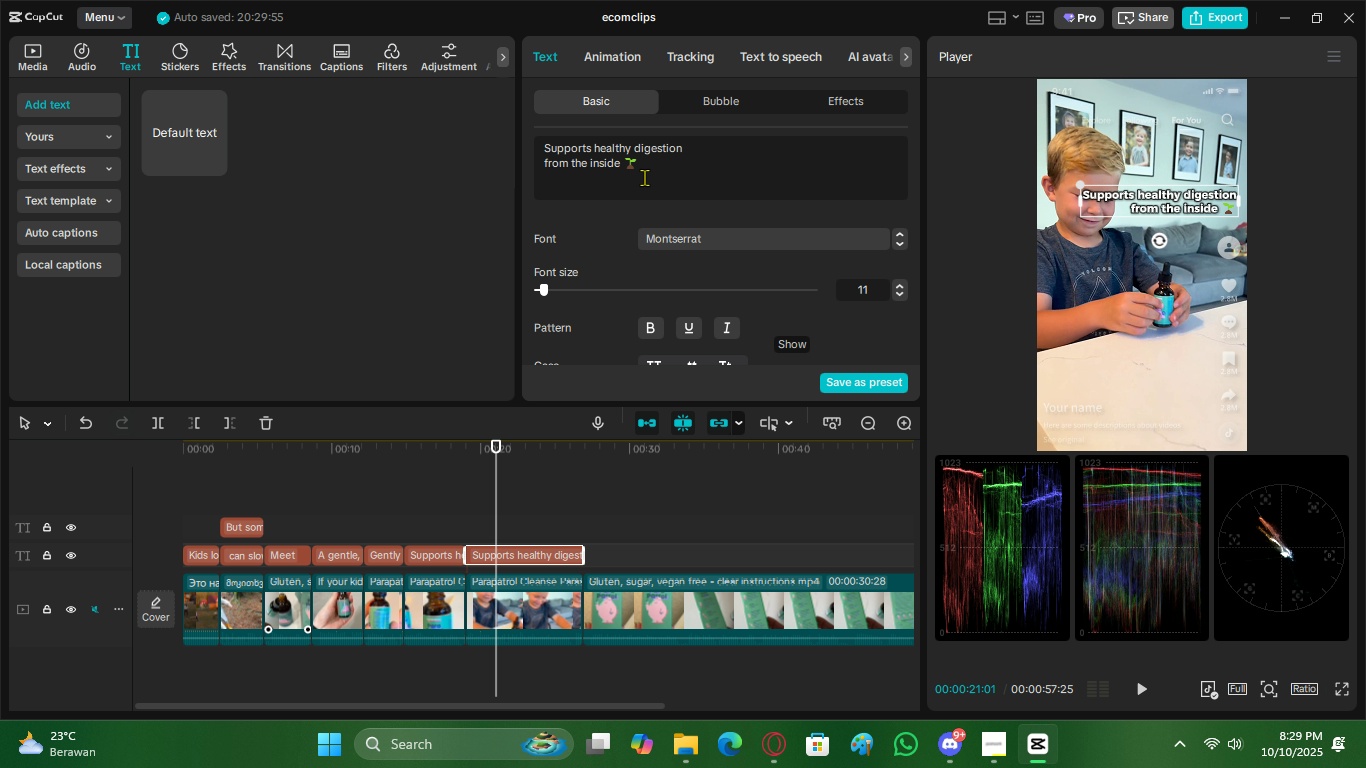 
key(Control+A)
 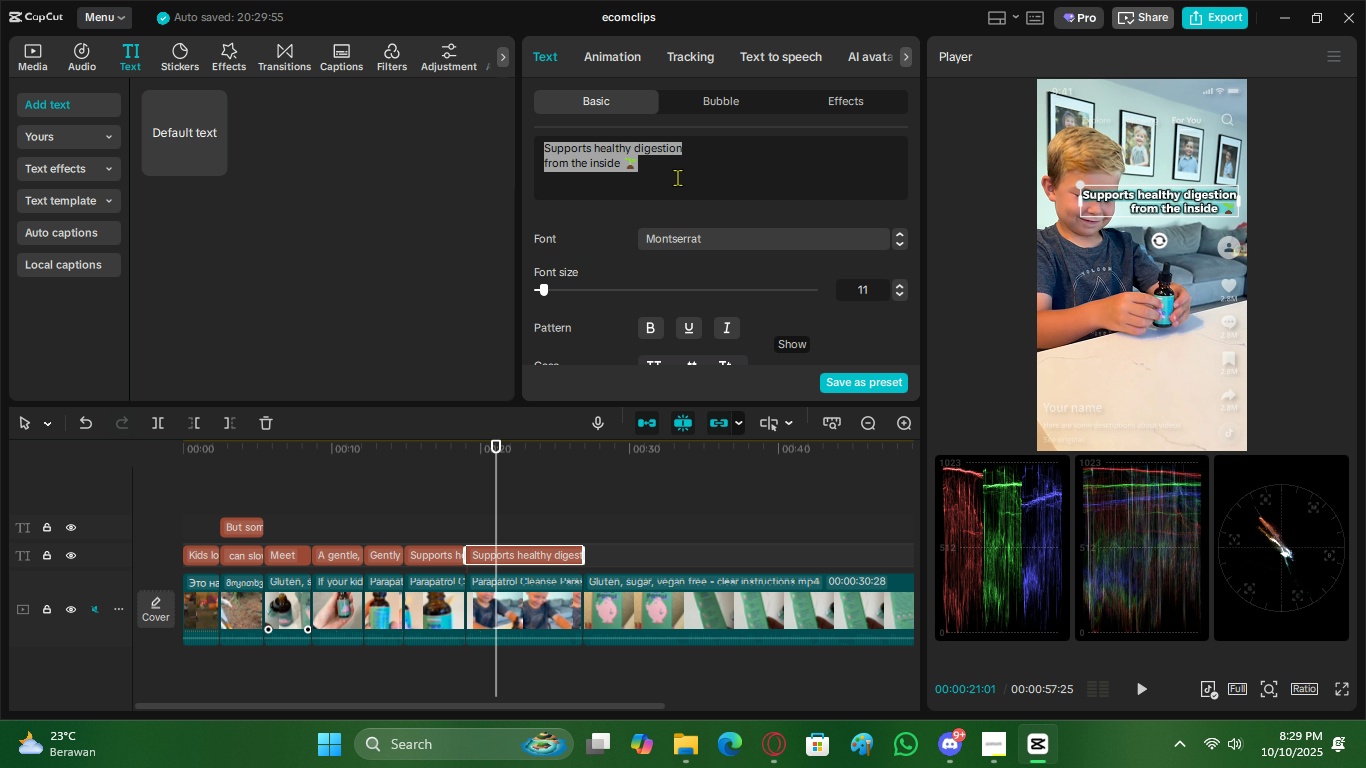 
key(Control+V)
 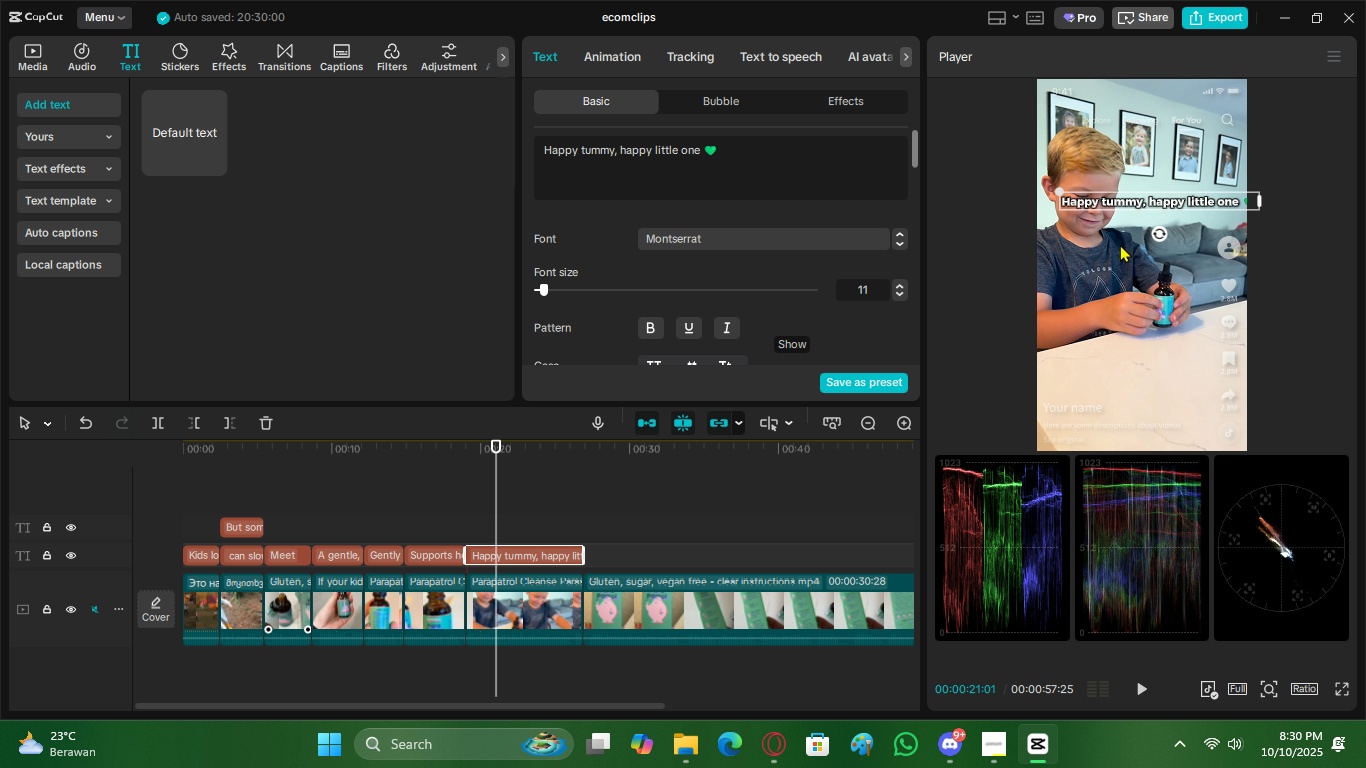 
left_click_drag(start_coordinate=[1130, 209], to_coordinate=[1122, 330])
 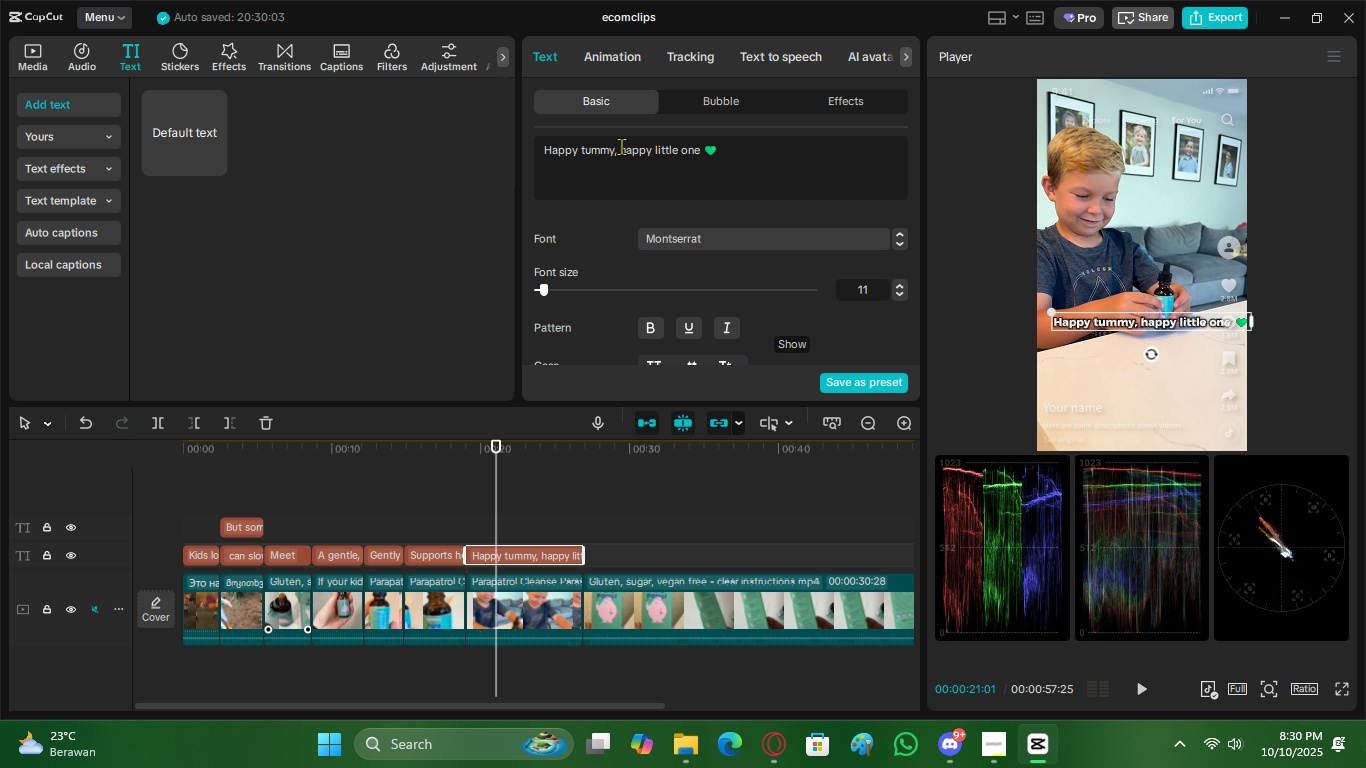 
left_click([621, 147])
 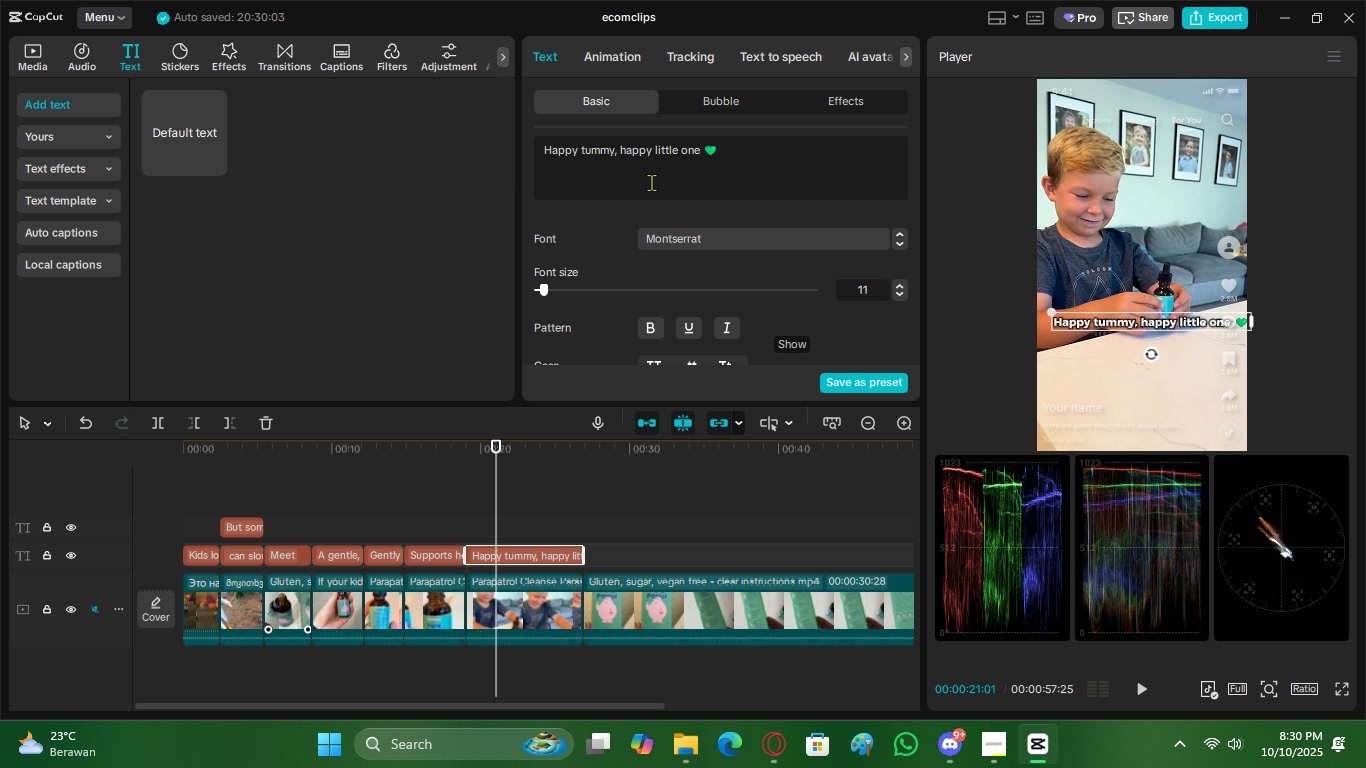 
key(Backspace)
 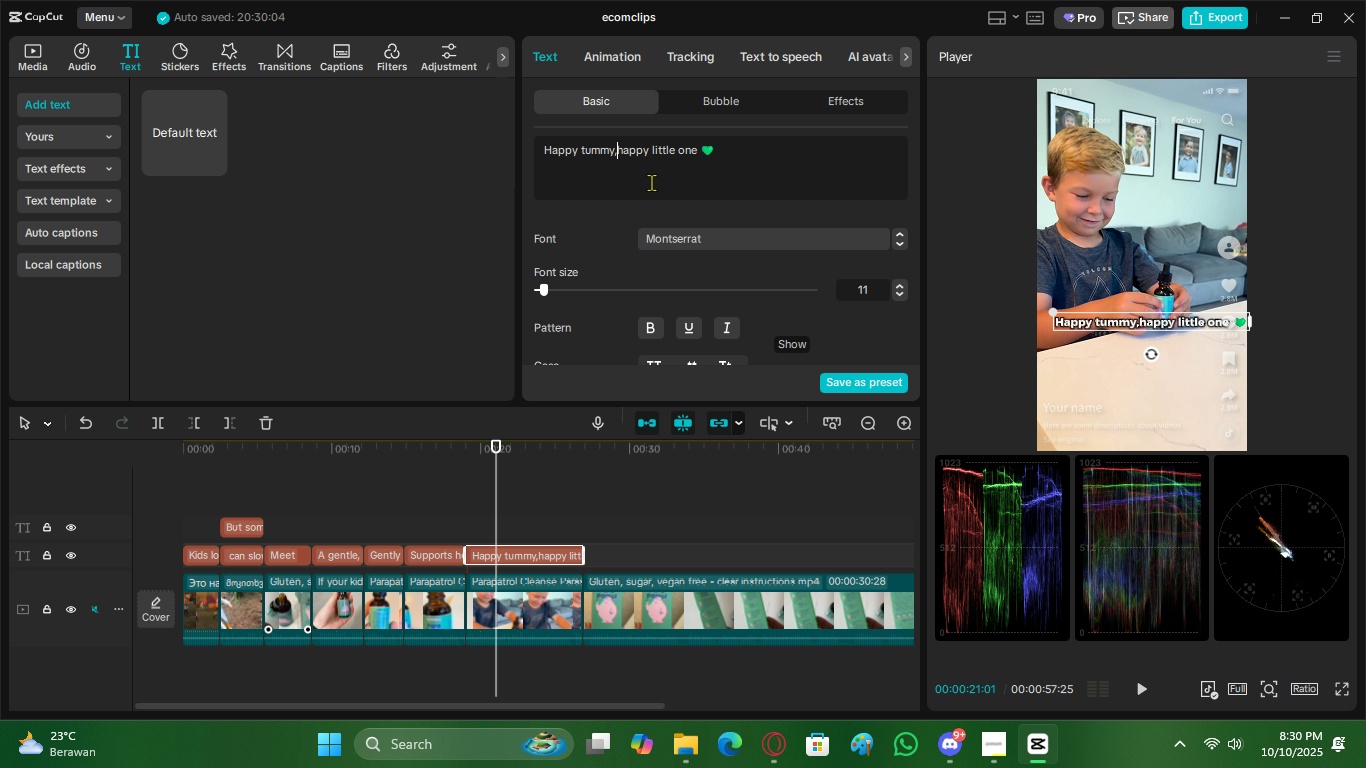 
key(Enter)
 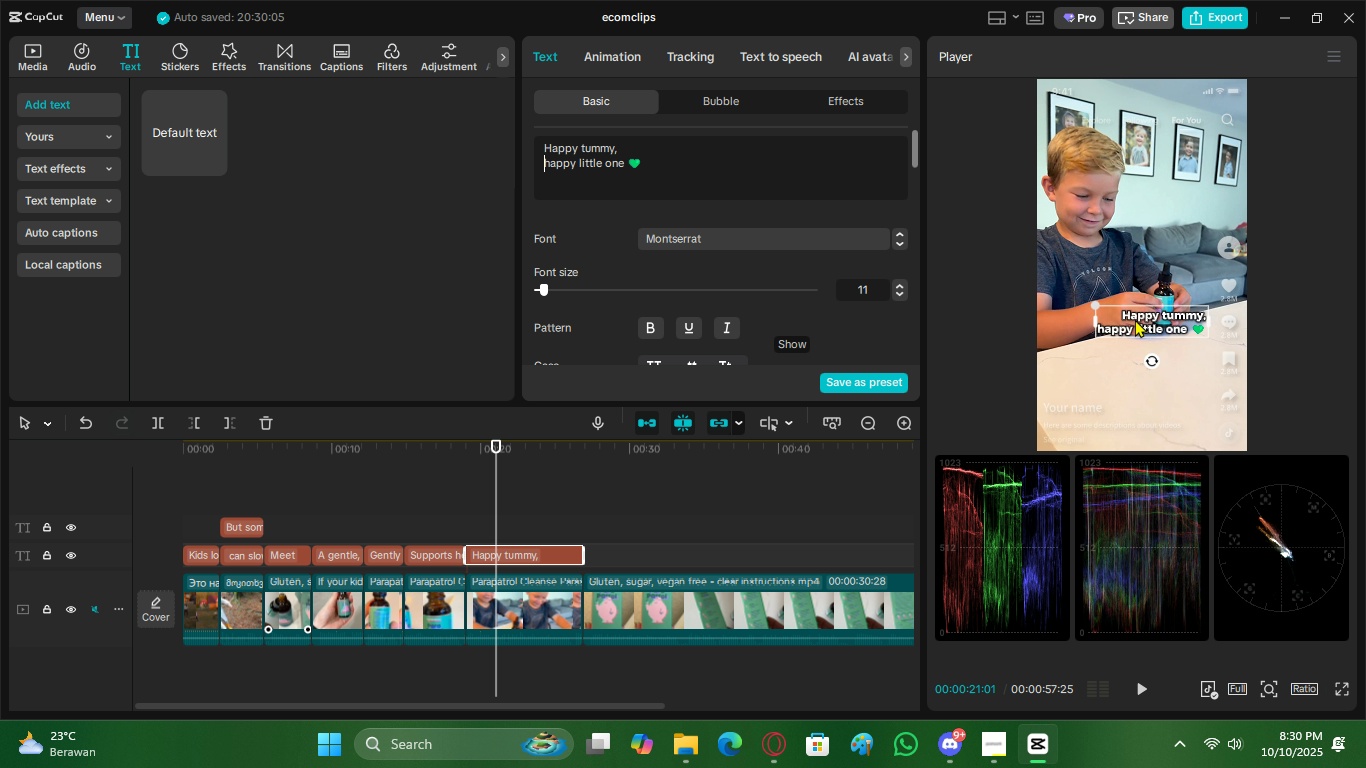 
left_click_drag(start_coordinate=[1154, 318], to_coordinate=[1165, 333])
 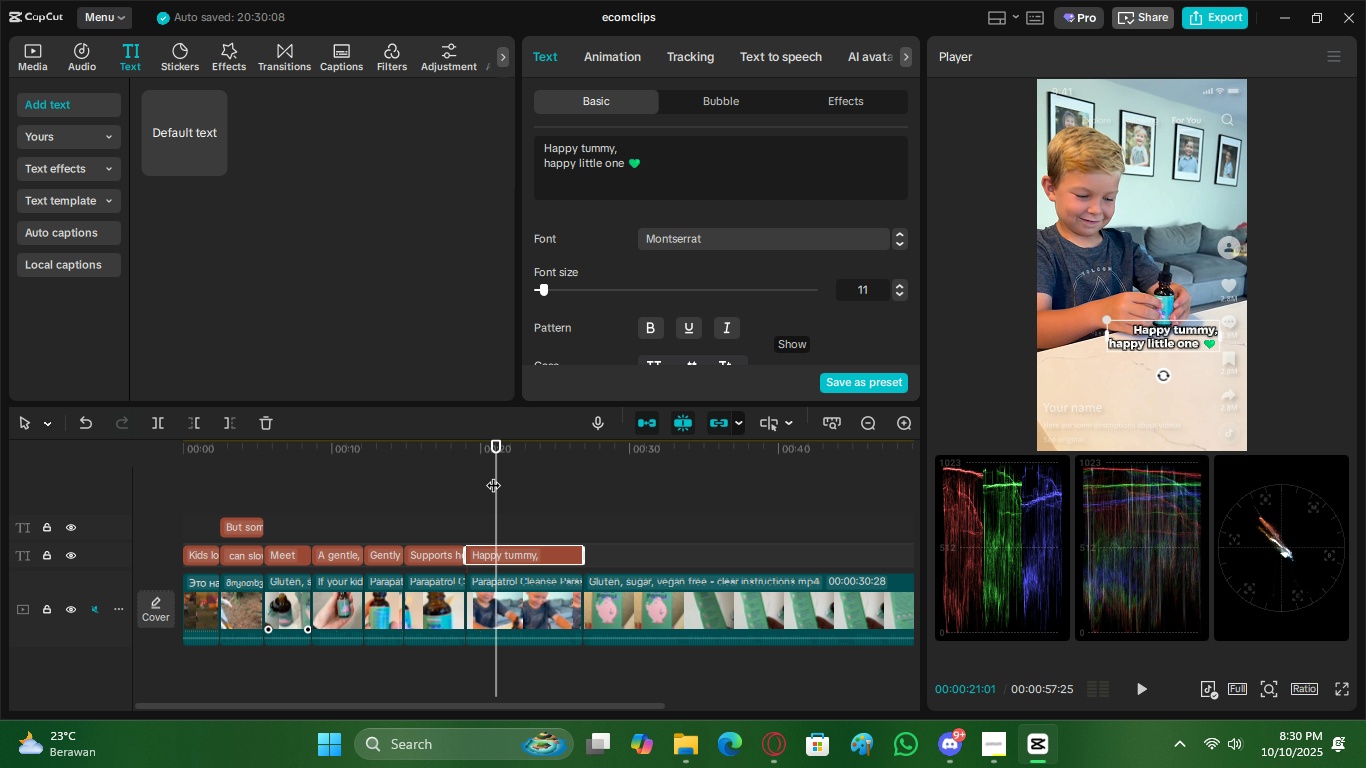 
left_click([493, 475])
 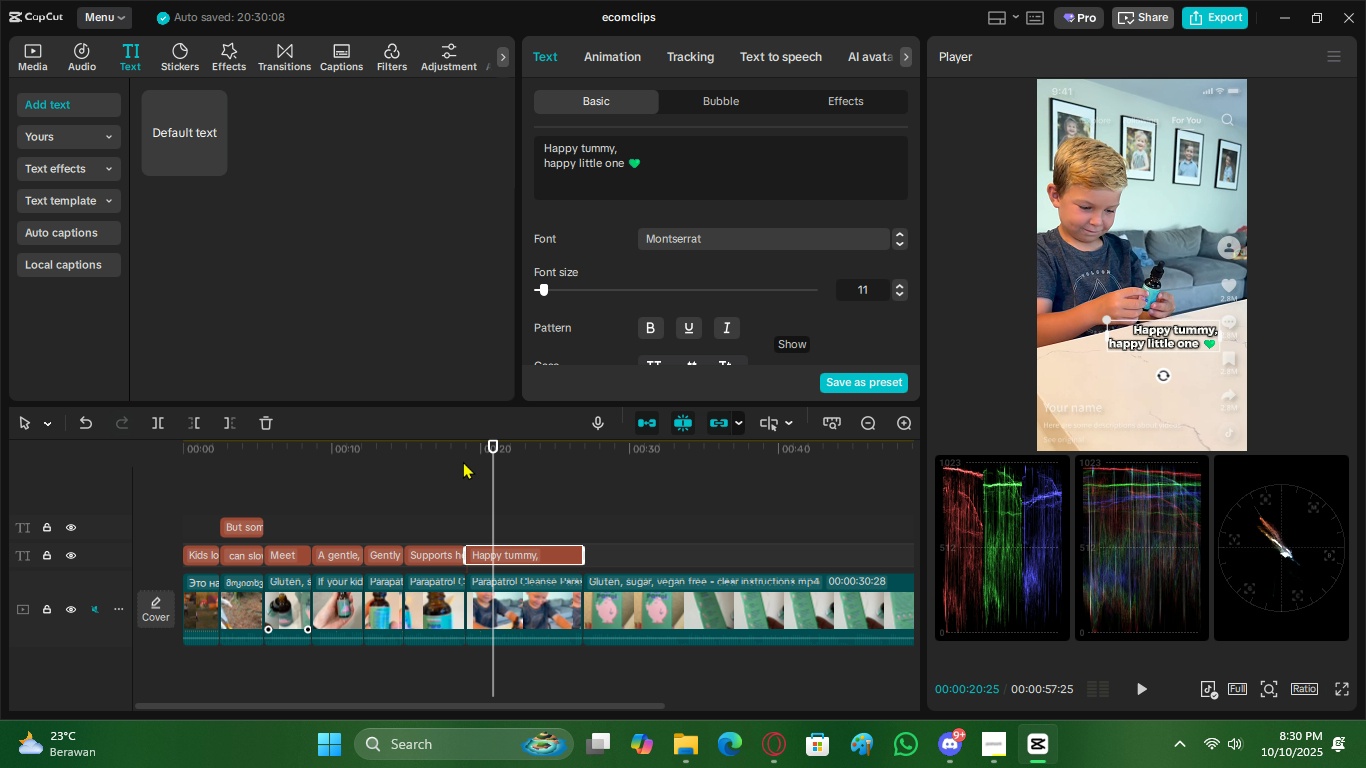 
left_click_drag(start_coordinate=[463, 461], to_coordinate=[80, 453])
 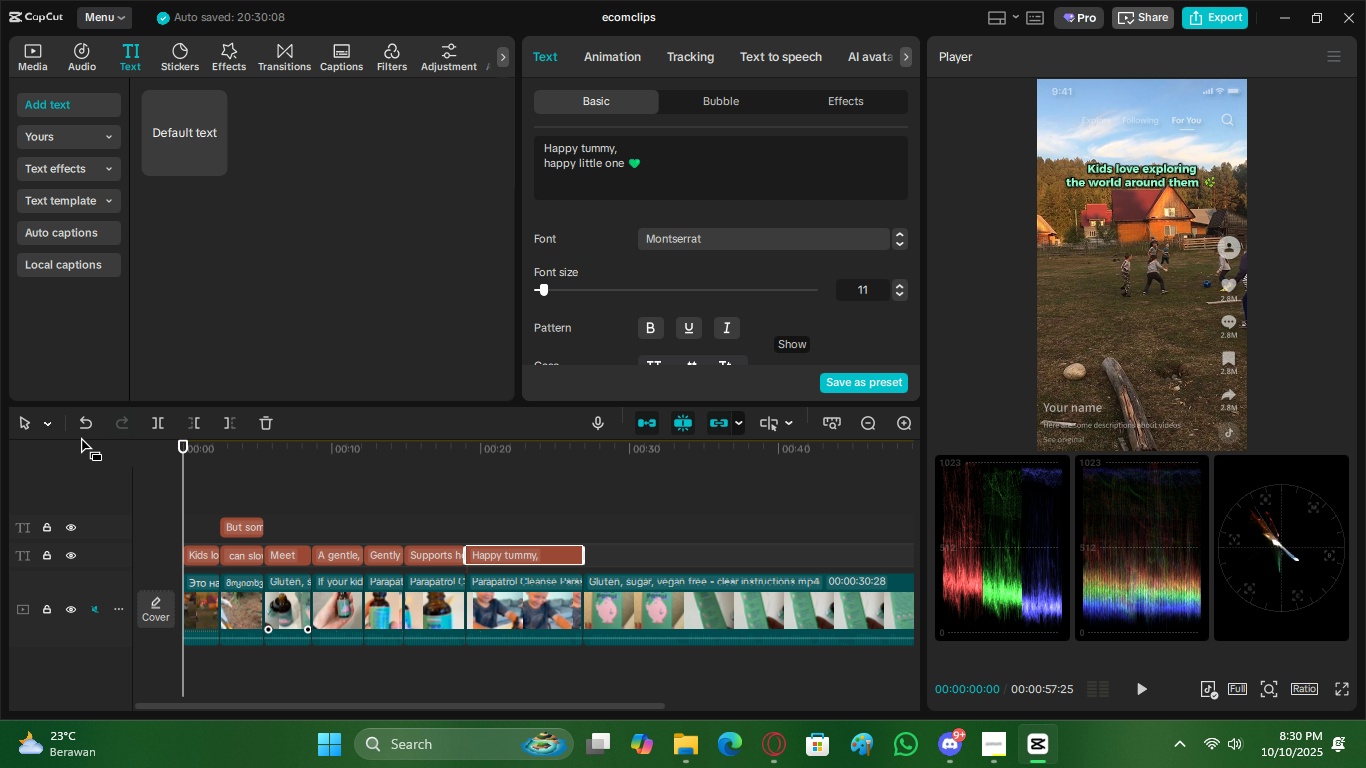 
key(Space)
 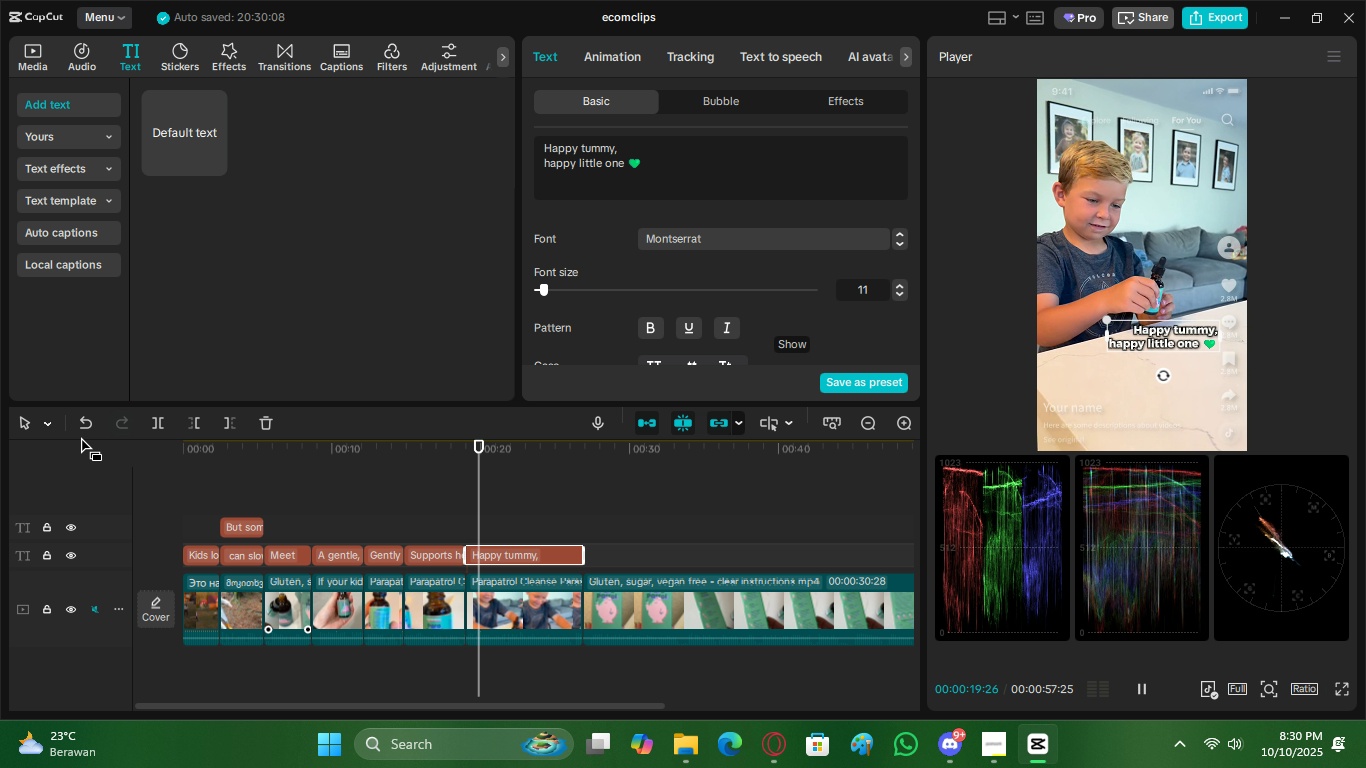 
wait(24.95)
 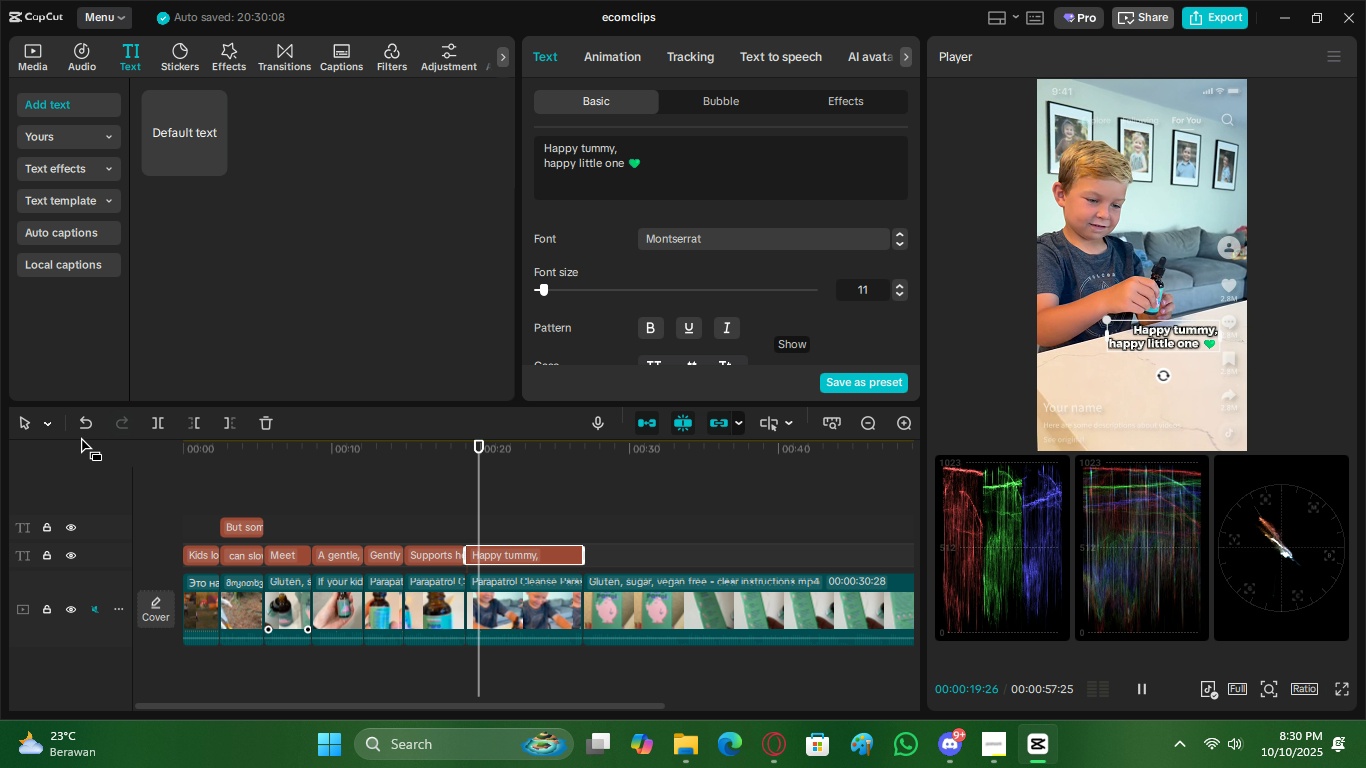 
key(Space)
 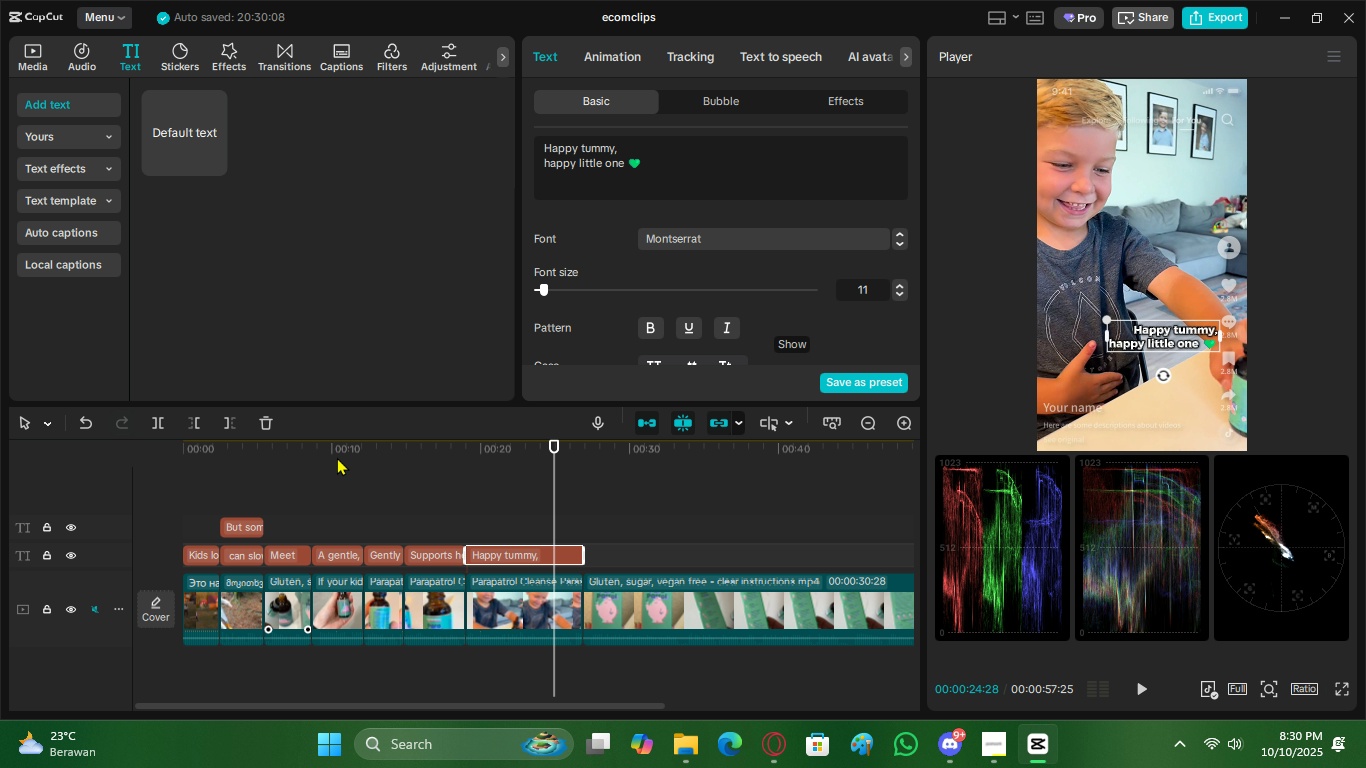 
left_click_drag(start_coordinate=[343, 454], to_coordinate=[444, 486])
 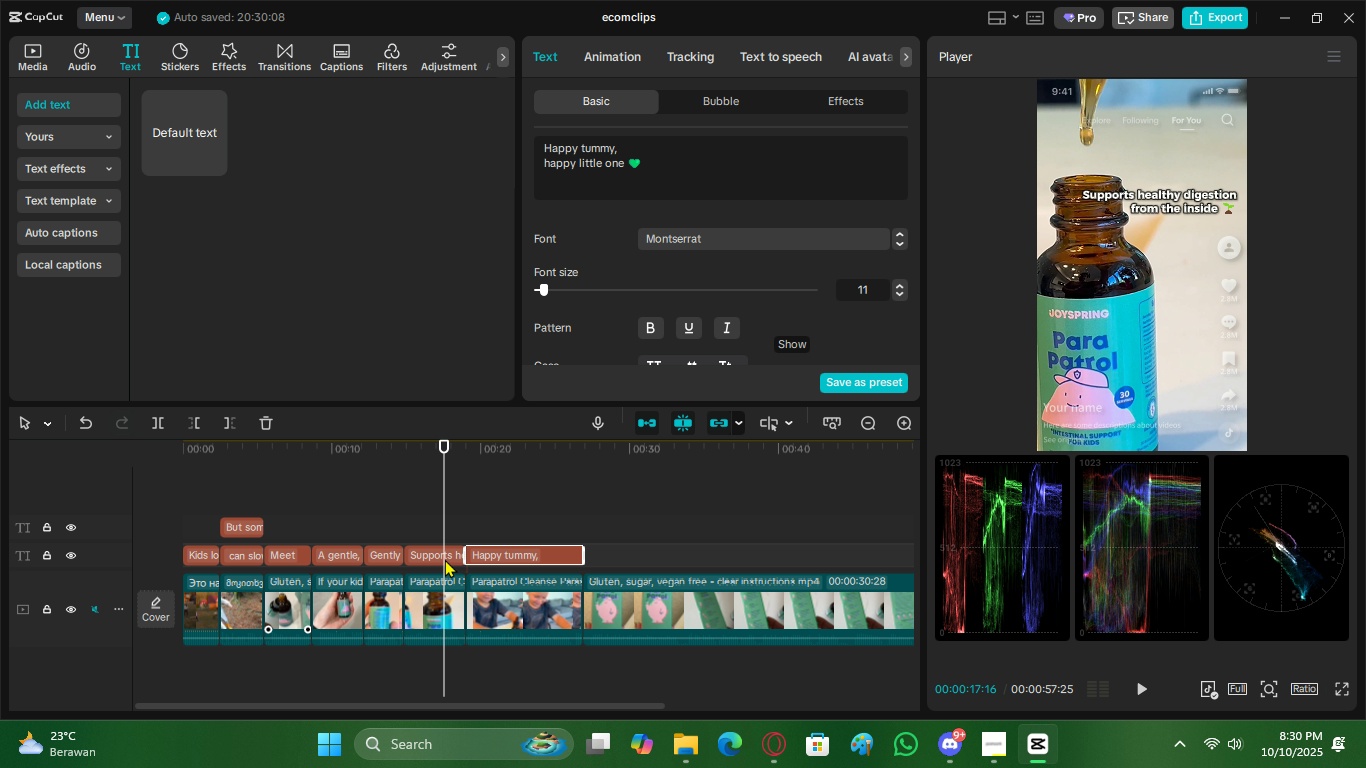 
left_click([445, 559])
 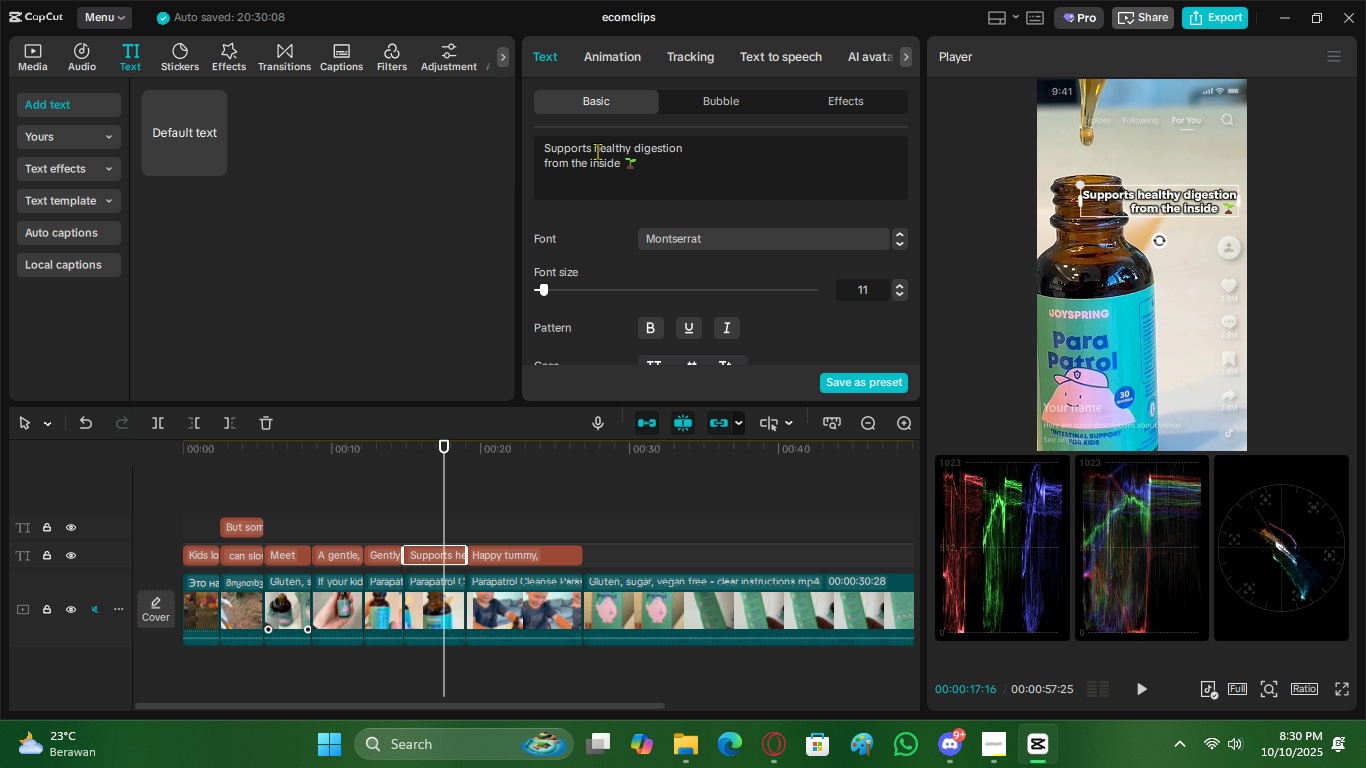 
left_click_drag(start_coordinate=[595, 149], to_coordinate=[695, 143])
 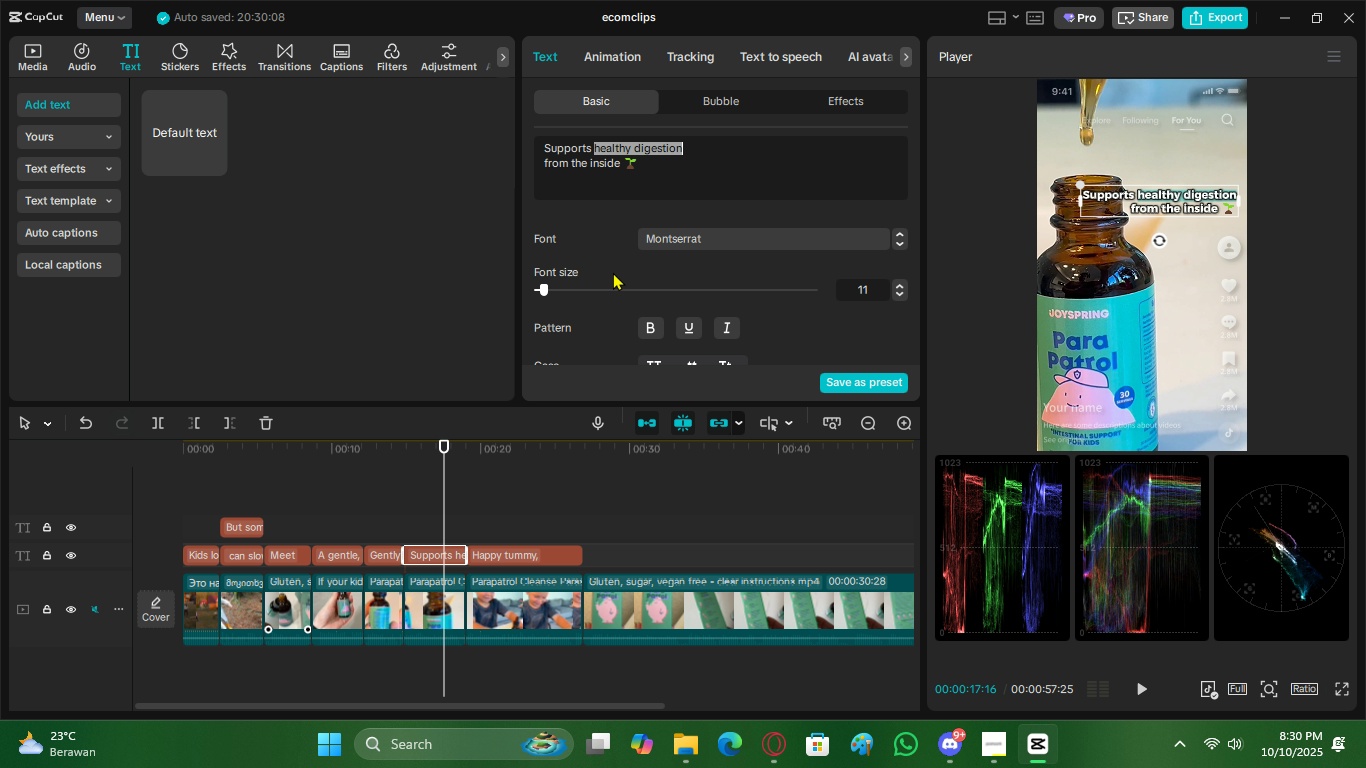 
scroll: coordinate [621, 297], scroll_direction: up, amount: 1.0
 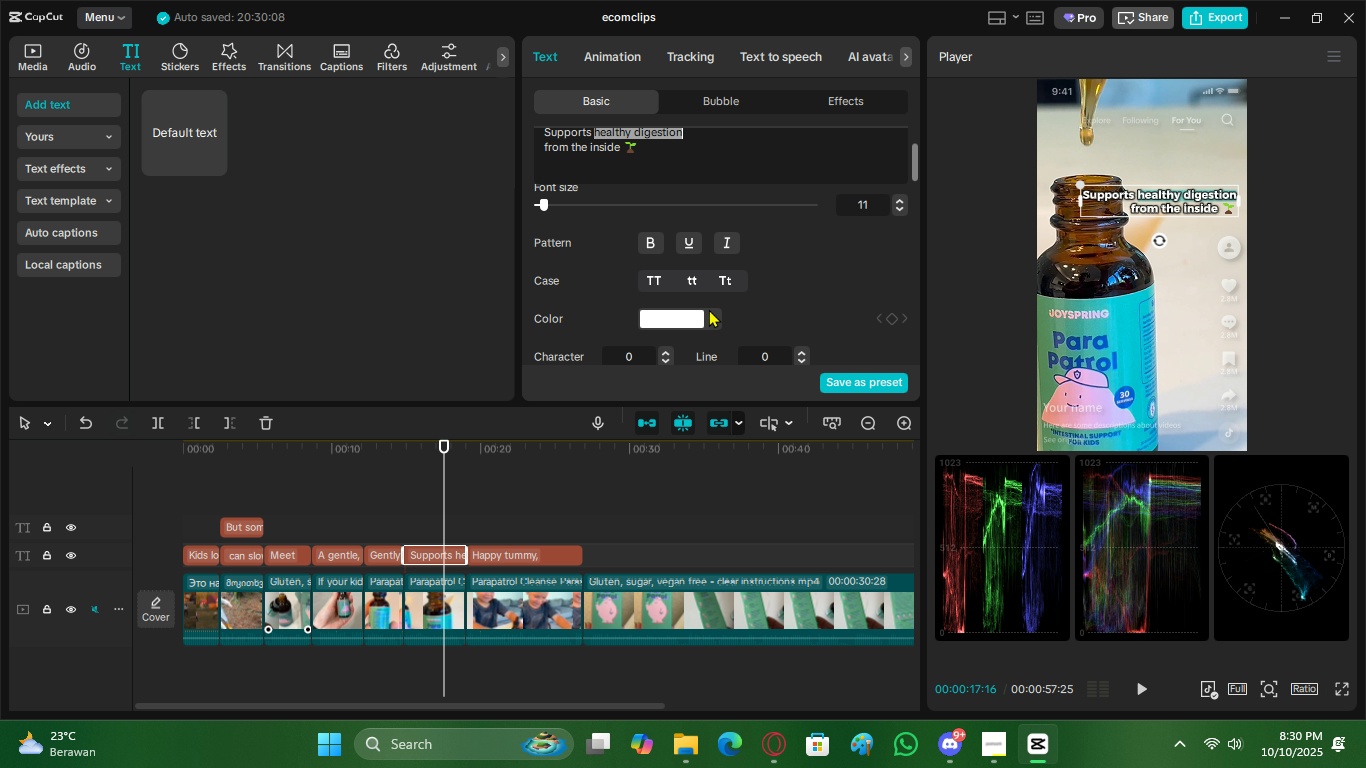 
left_click([710, 309])
 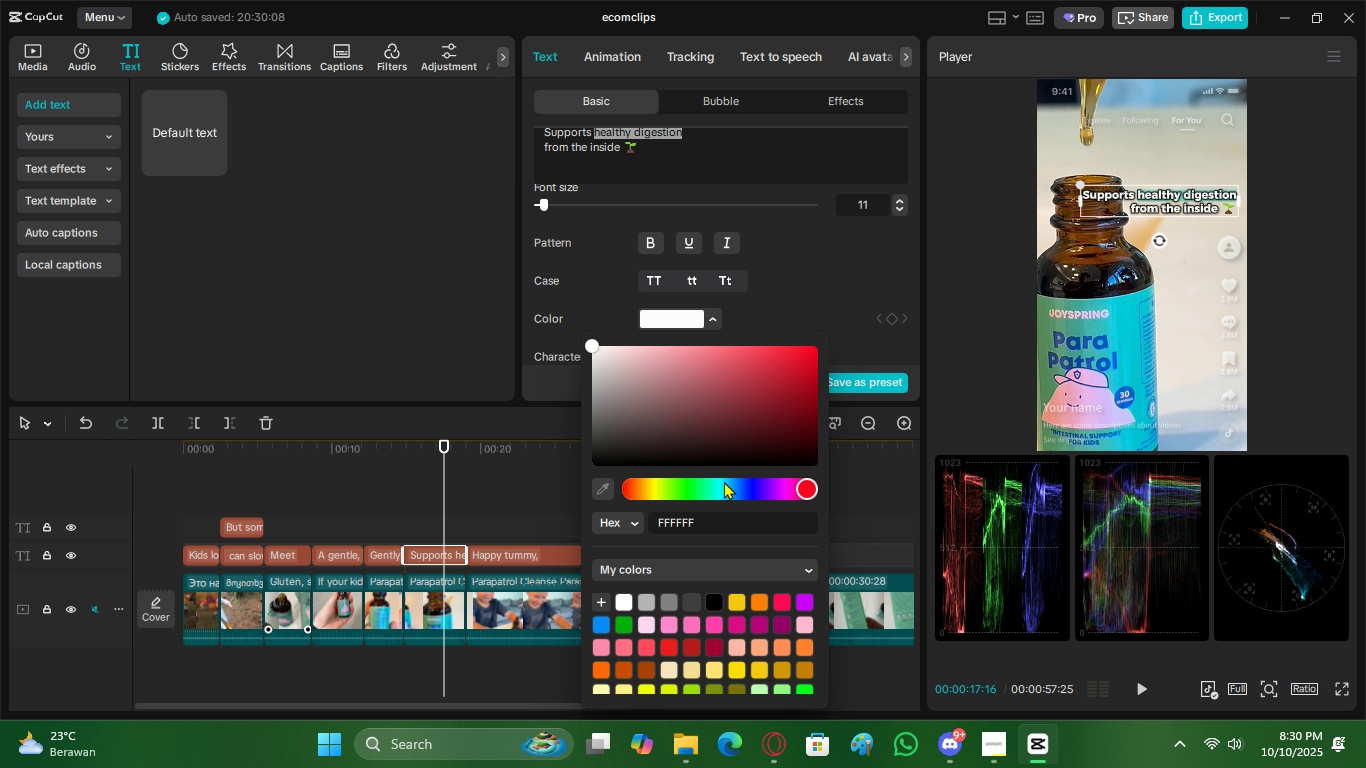 
left_click([709, 488])
 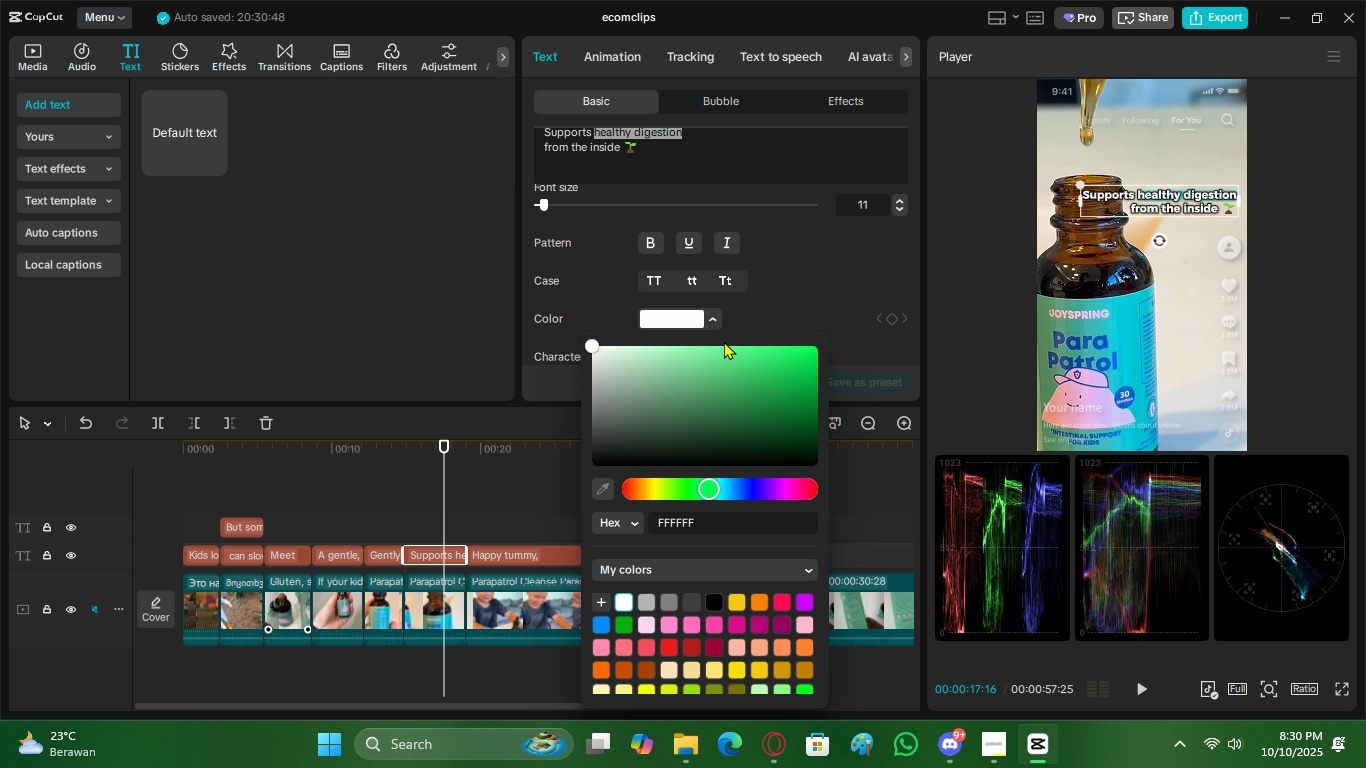 
left_click_drag(start_coordinate=[722, 351], to_coordinate=[761, 335])
 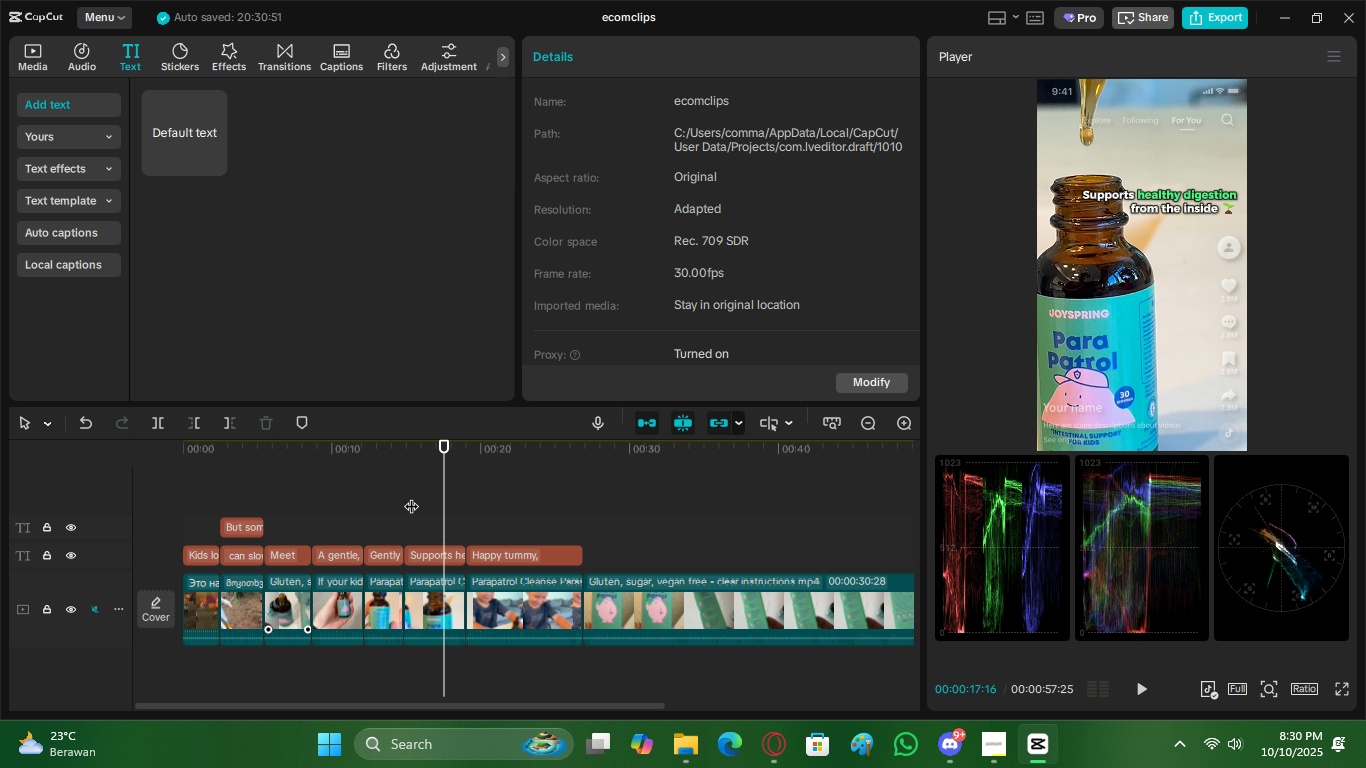 
double_click([396, 487])
 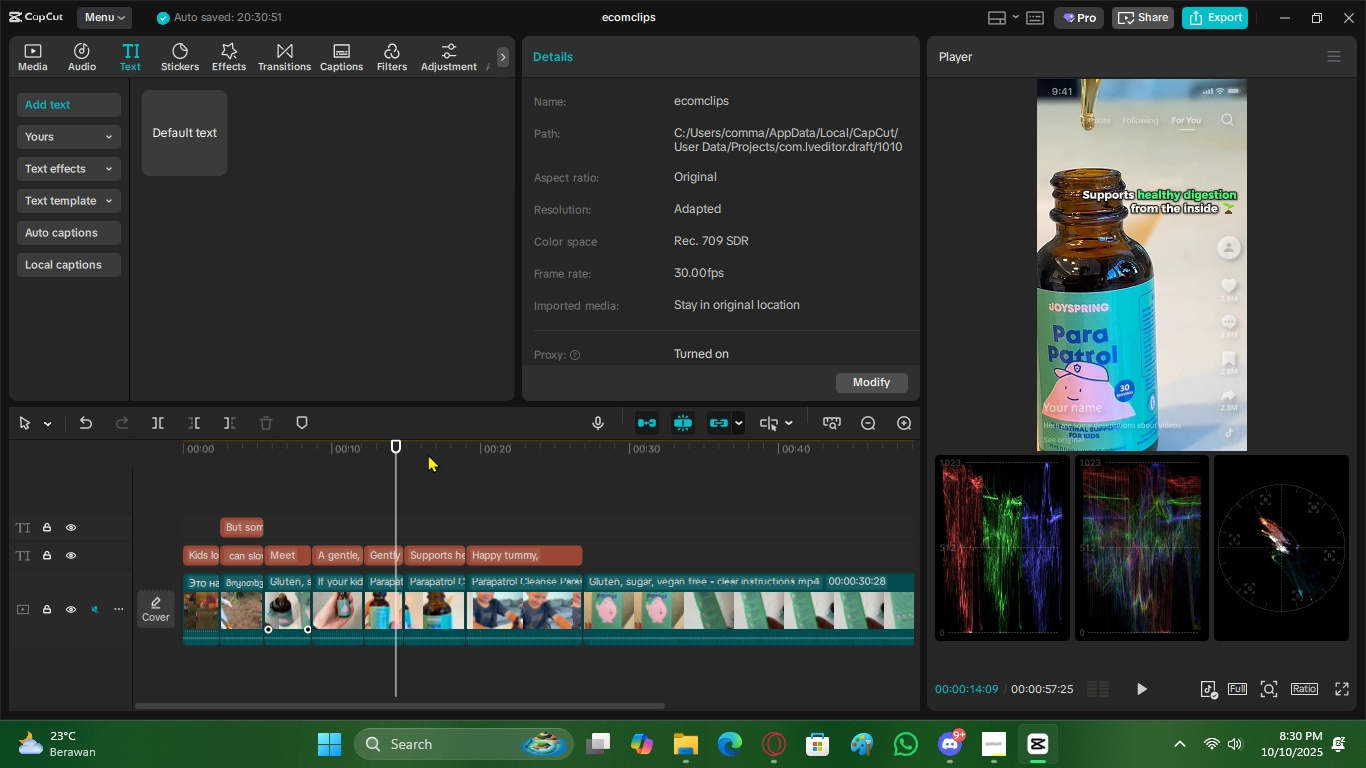 
triple_click([428, 454])
 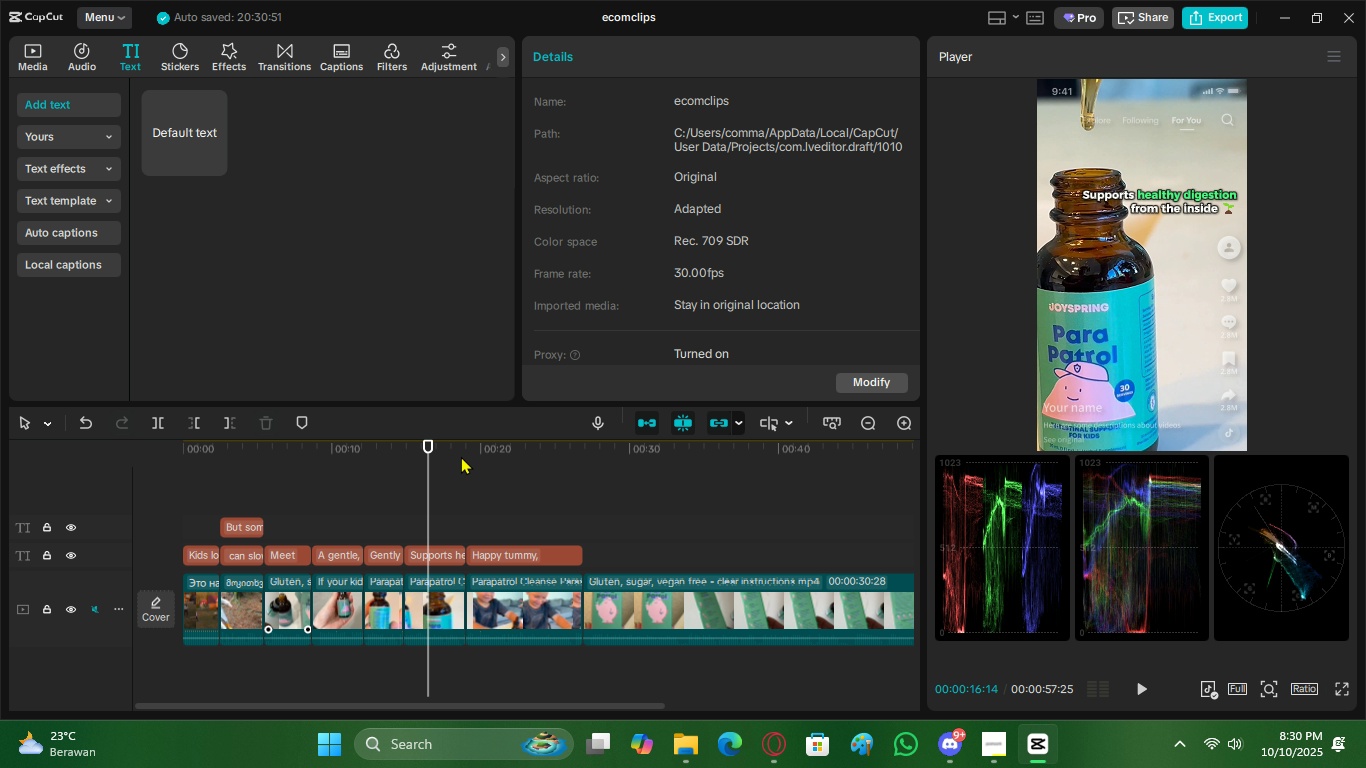 
left_click_drag(start_coordinate=[461, 456], to_coordinate=[14, 484])
 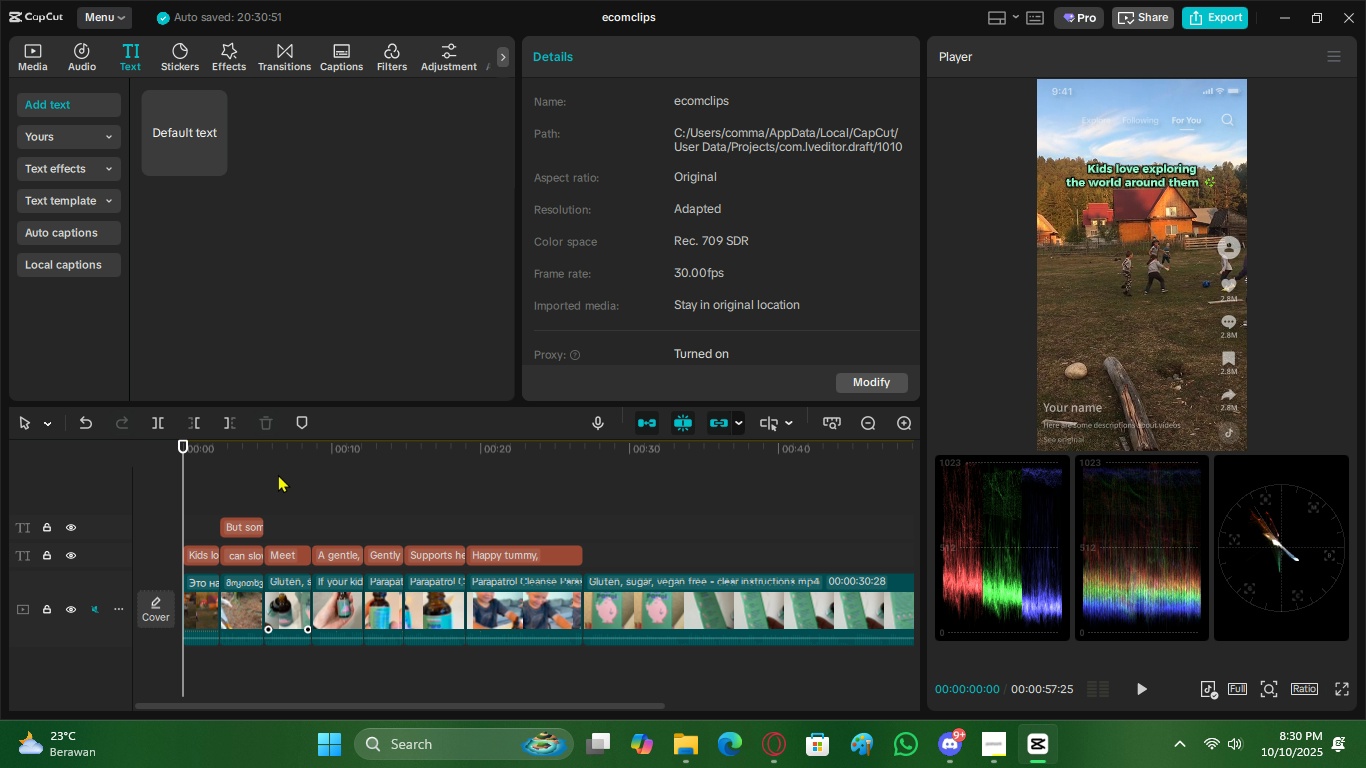 
left_click_drag(start_coordinate=[299, 464], to_coordinate=[242, 499])
 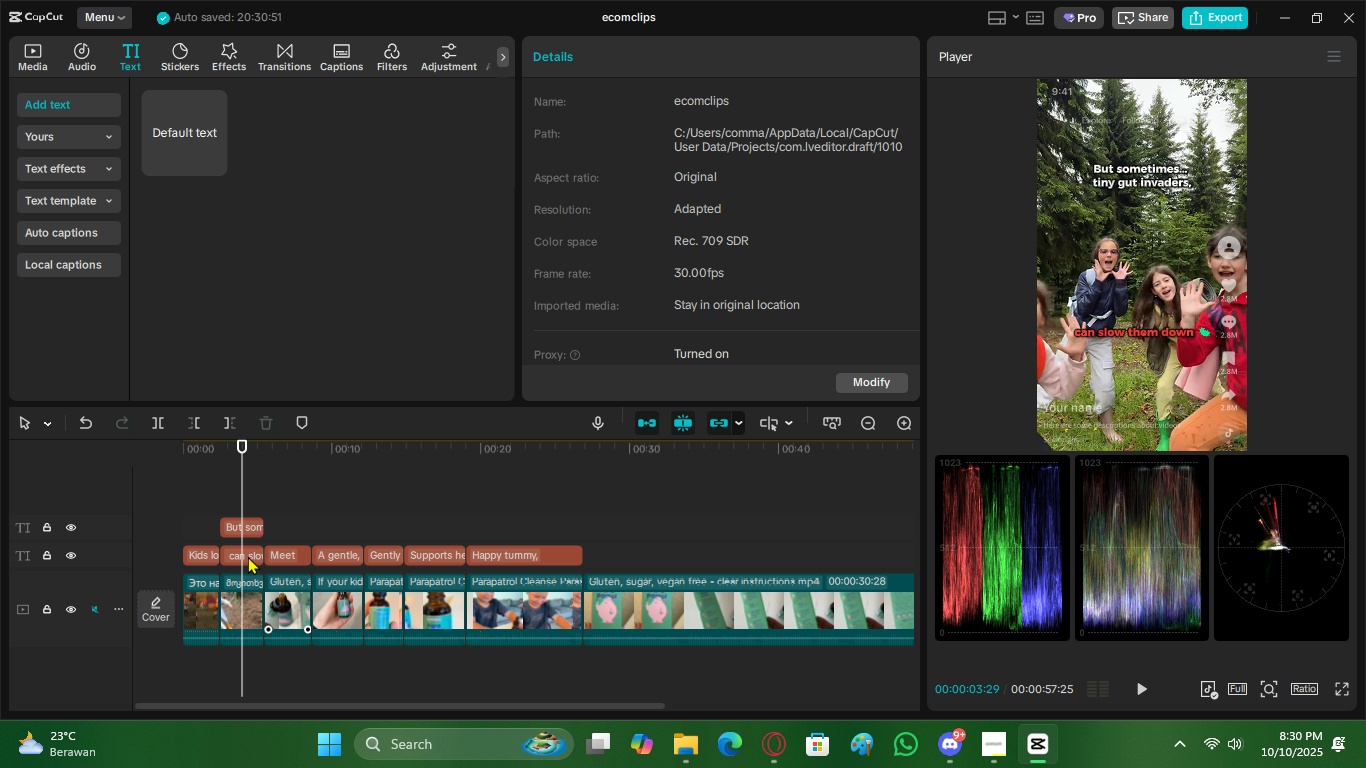 
left_click([248, 556])
 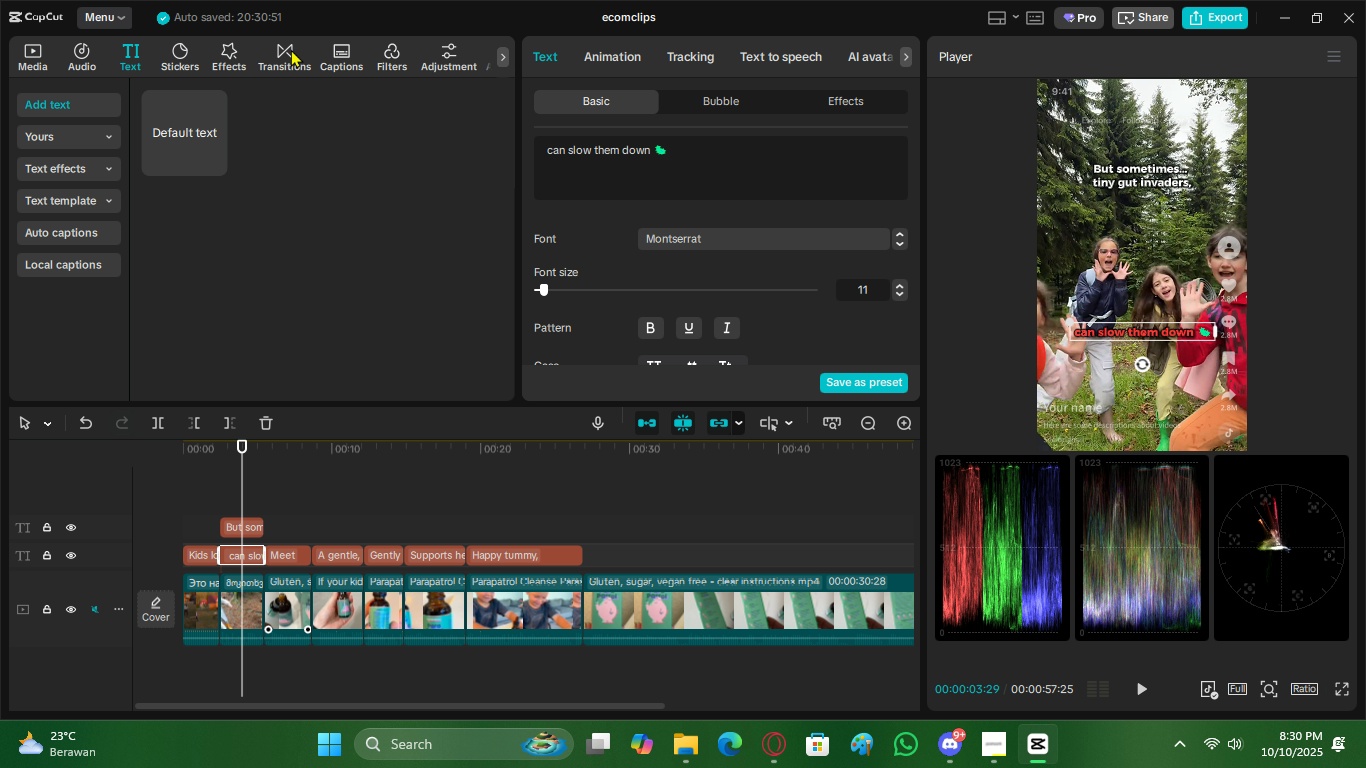 
left_click([237, 49])
 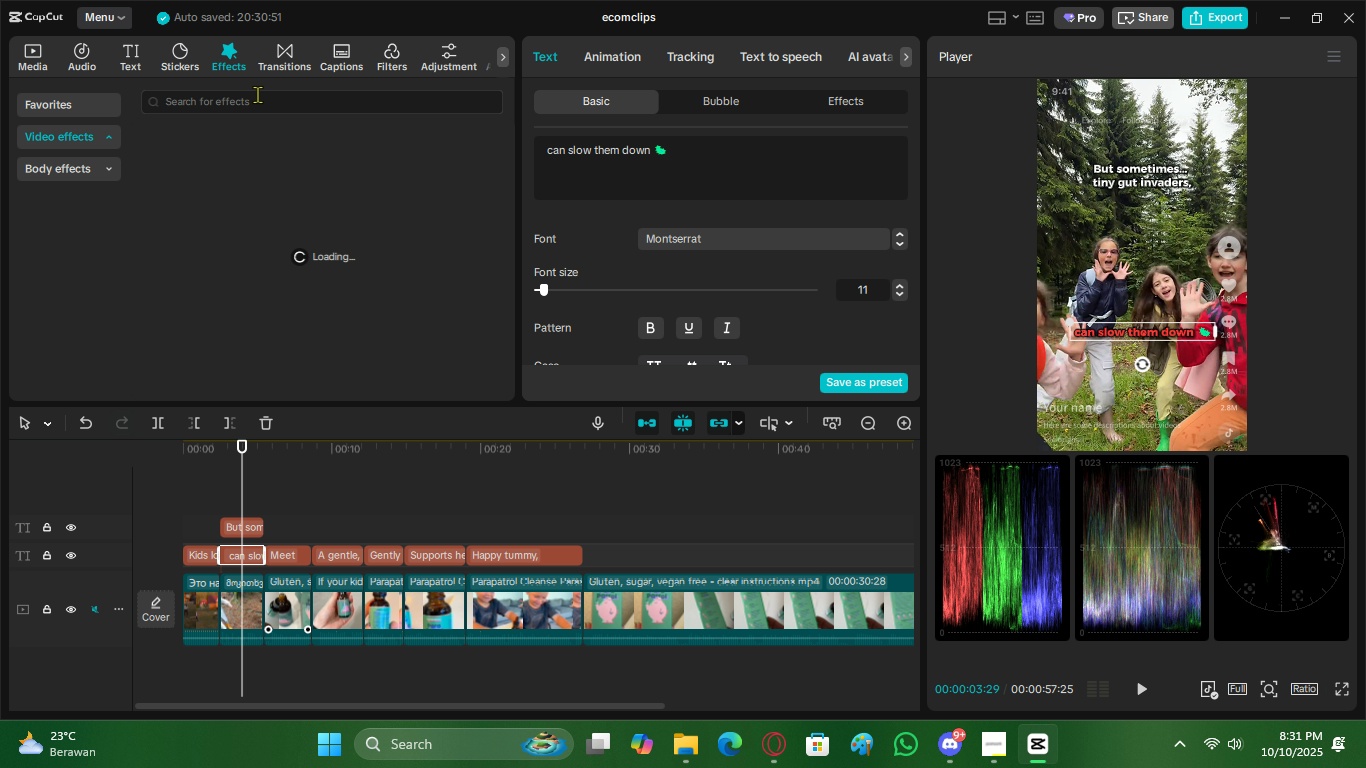 
left_click([257, 94])
 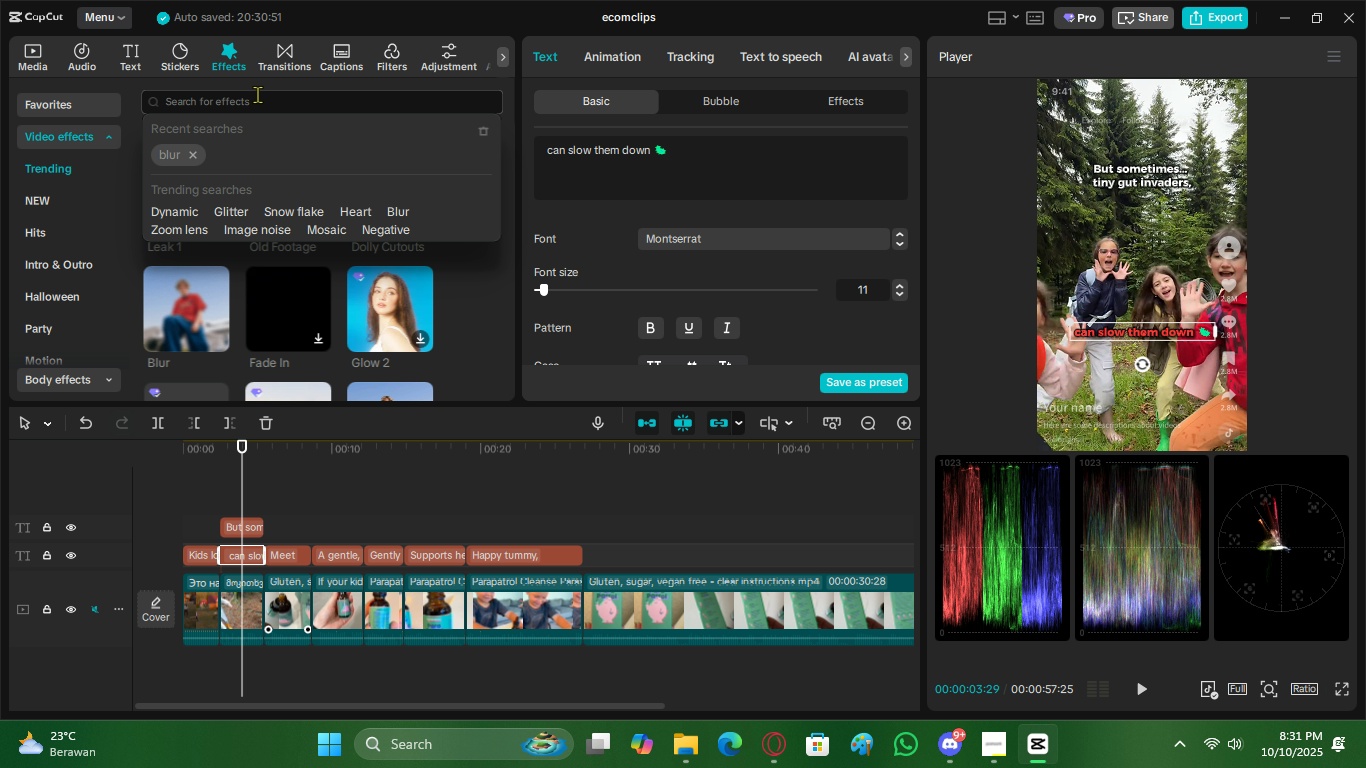 
type(breath)
 